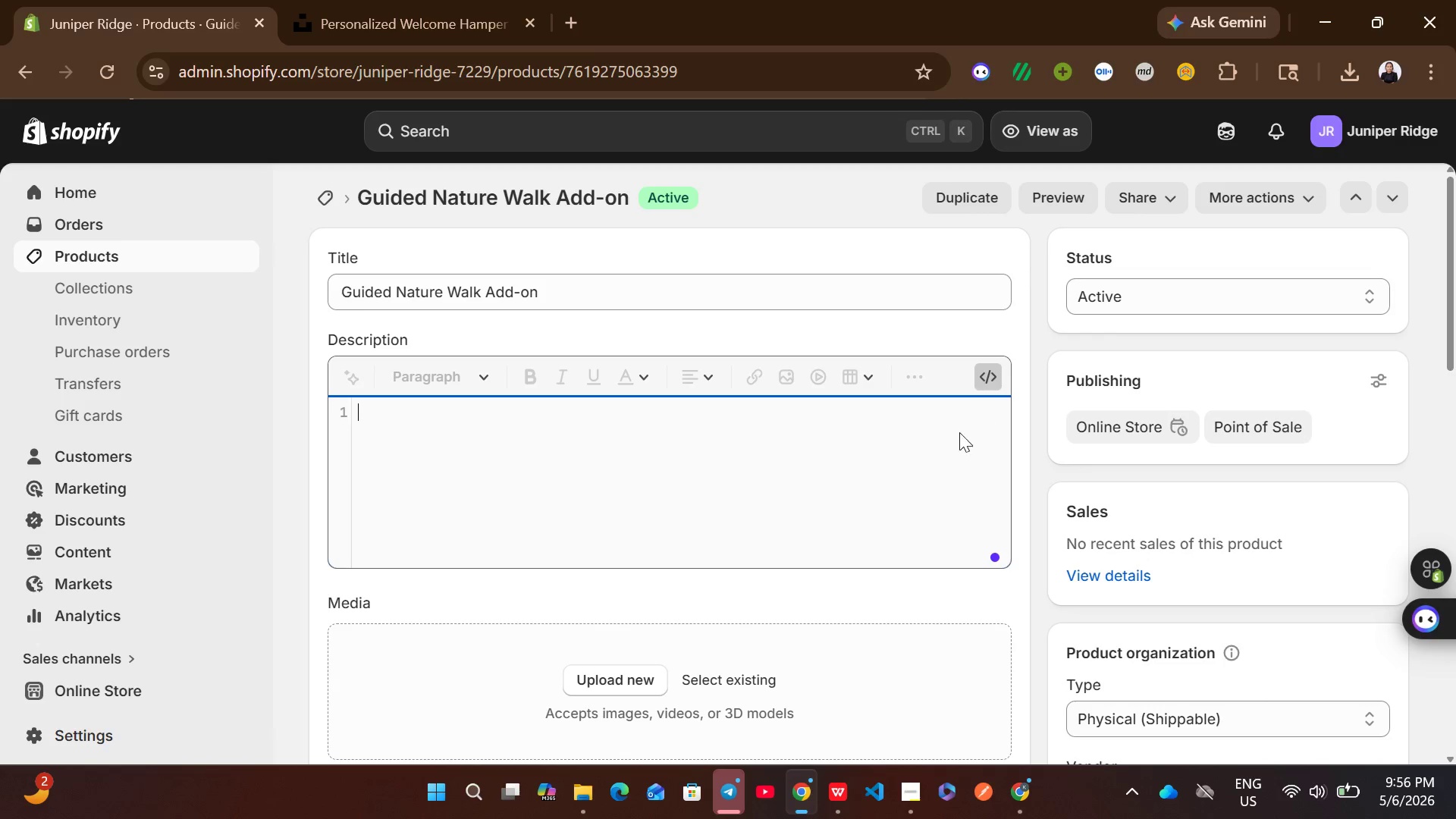 
left_click([799, 487])
 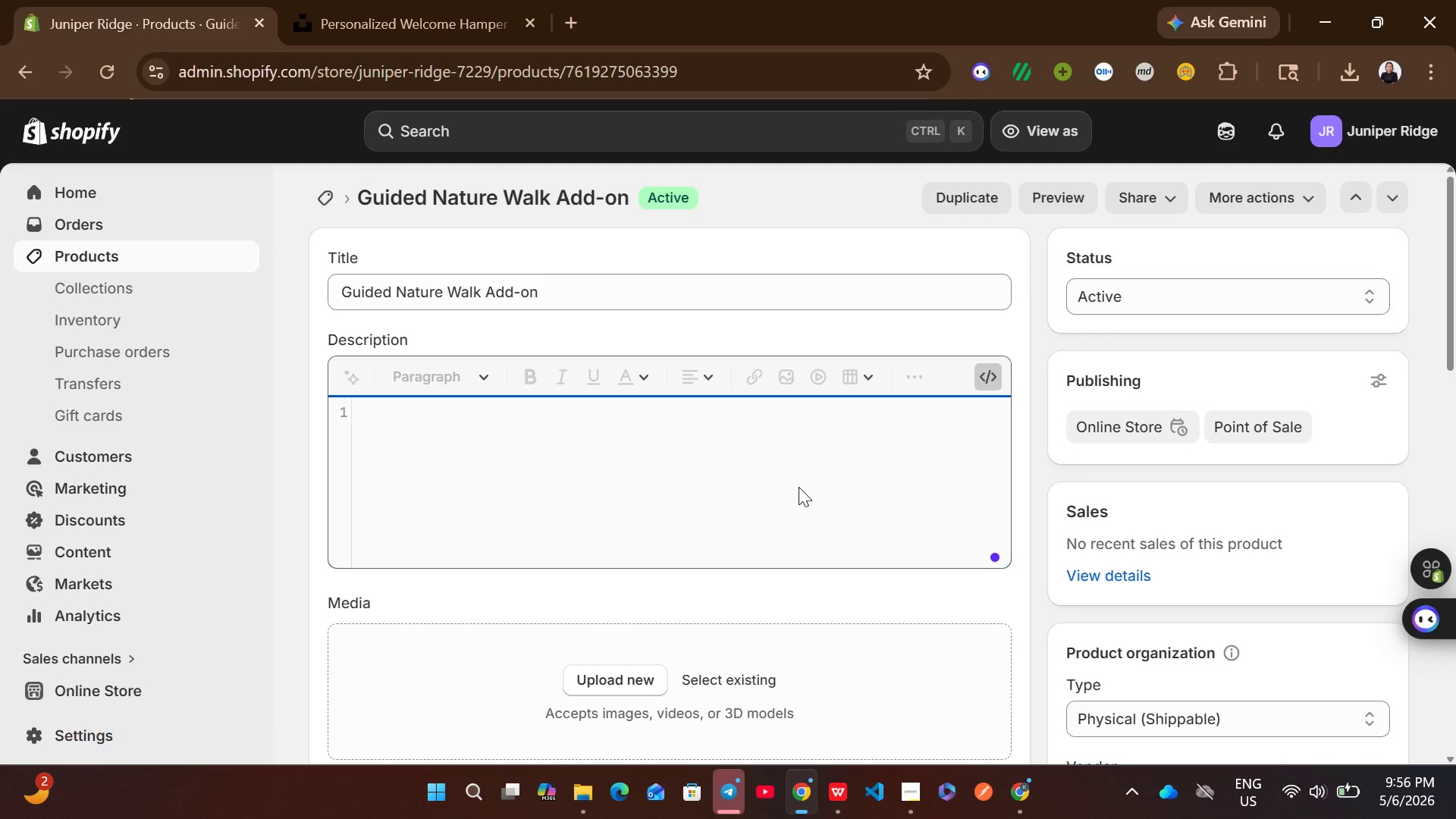 
key(Control+V)
 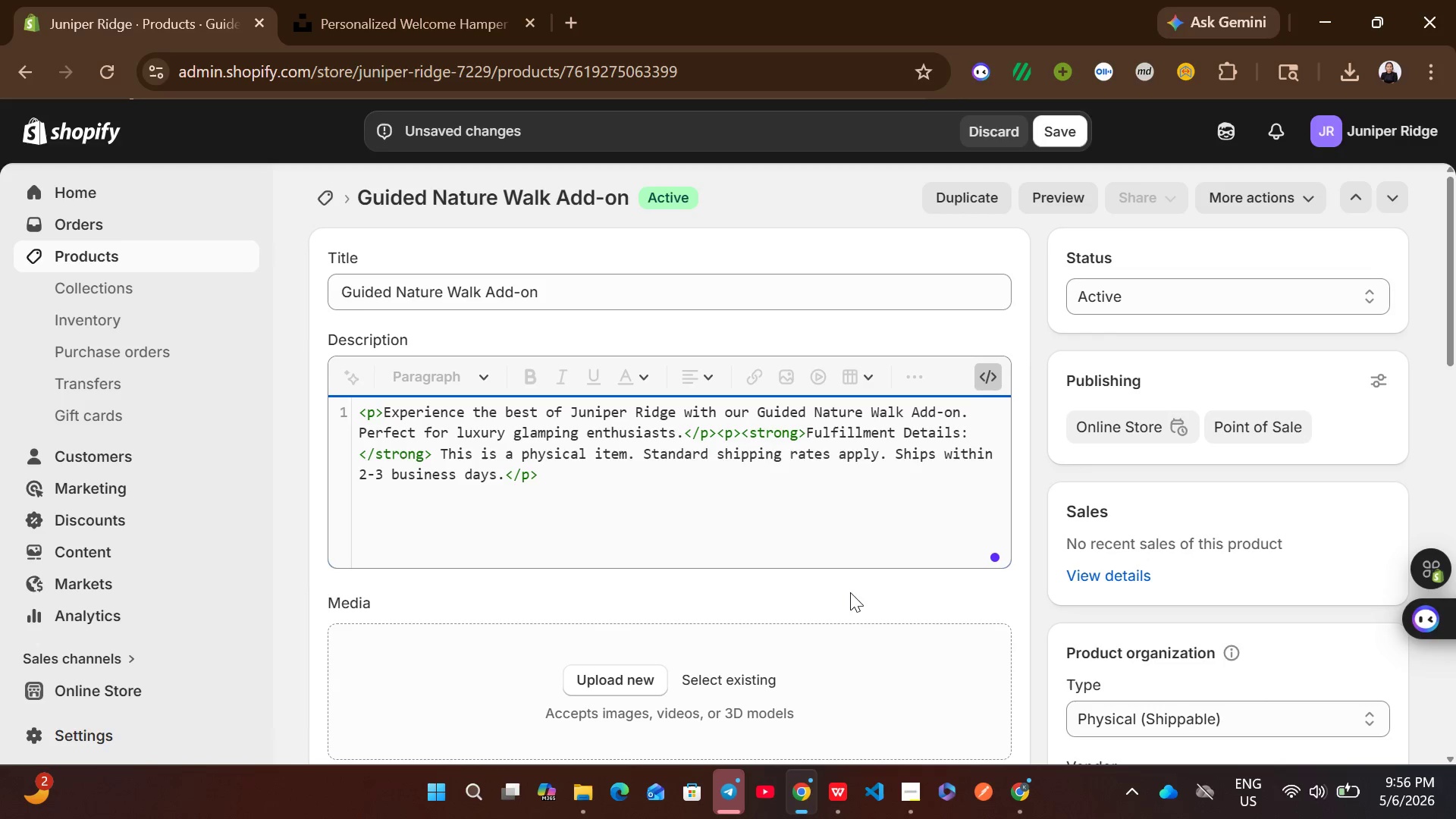 
left_click([981, 378])
 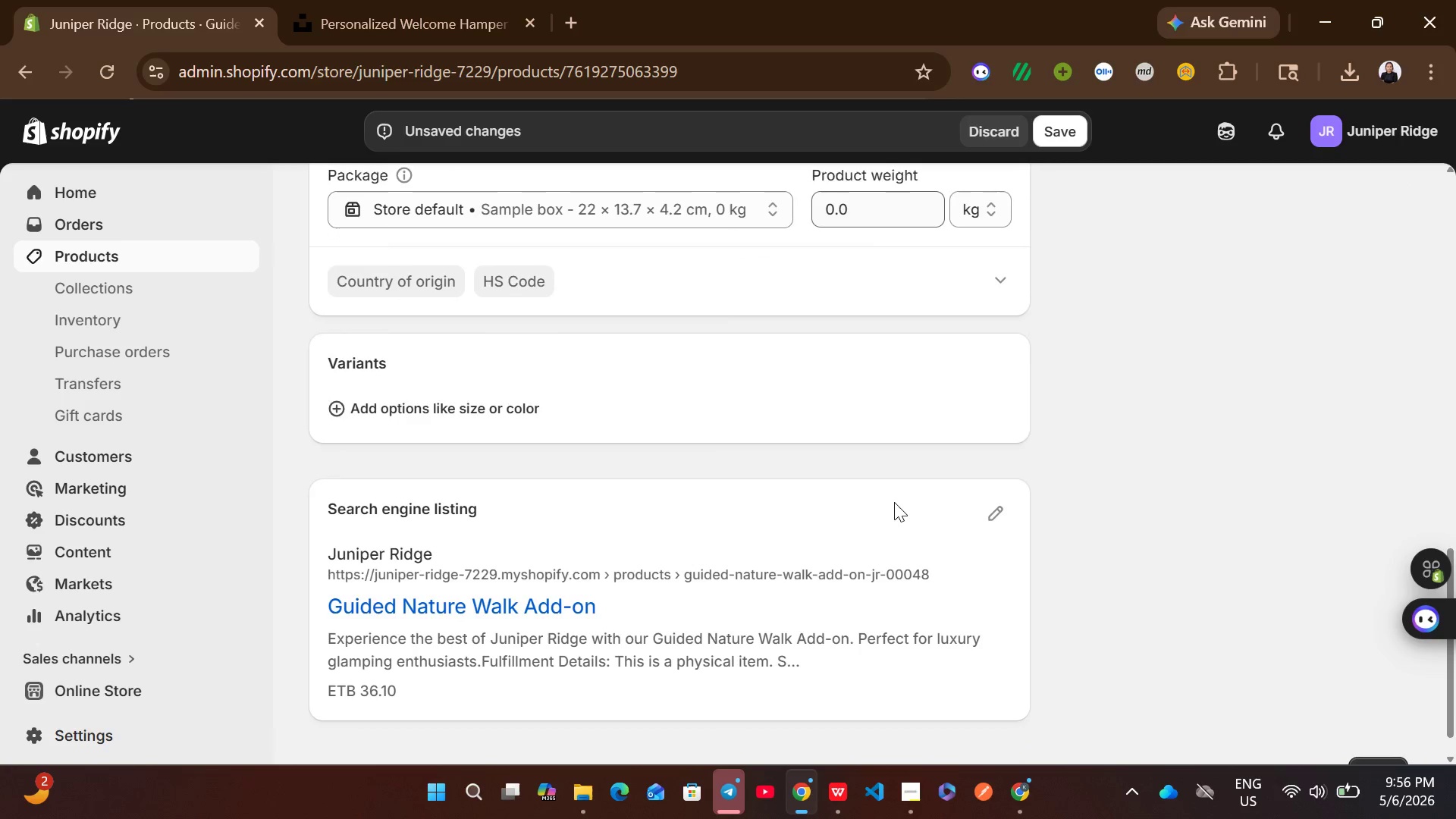 
left_click([993, 469])
 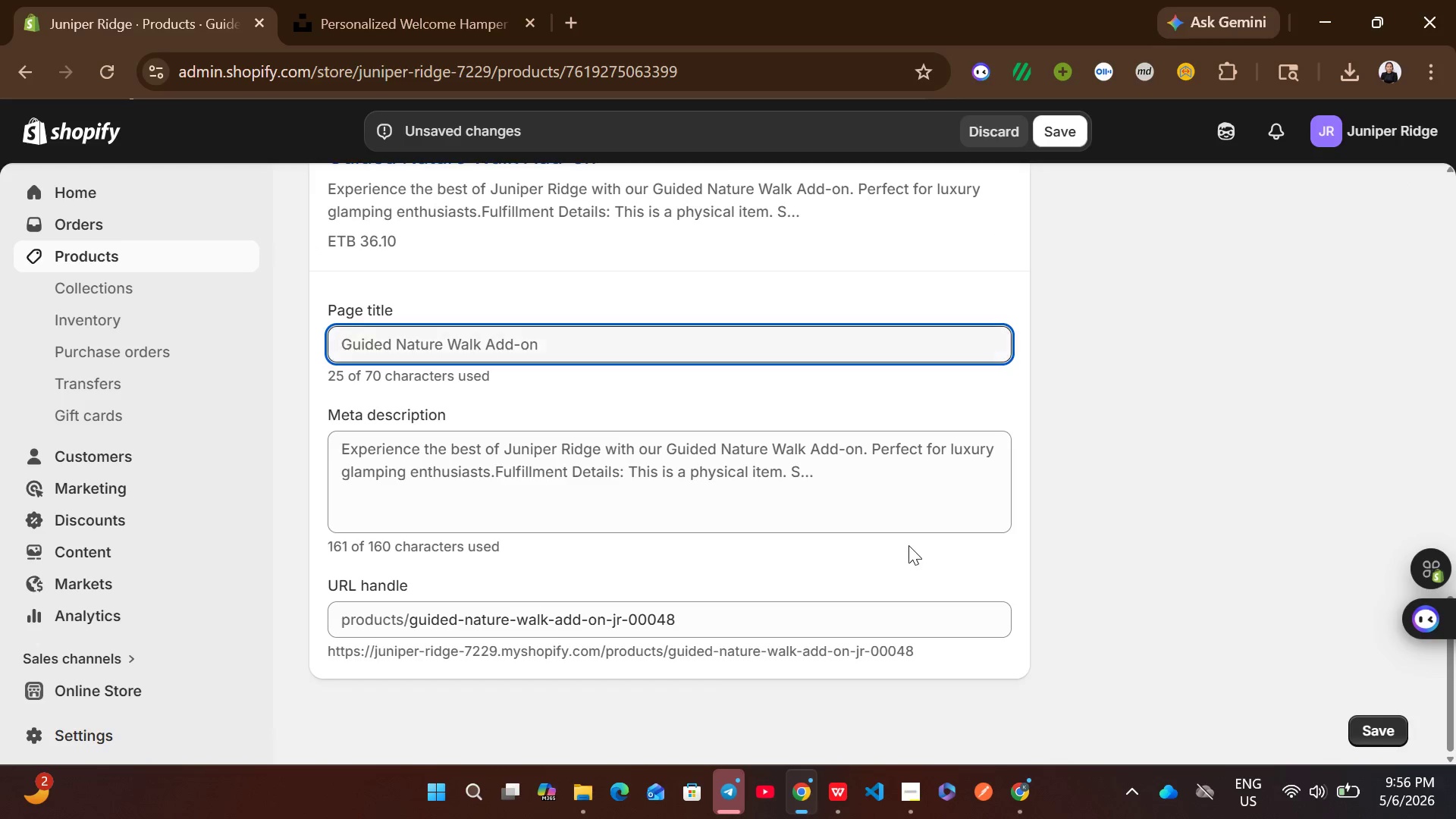 
left_click([891, 527])
 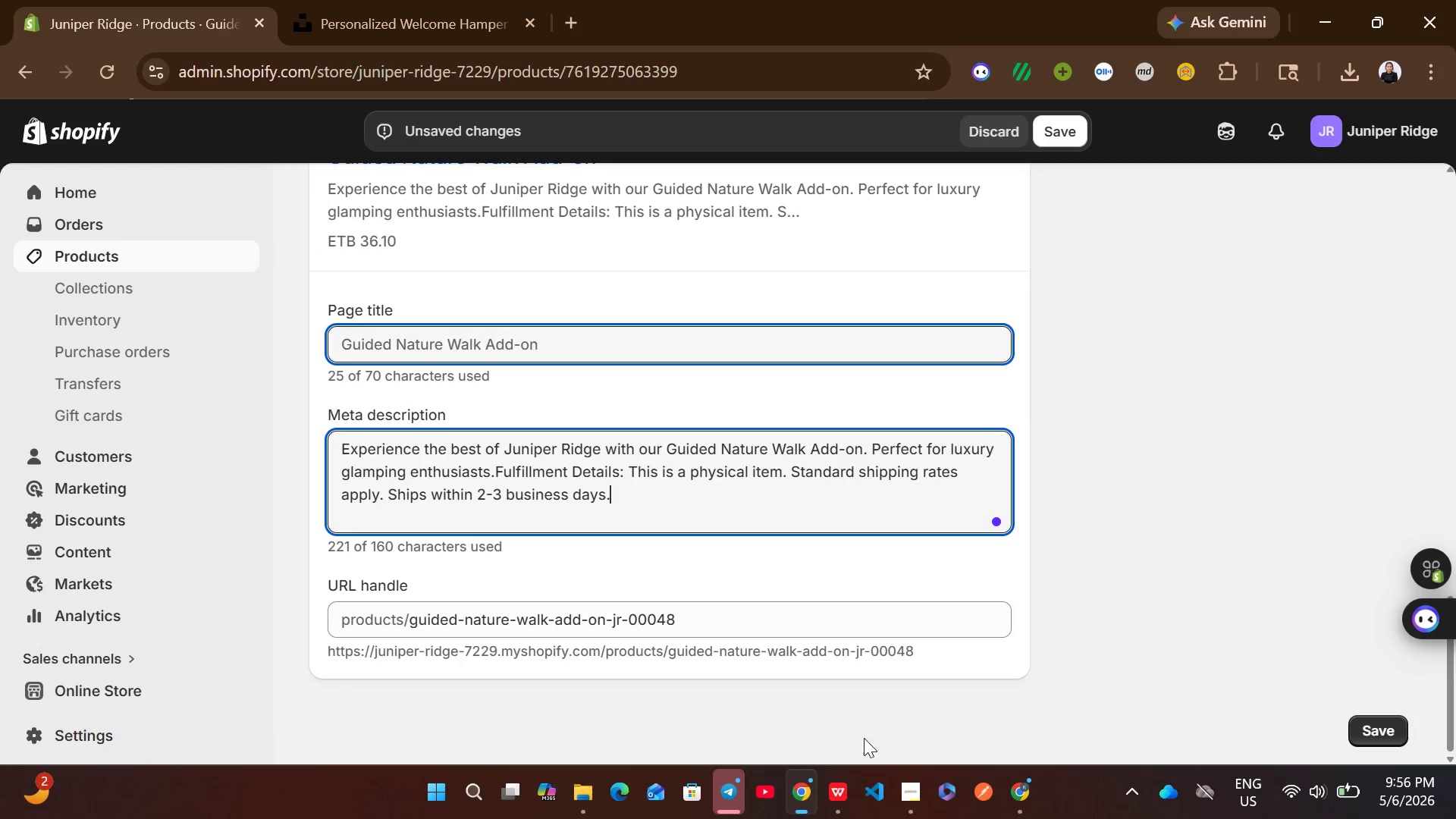 
left_click([827, 807])
 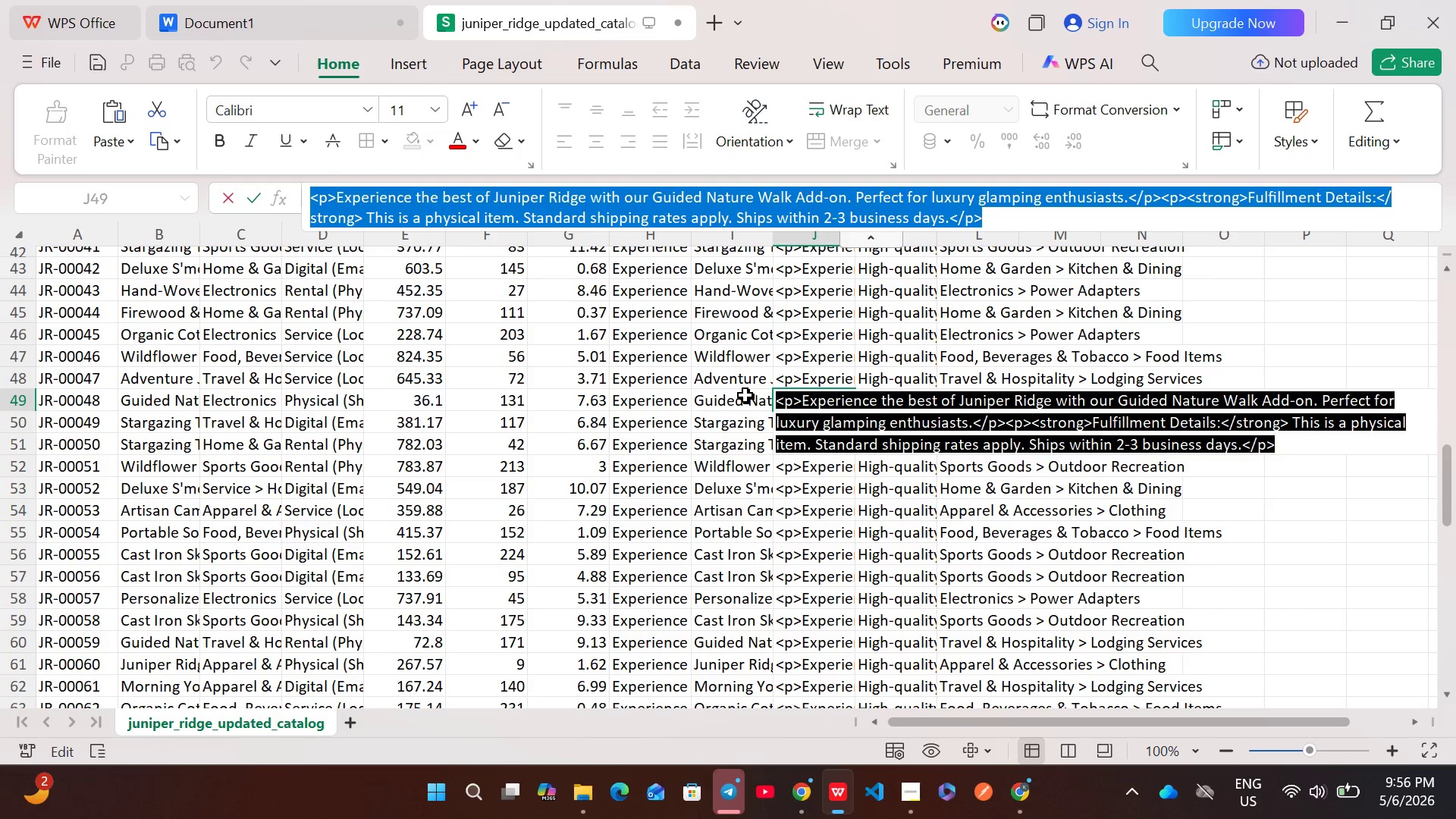 
double_click([735, 398])
 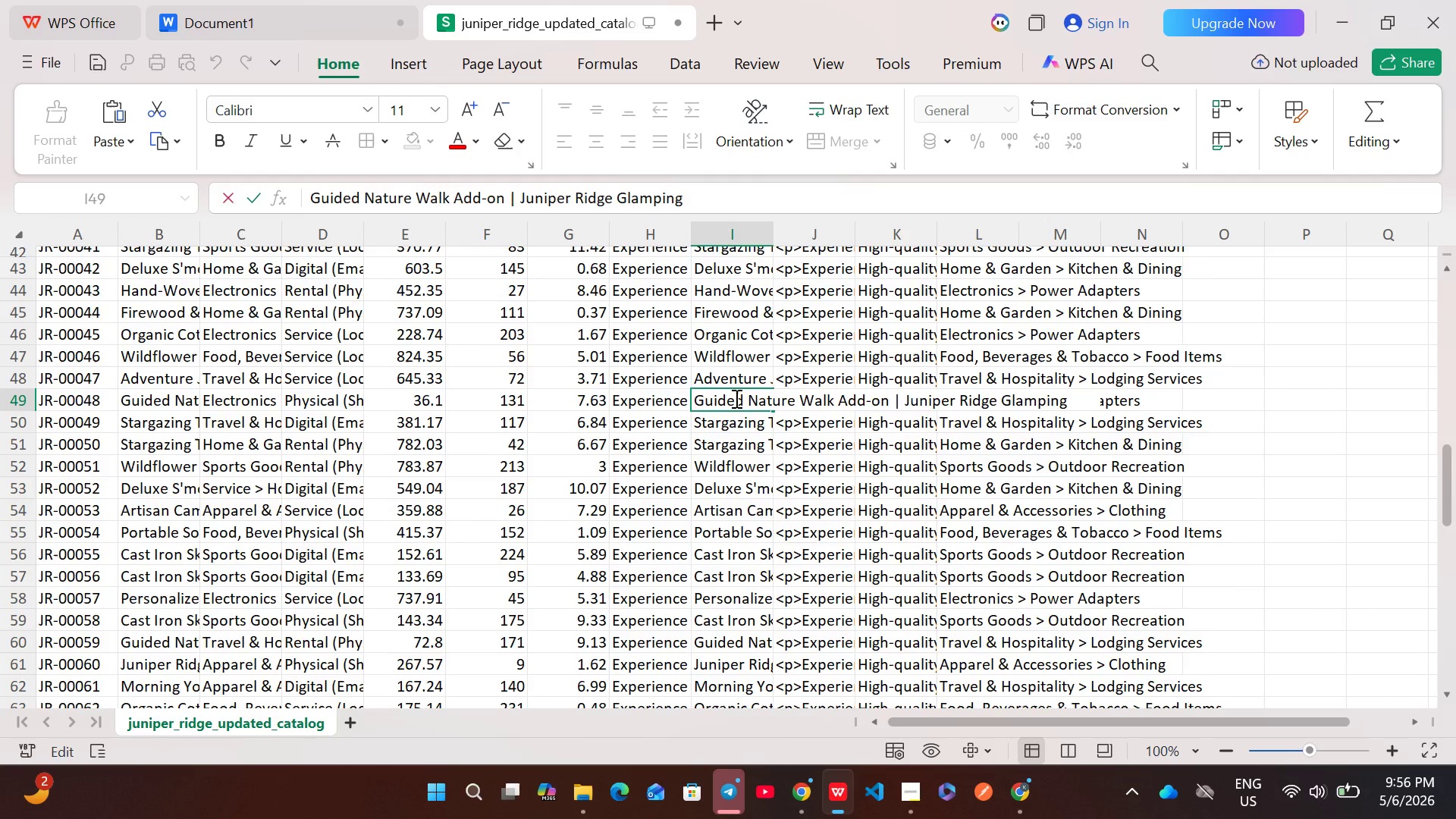 
key(Control+ControlLeft)
 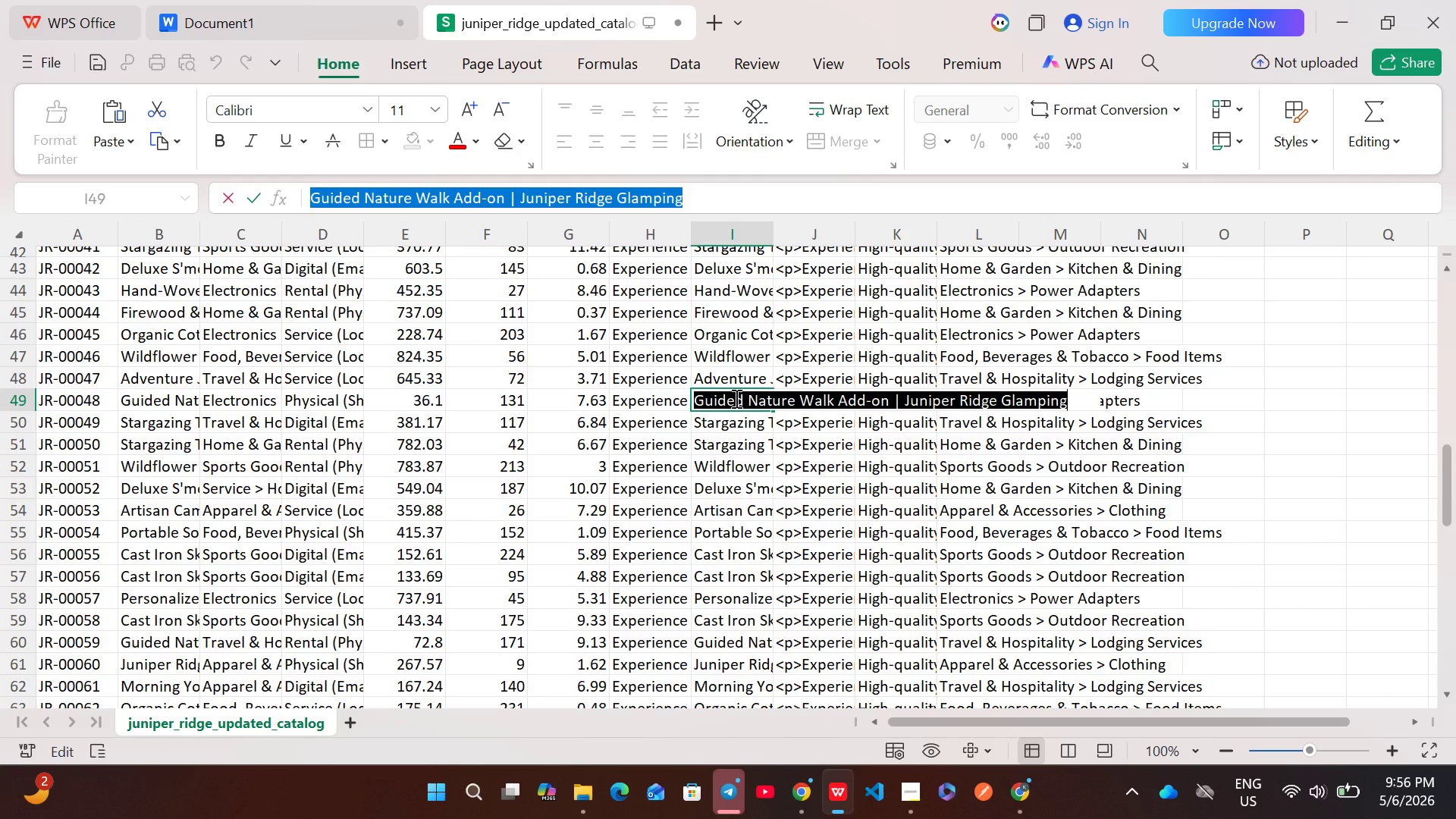 
key(Control+A)
 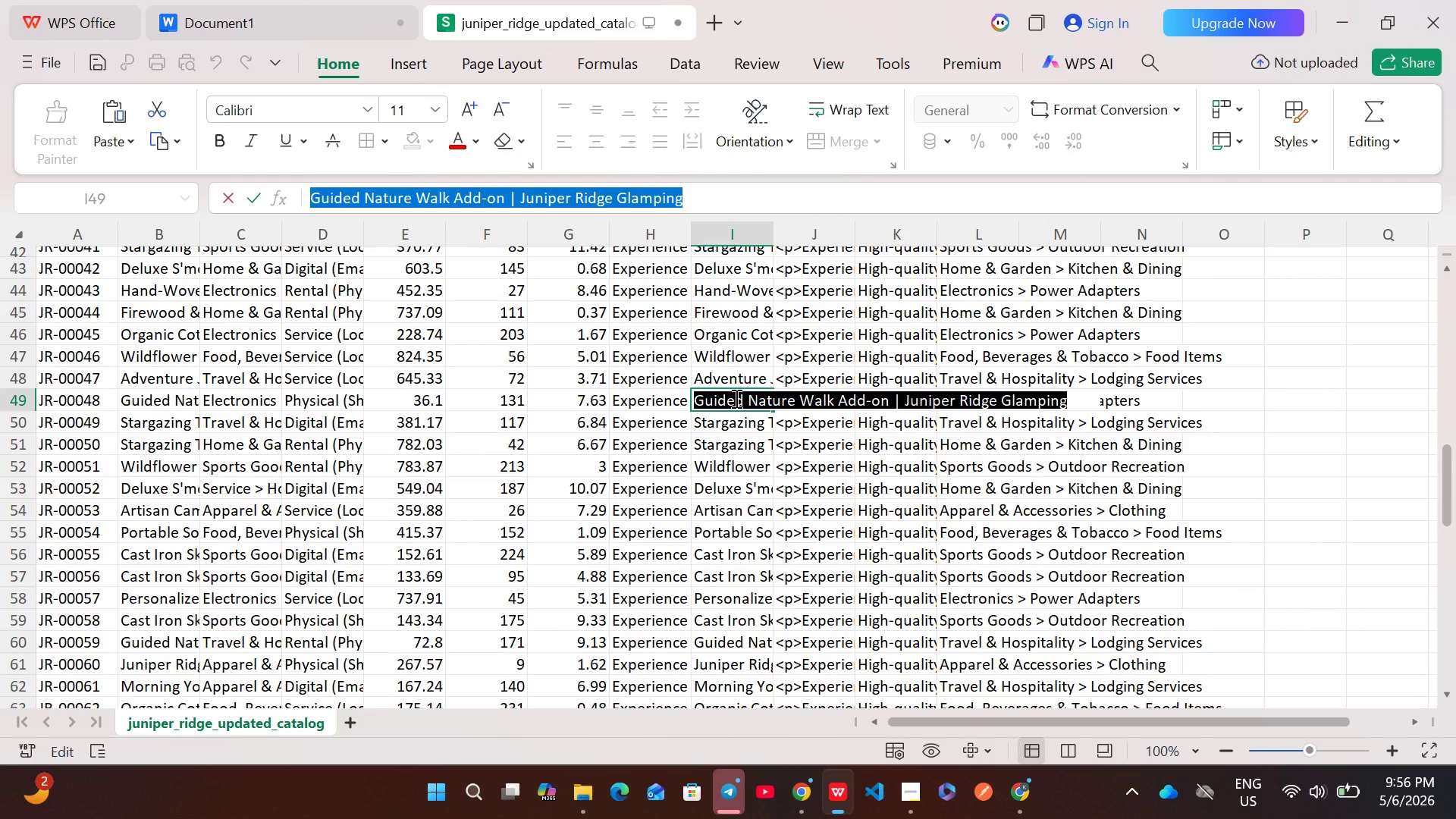 
key(Control+C)
 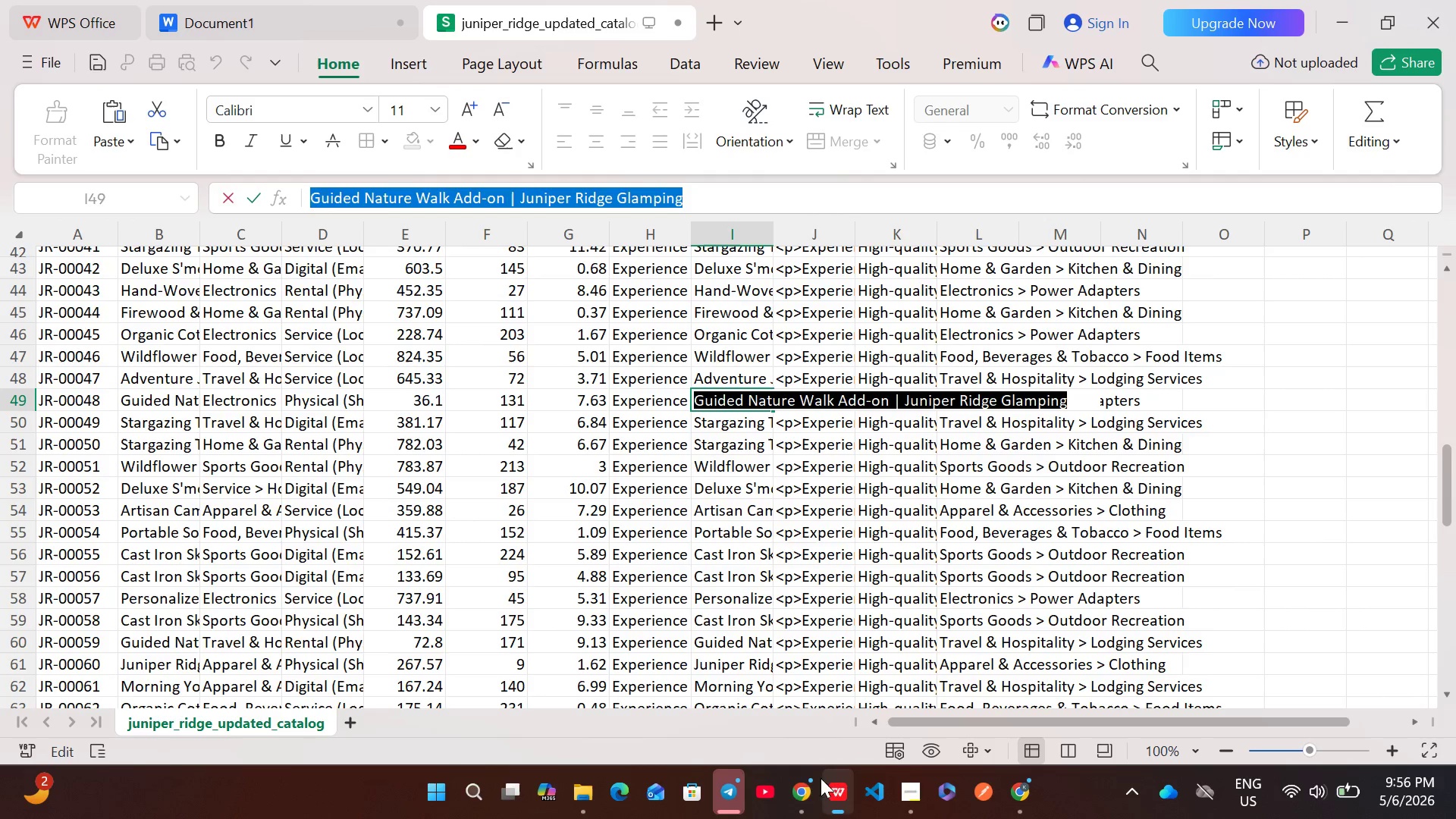 
left_click([802, 792])
 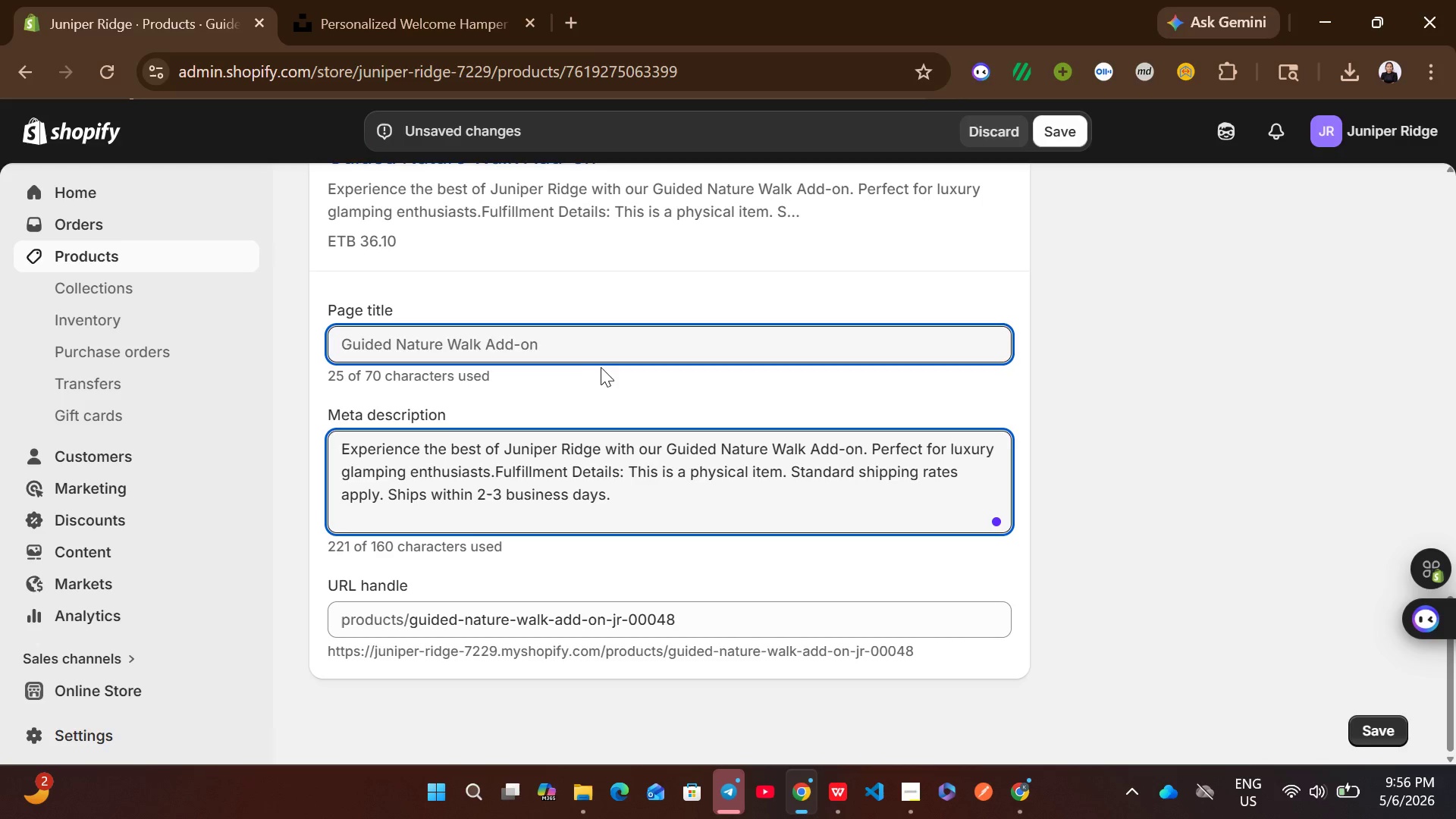 
left_click([593, 347])
 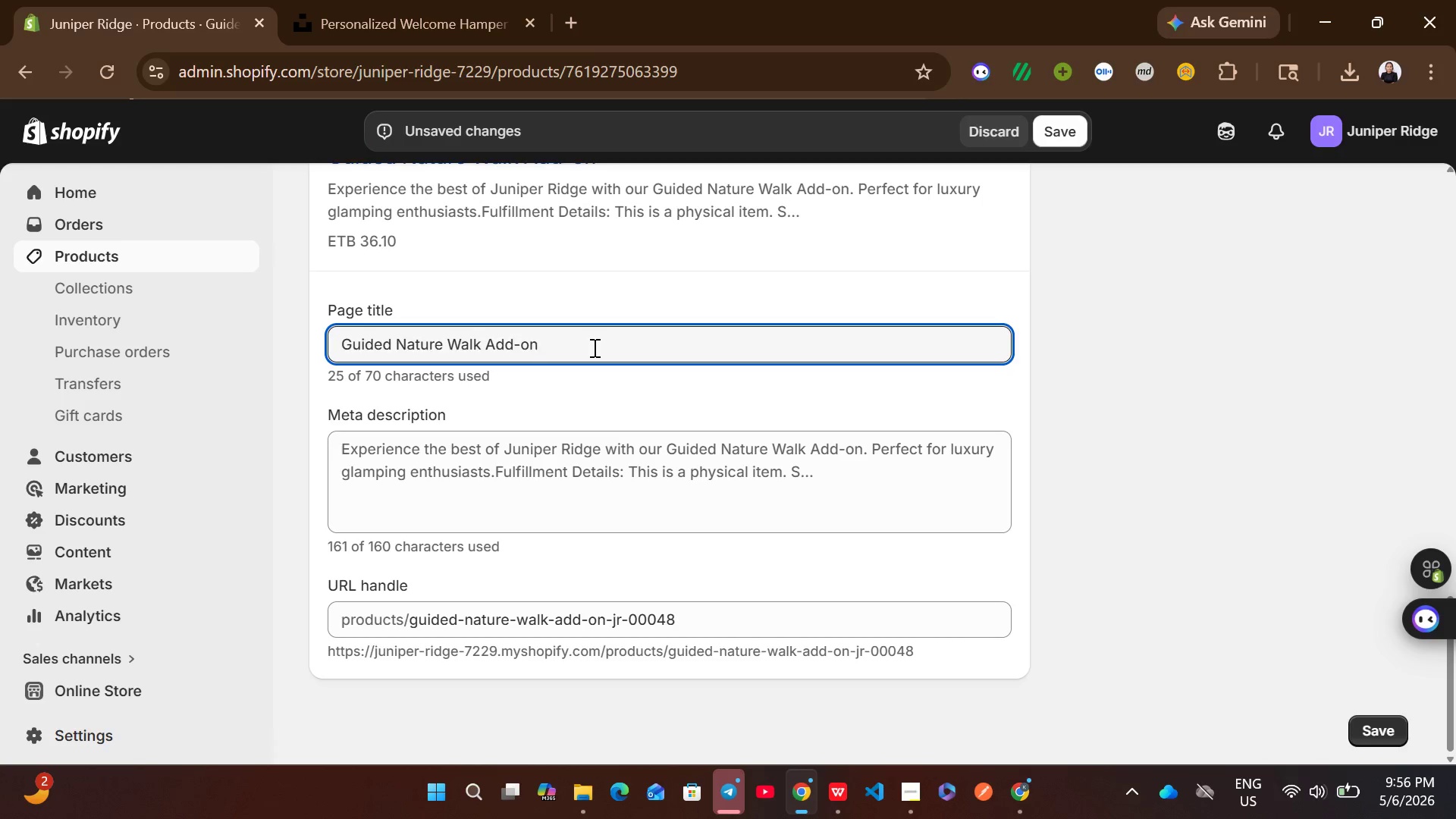 
key(Control+ControlLeft)
 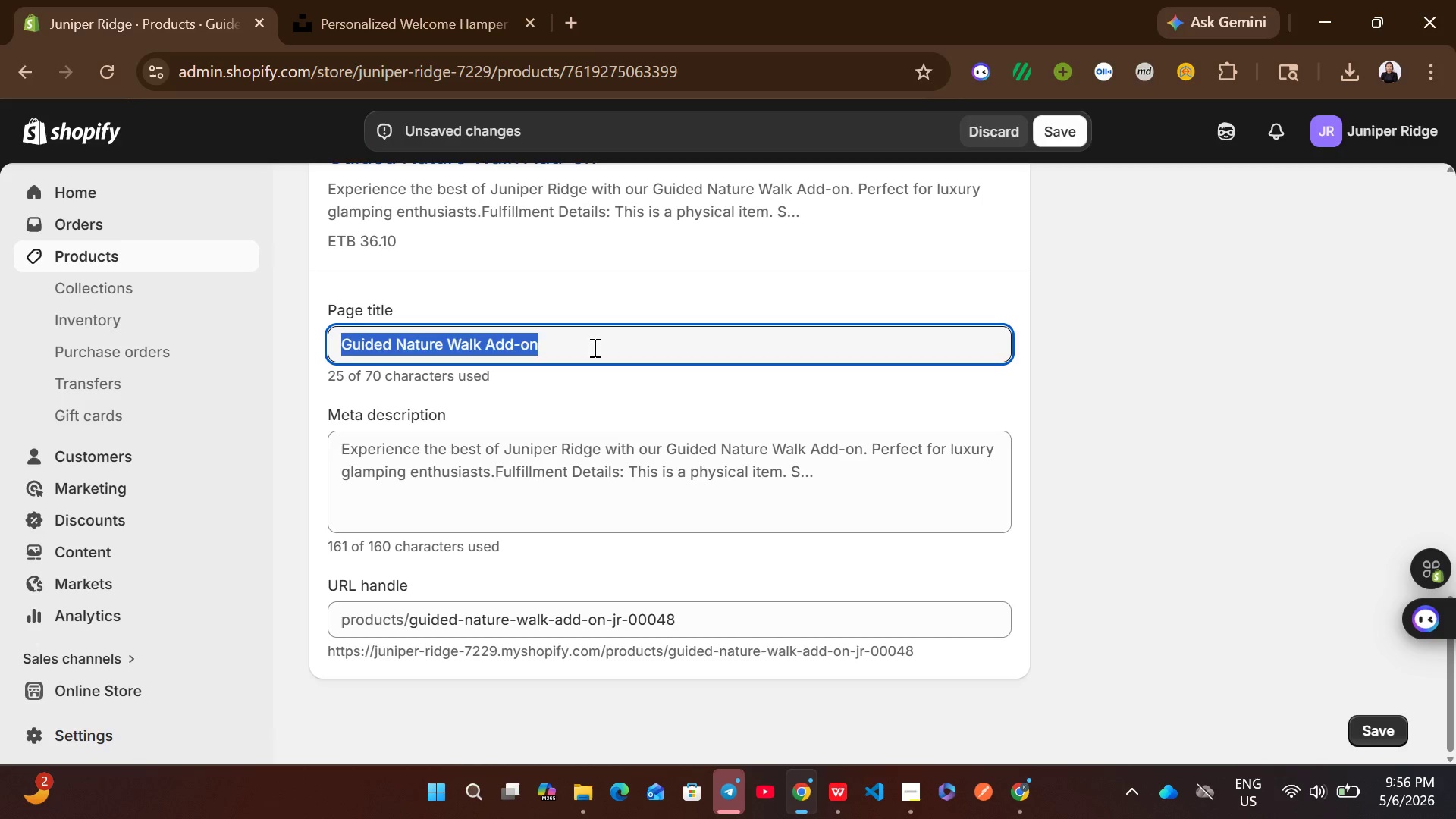 
key(Control+A)
 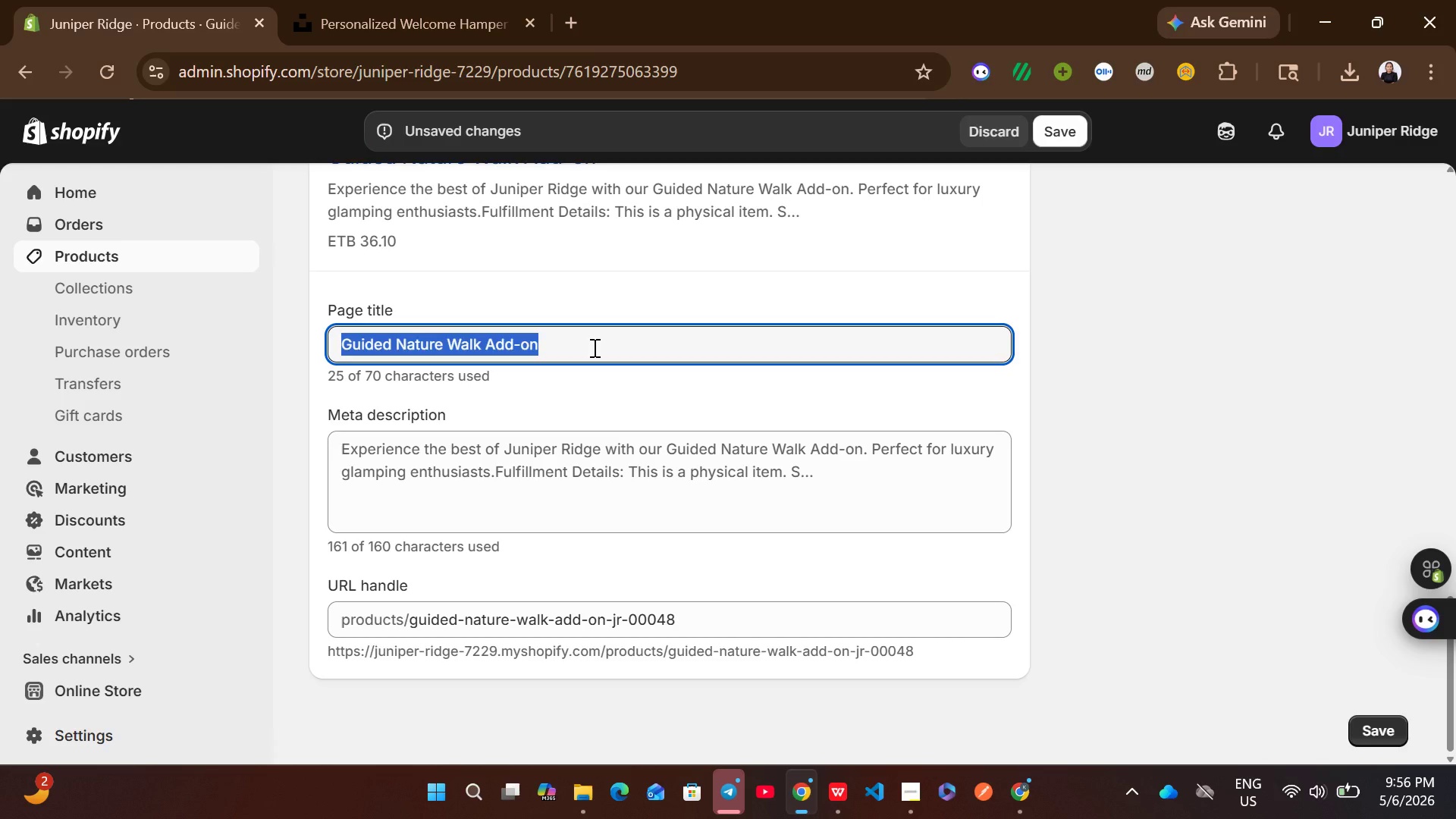 
key(Control+V)
 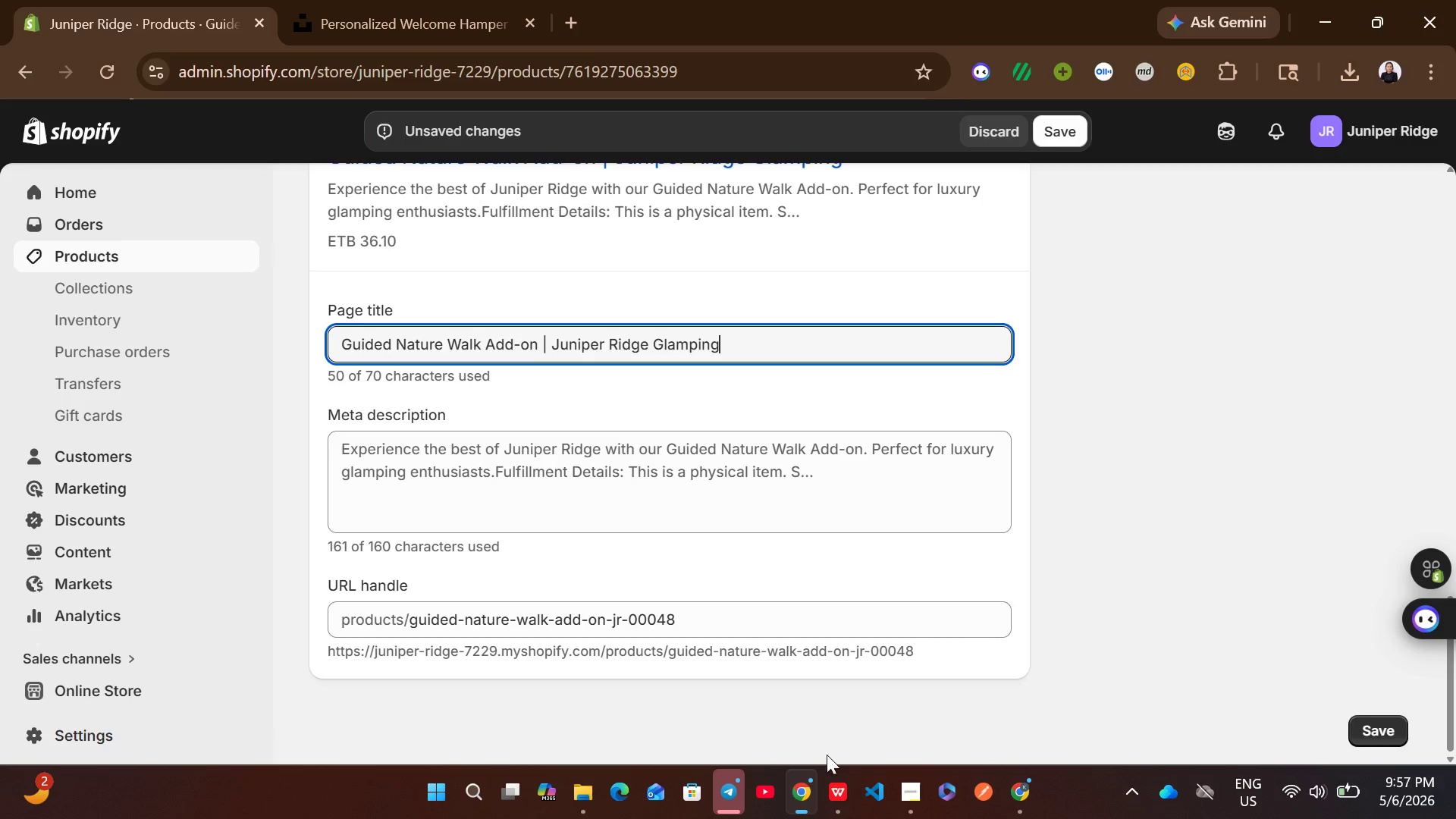 
left_click([834, 789])
 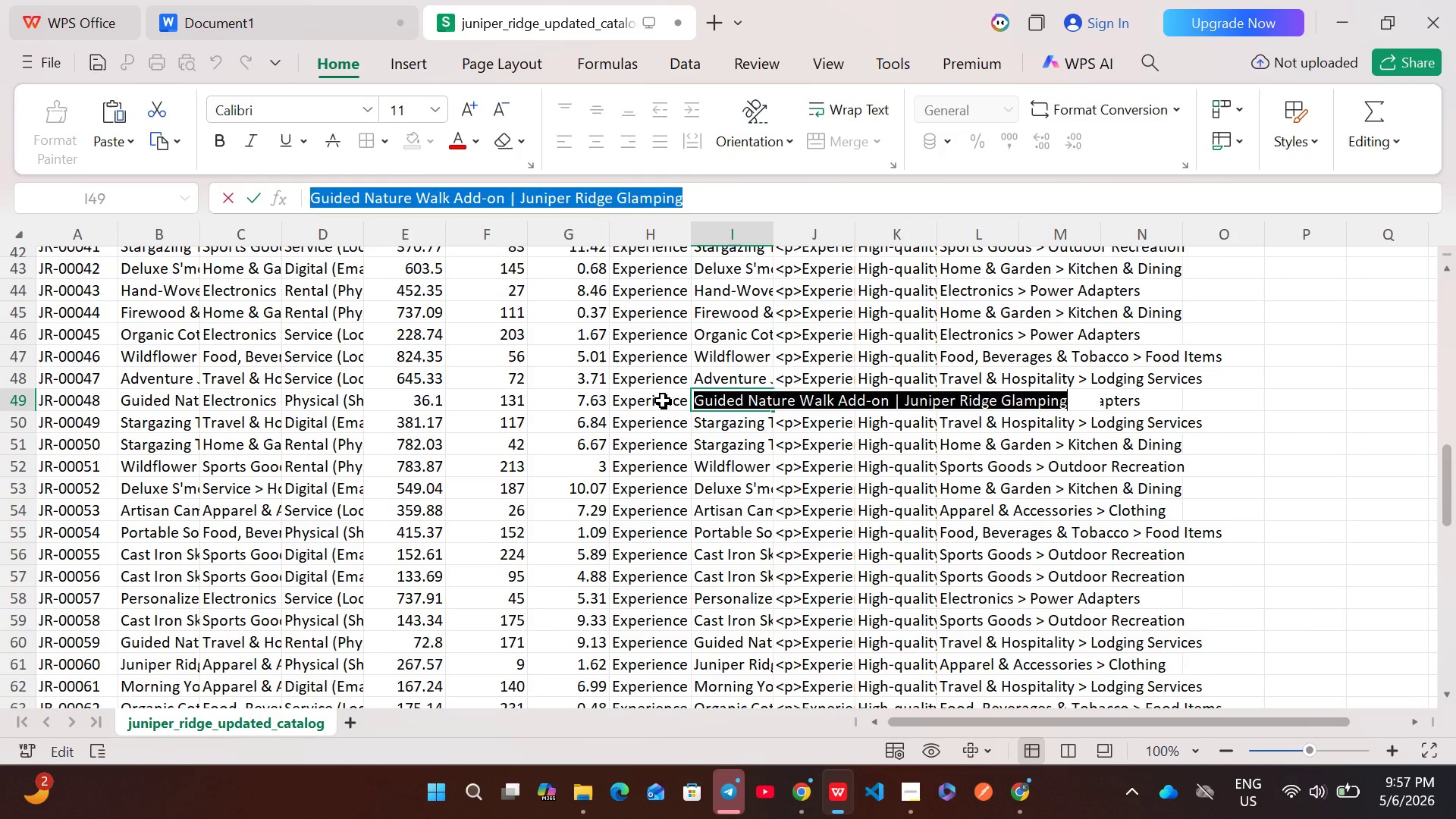 
double_click([663, 400])
 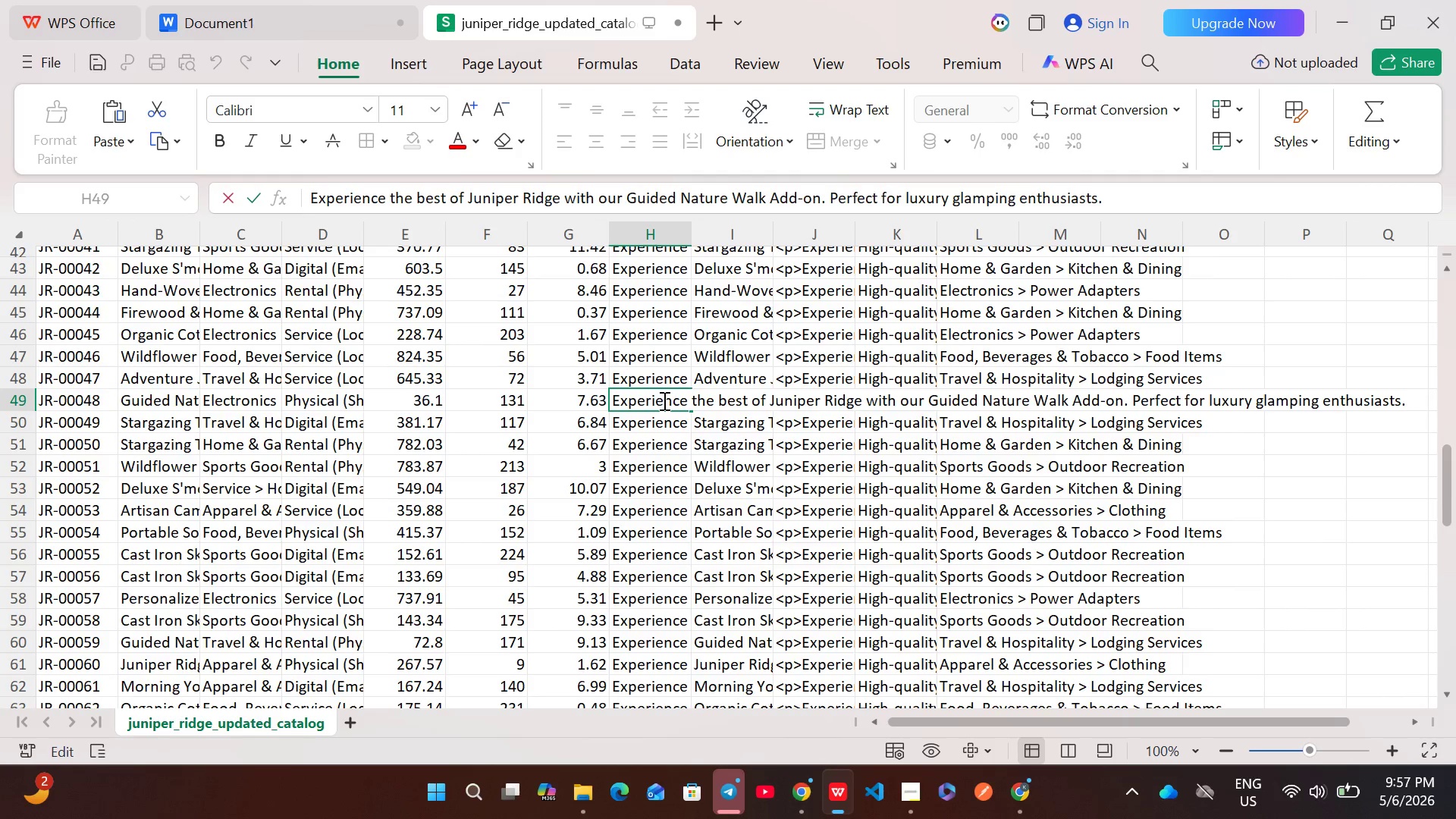 
key(Control+A)
 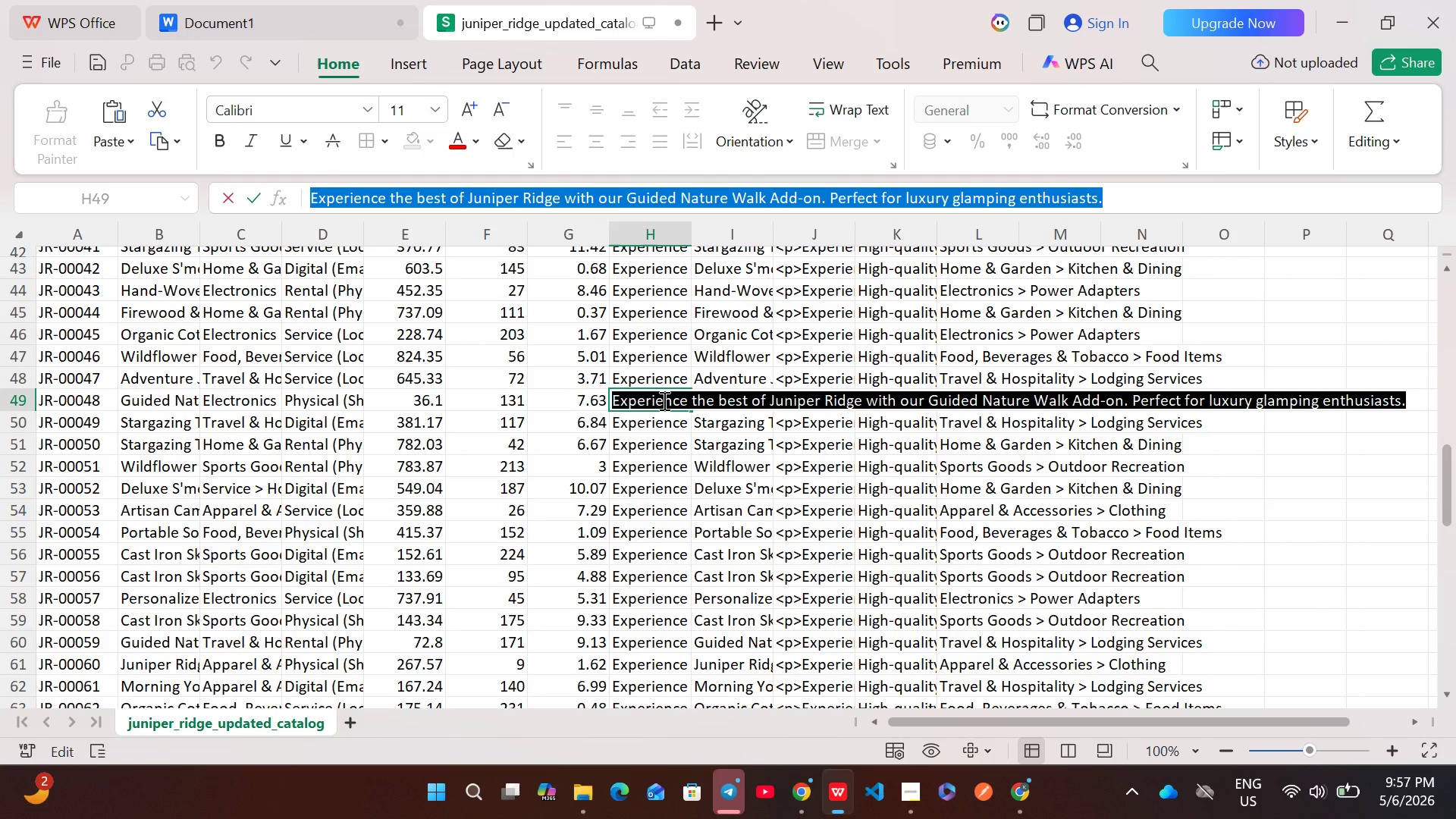 
key(Control+C)
 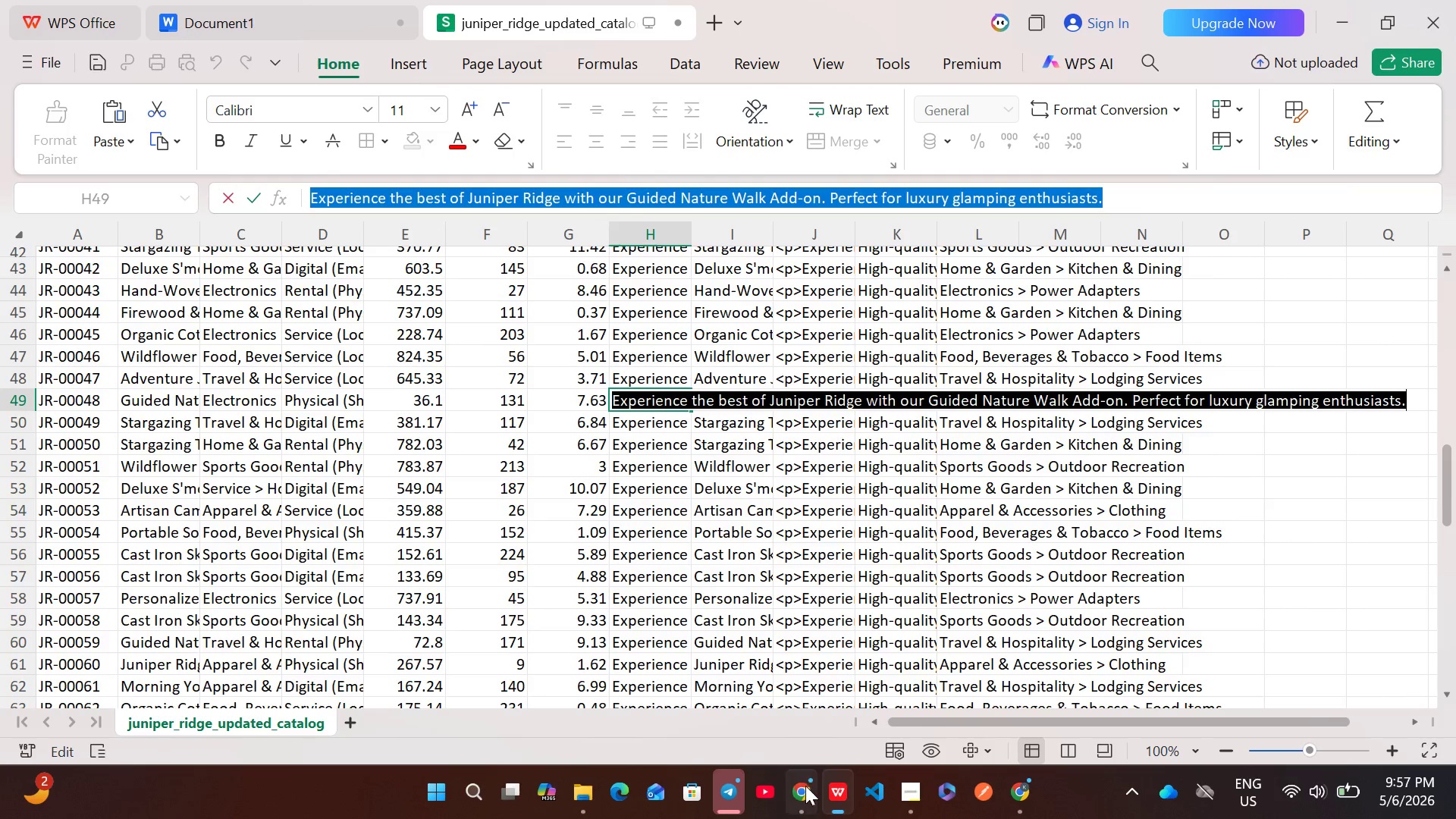 
left_click([805, 789])
 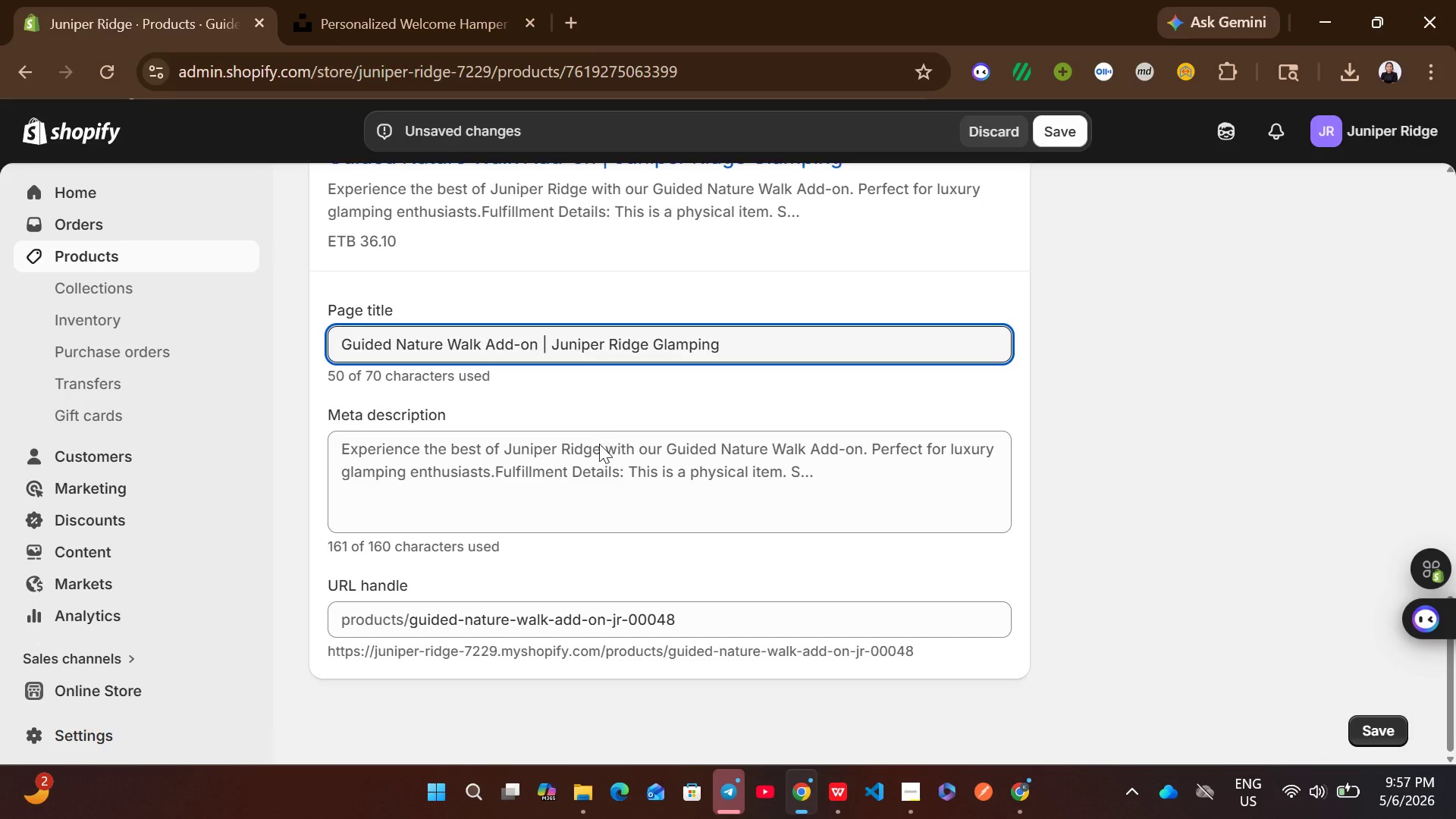 
left_click([598, 475])
 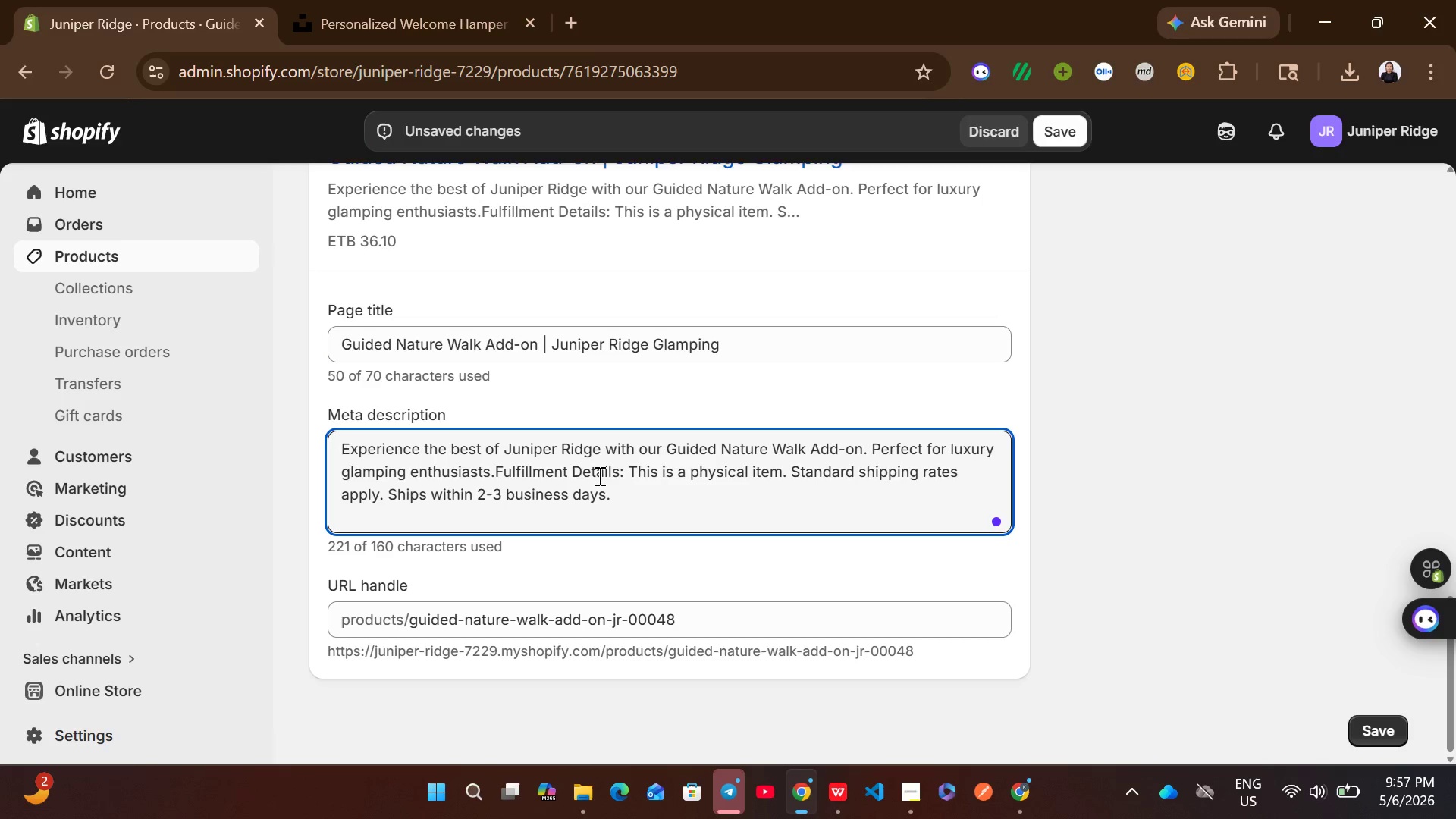 
key(Control+ControlLeft)
 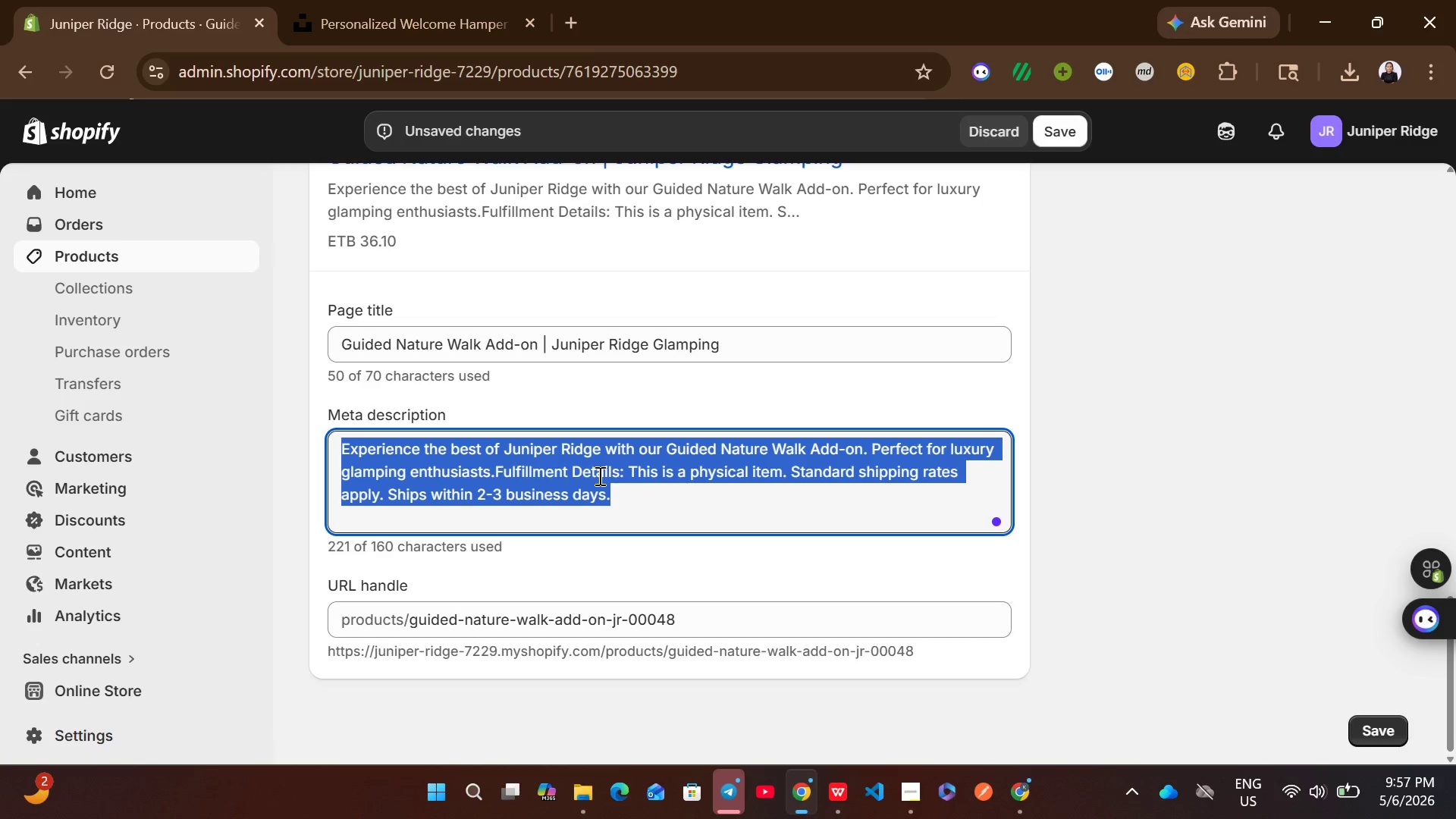 
key(Control+A)
 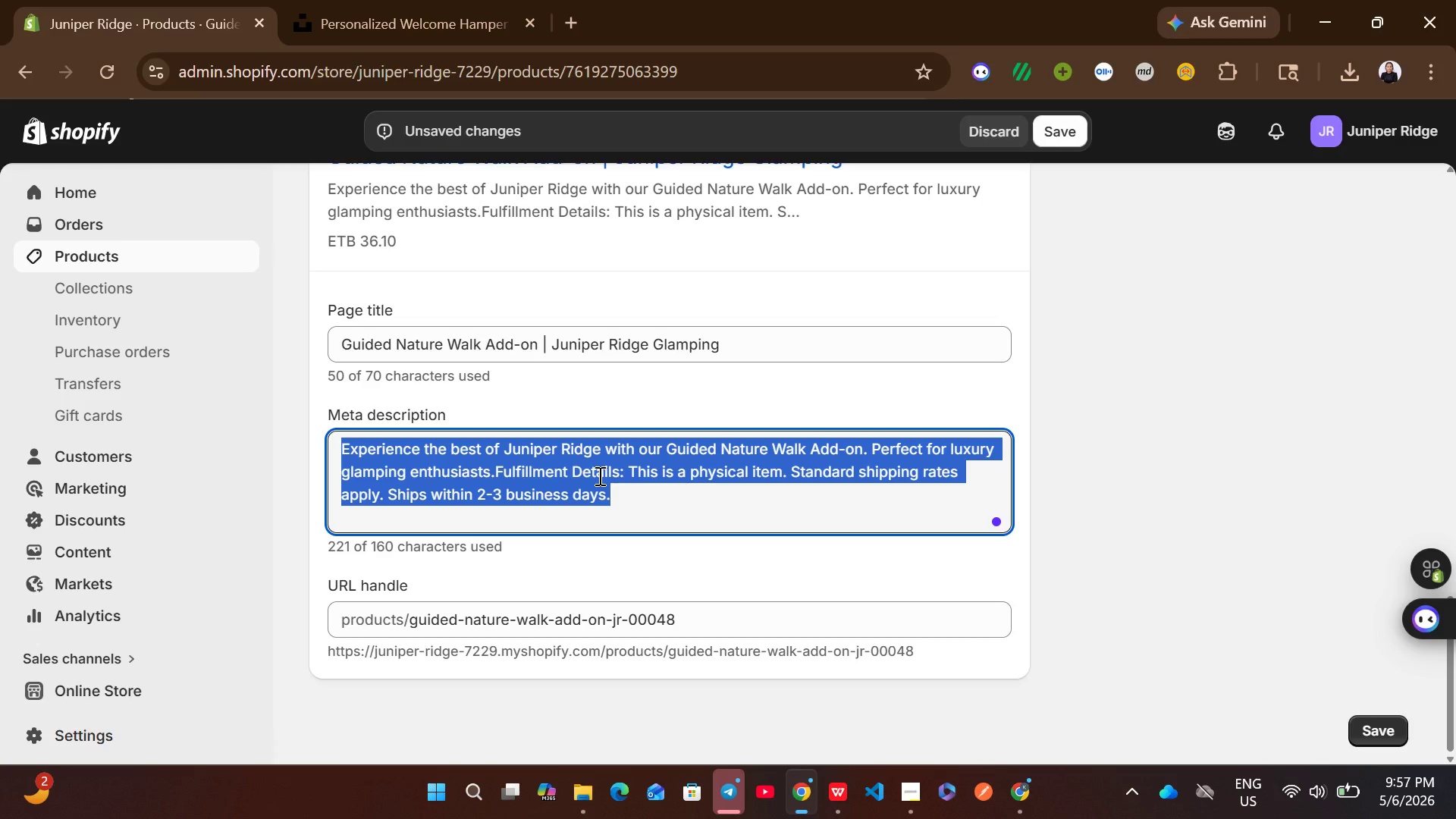 
key(Control+V)
 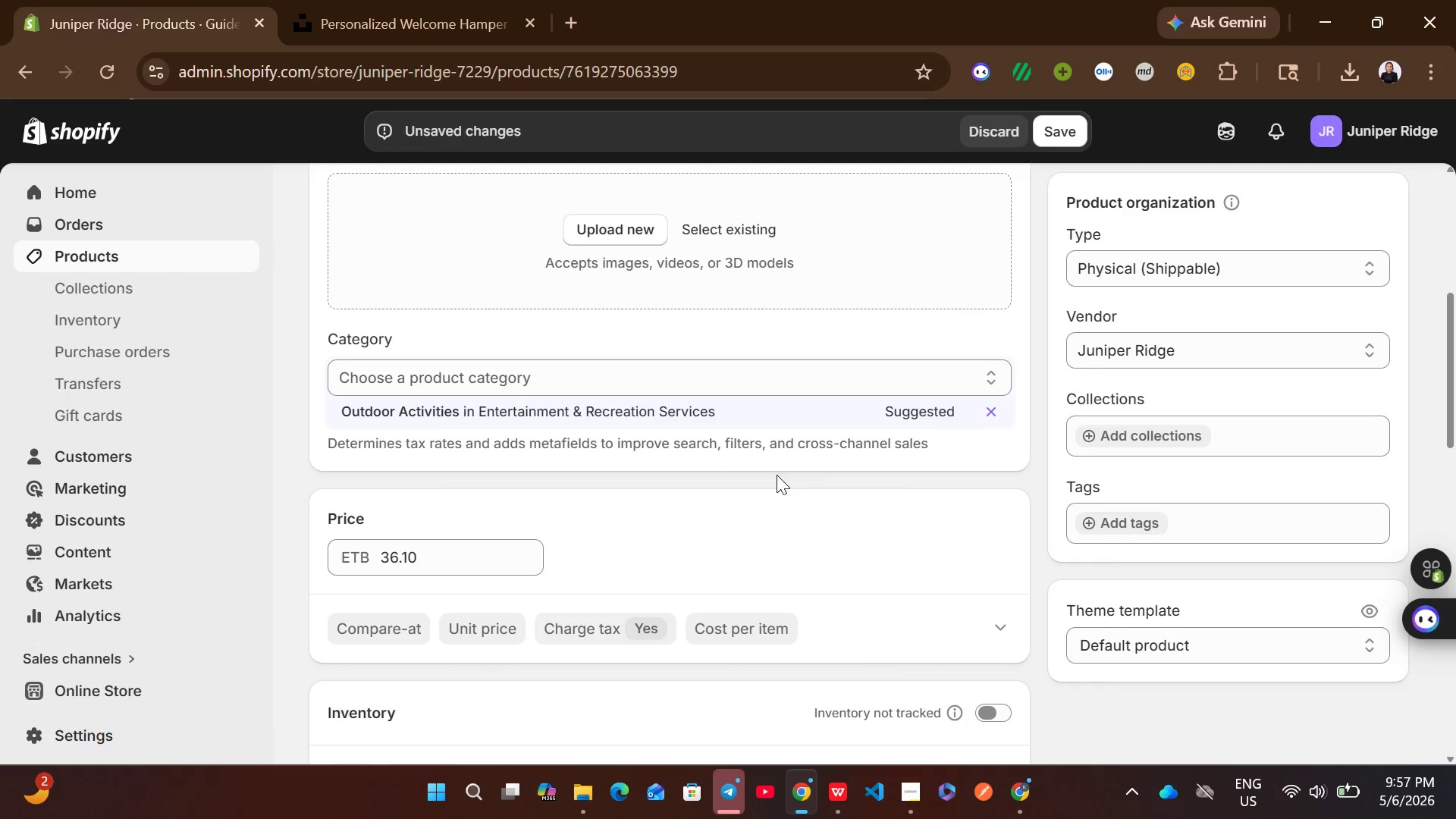 
wait(6.25)
 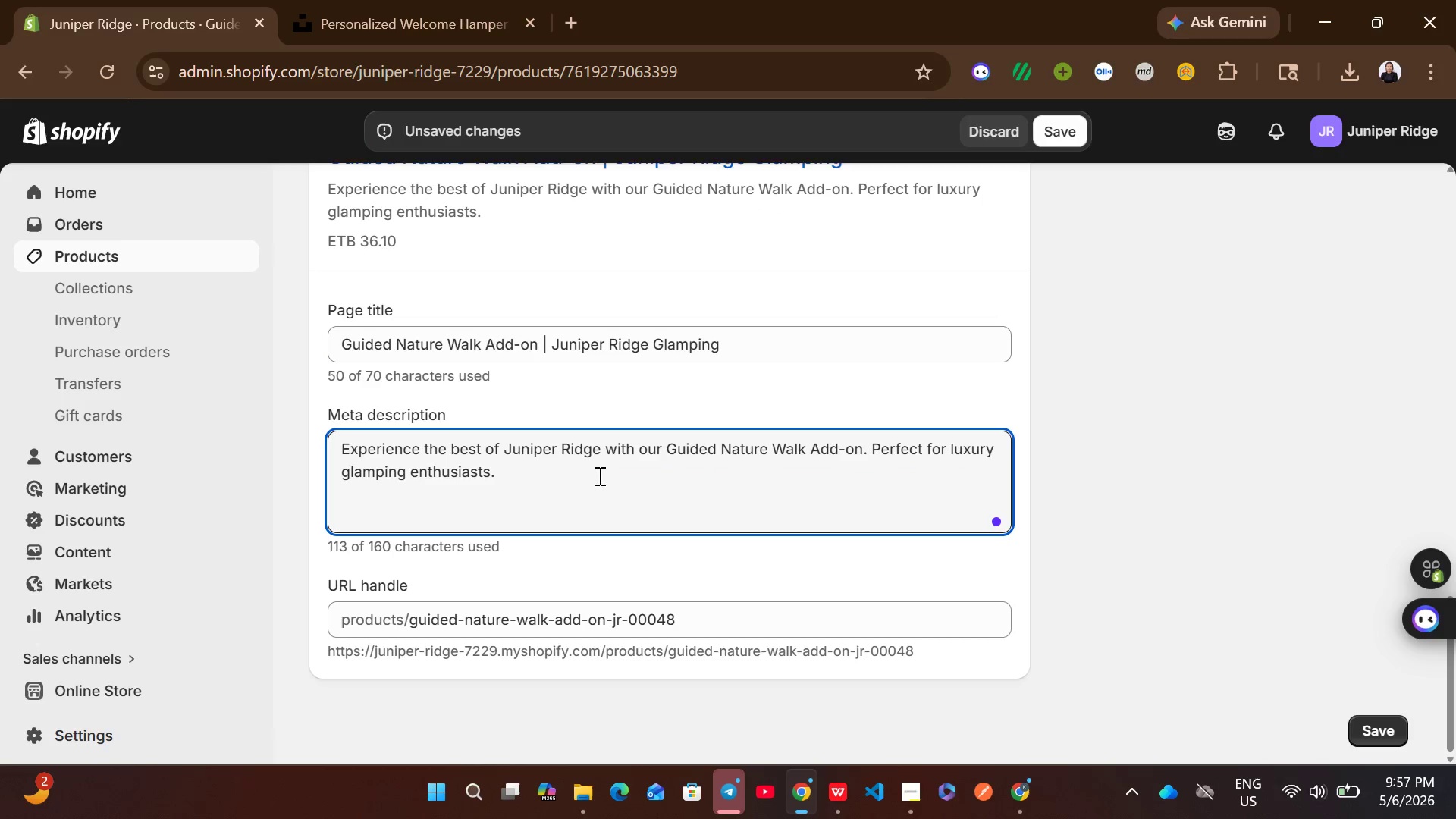 
left_click([827, 785])
 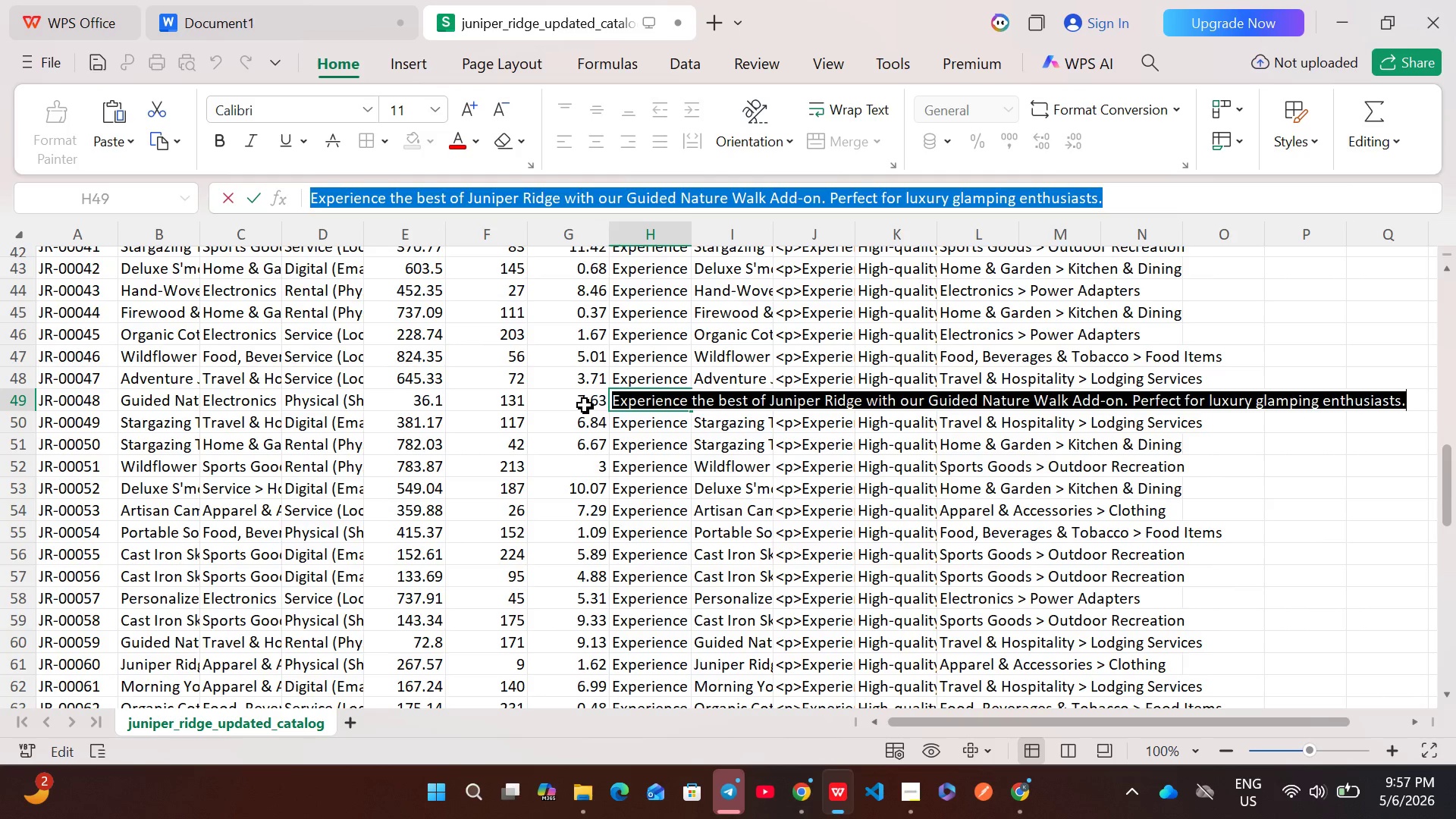 
double_click([585, 405])
 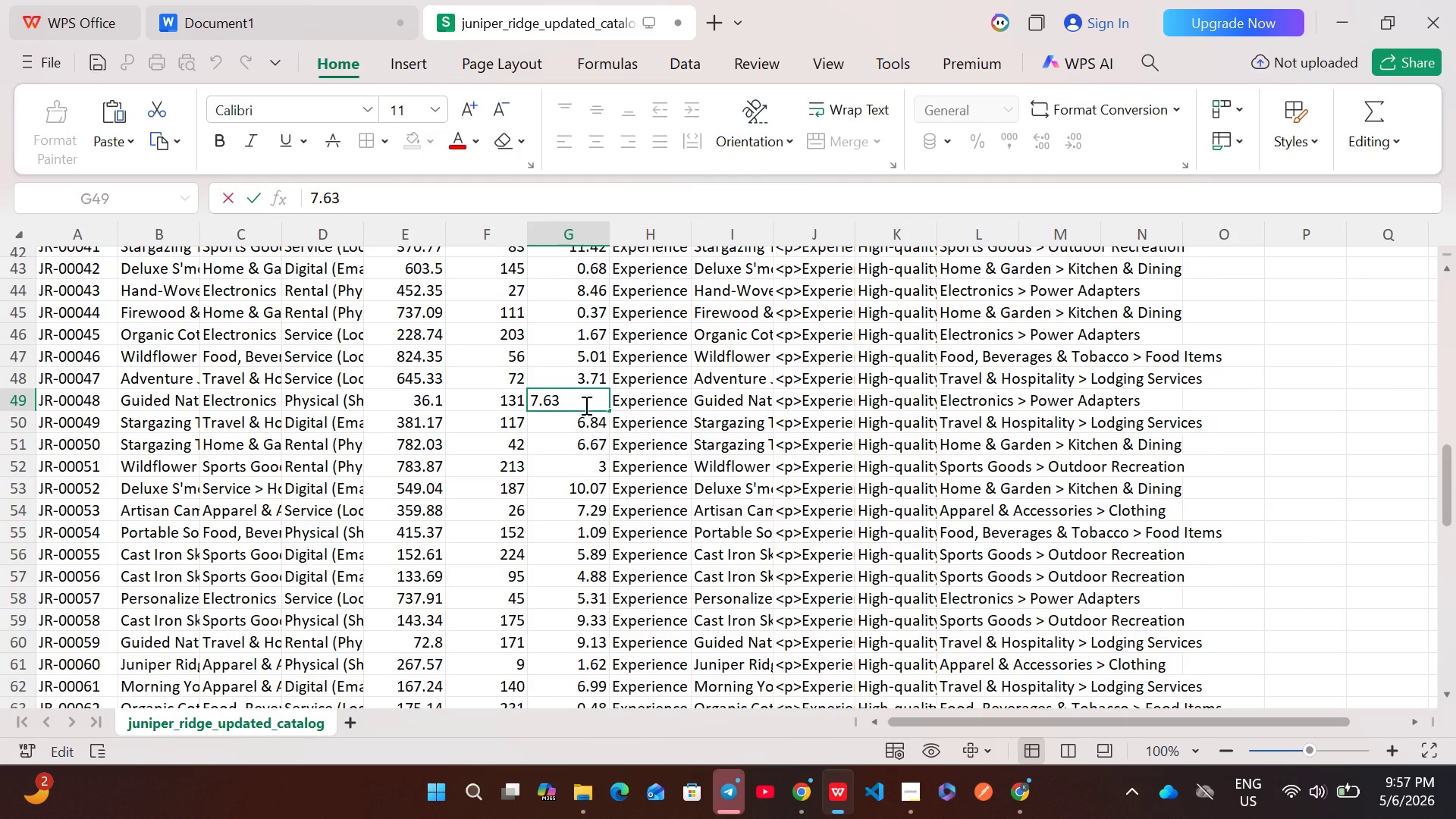 
key(Control+A)
 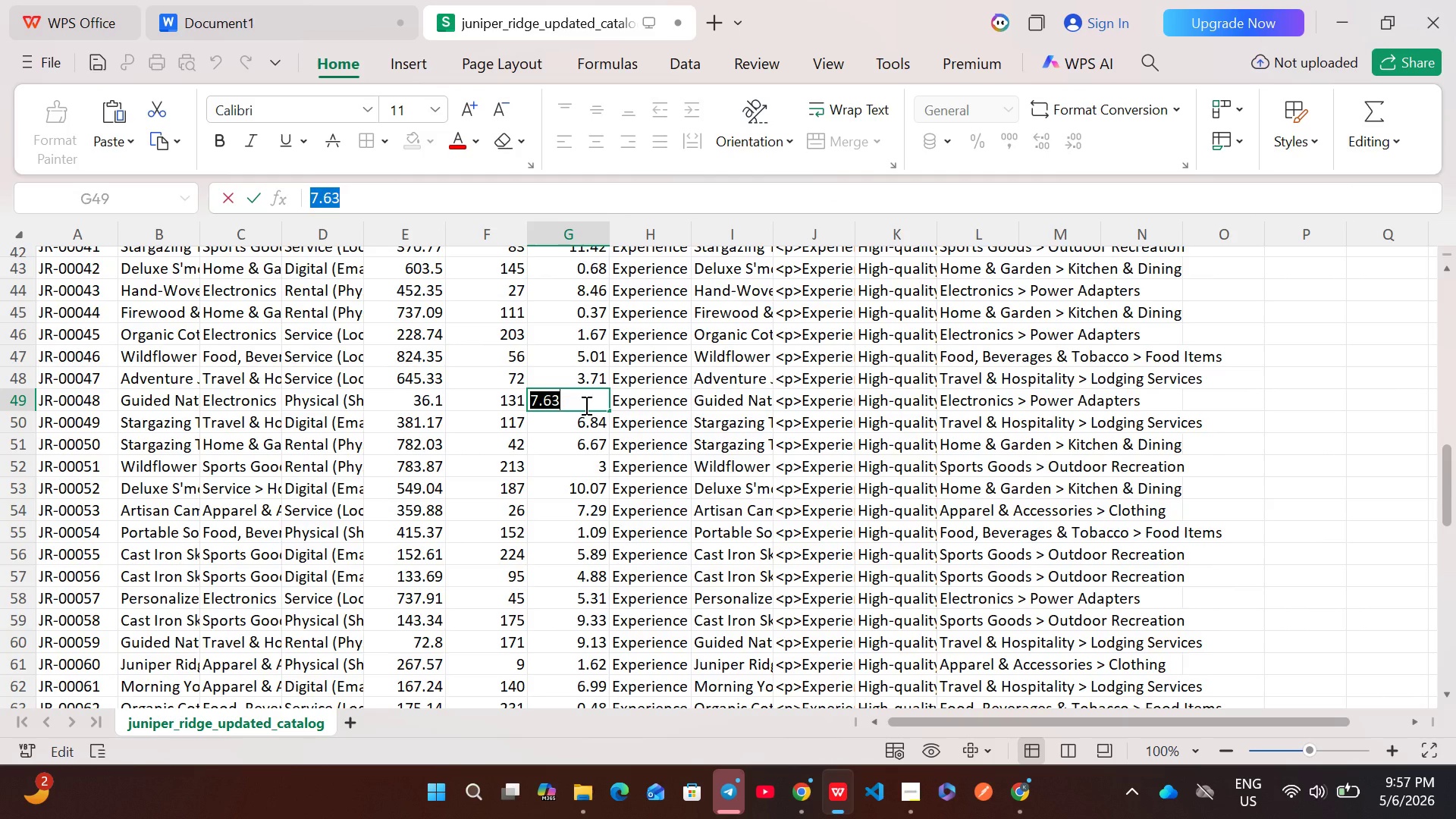 
hold_key(key=ControlLeft, duration=1.92)
 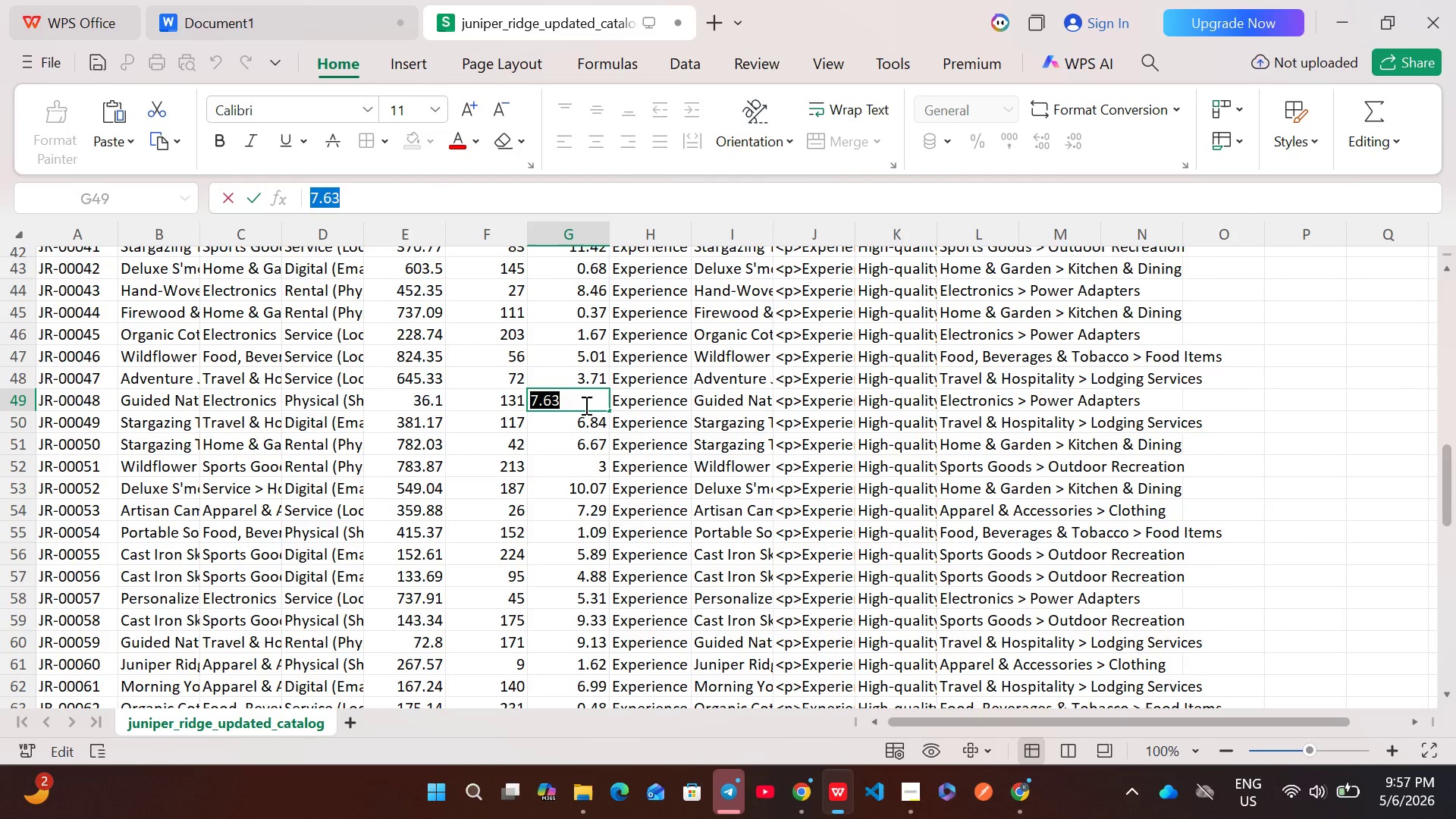 
hold_key(key=C, duration=0.33)
 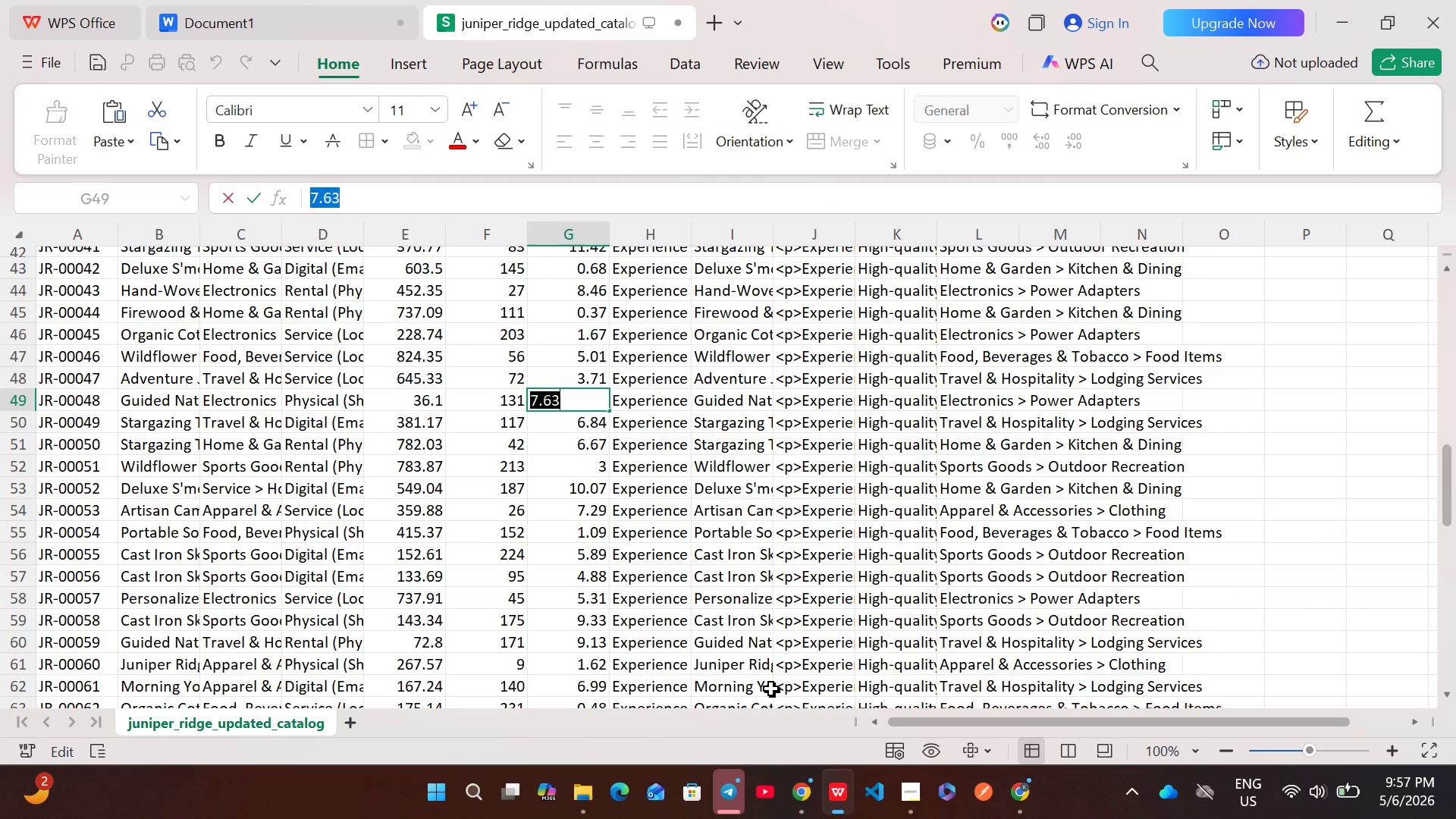 
left_click([805, 783])
 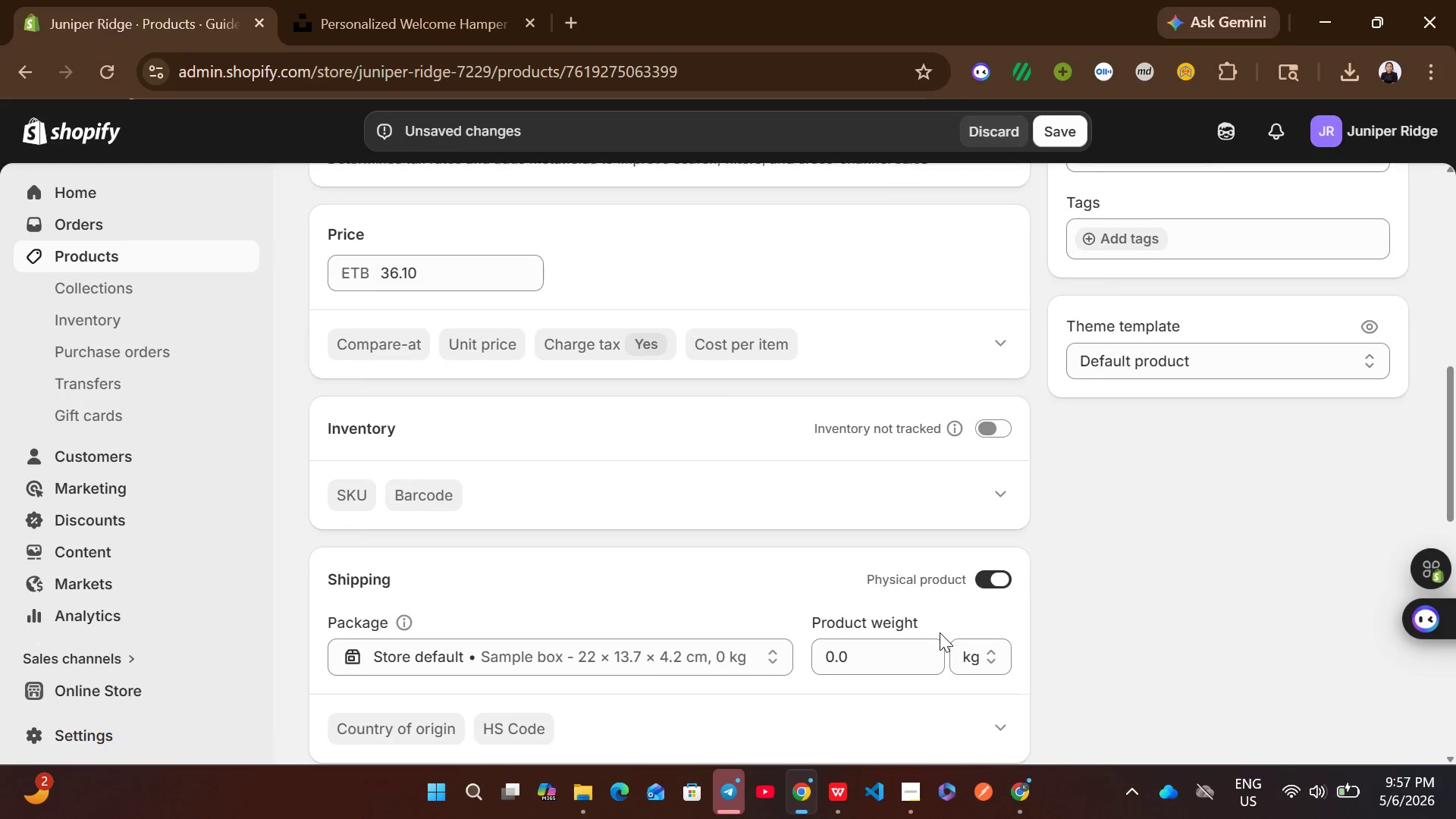 
left_click([880, 651])
 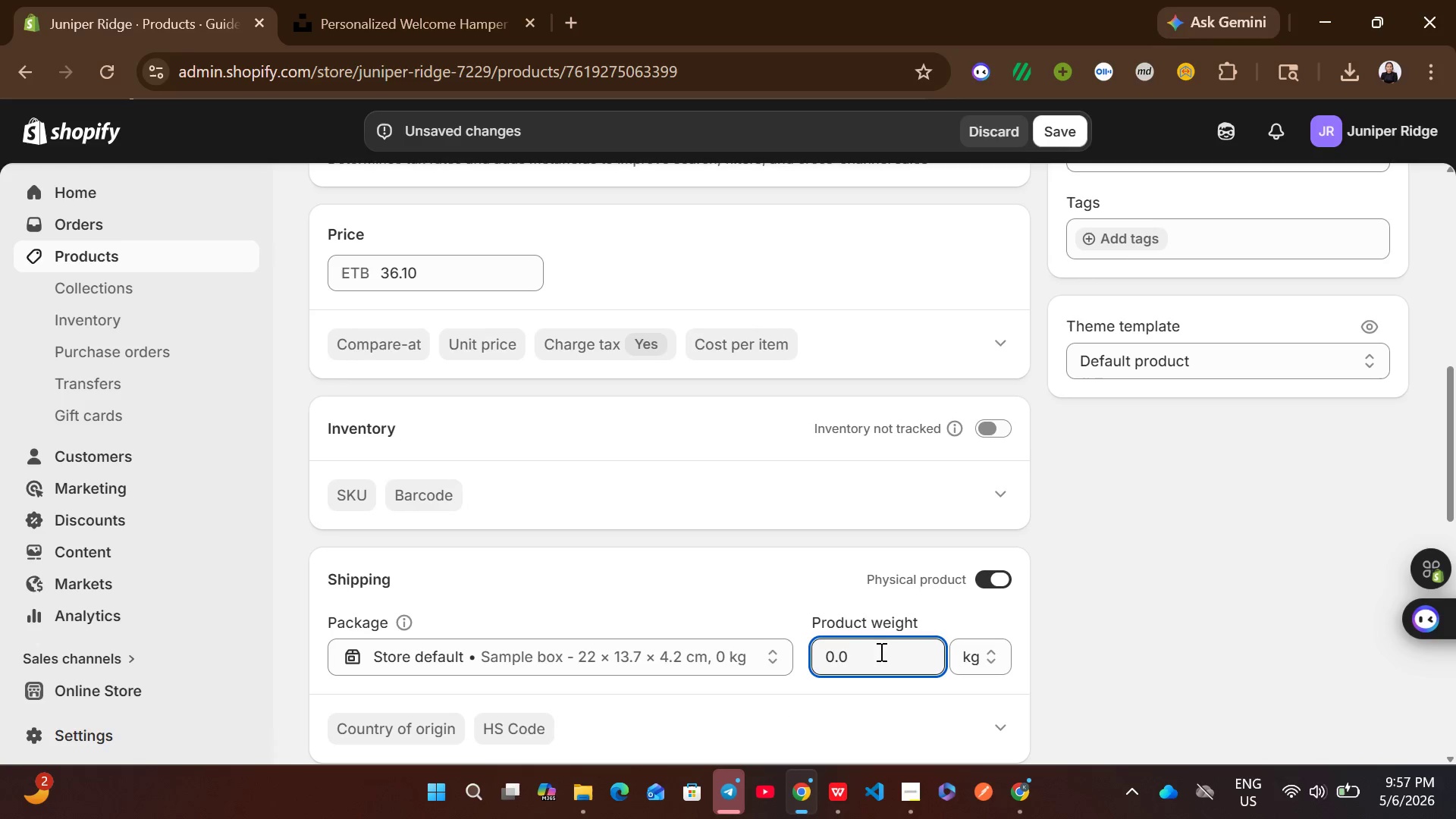 
key(Control+A)
 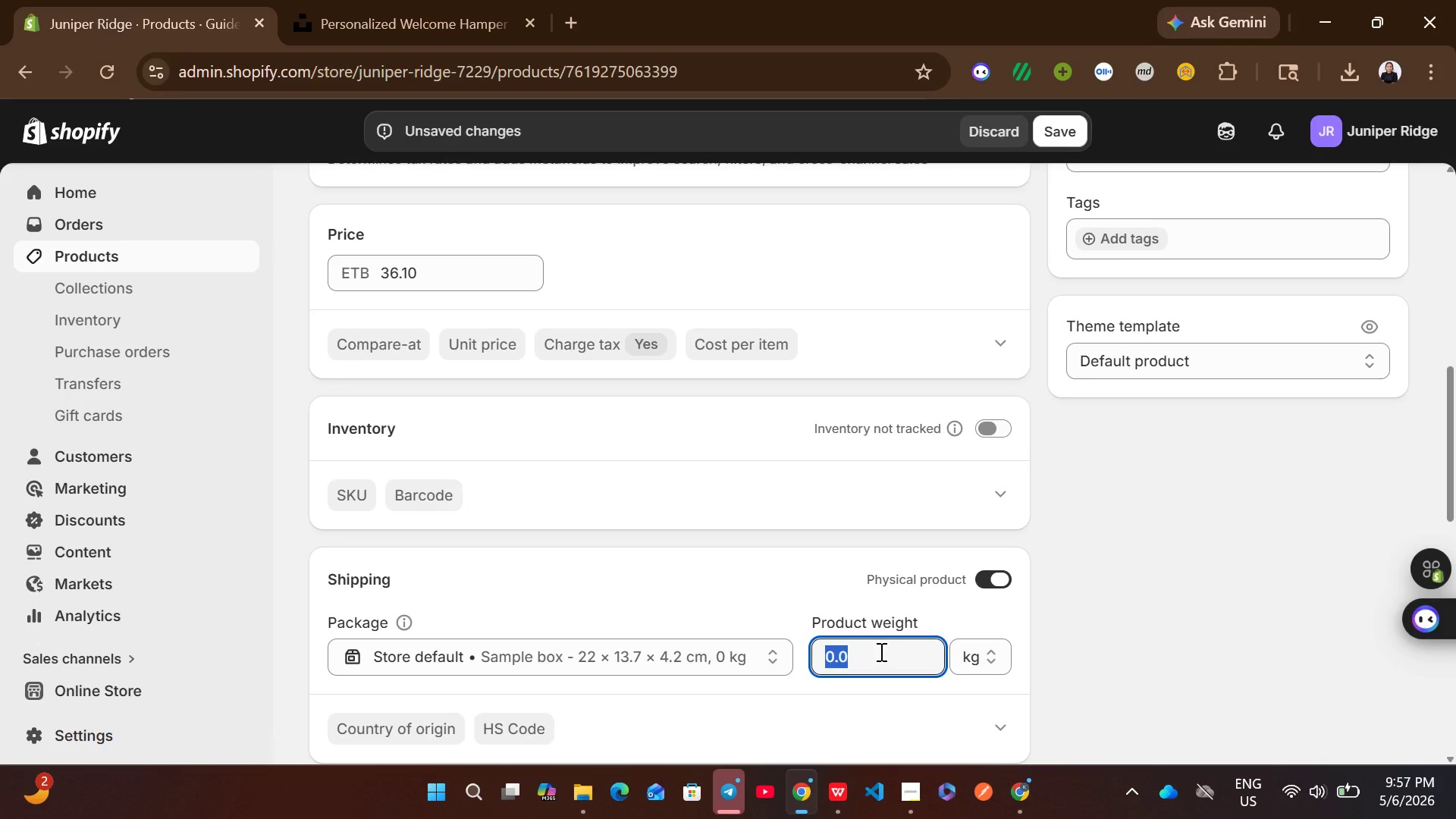 
key(Control+V)
 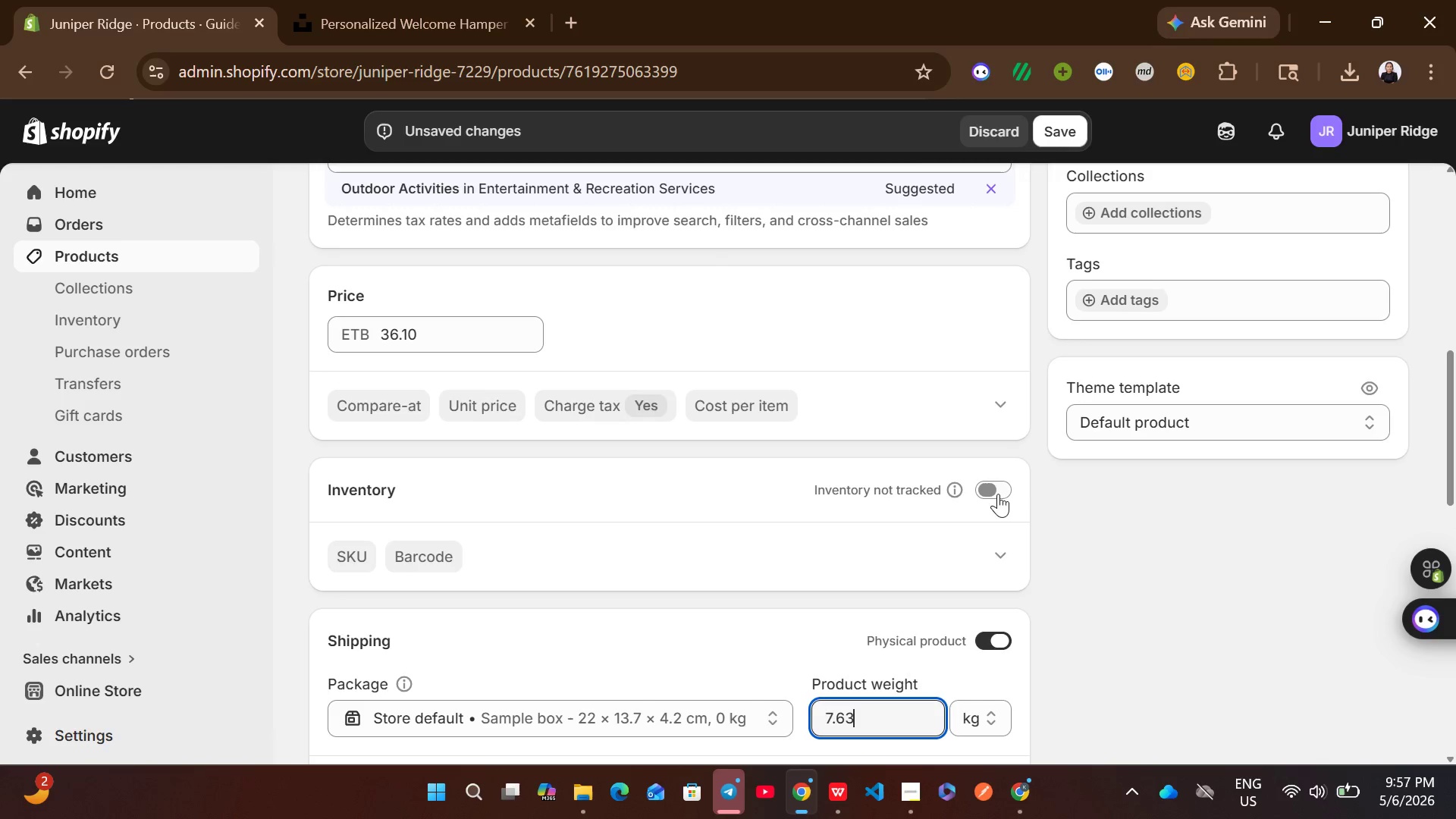 
left_click([1000, 485])
 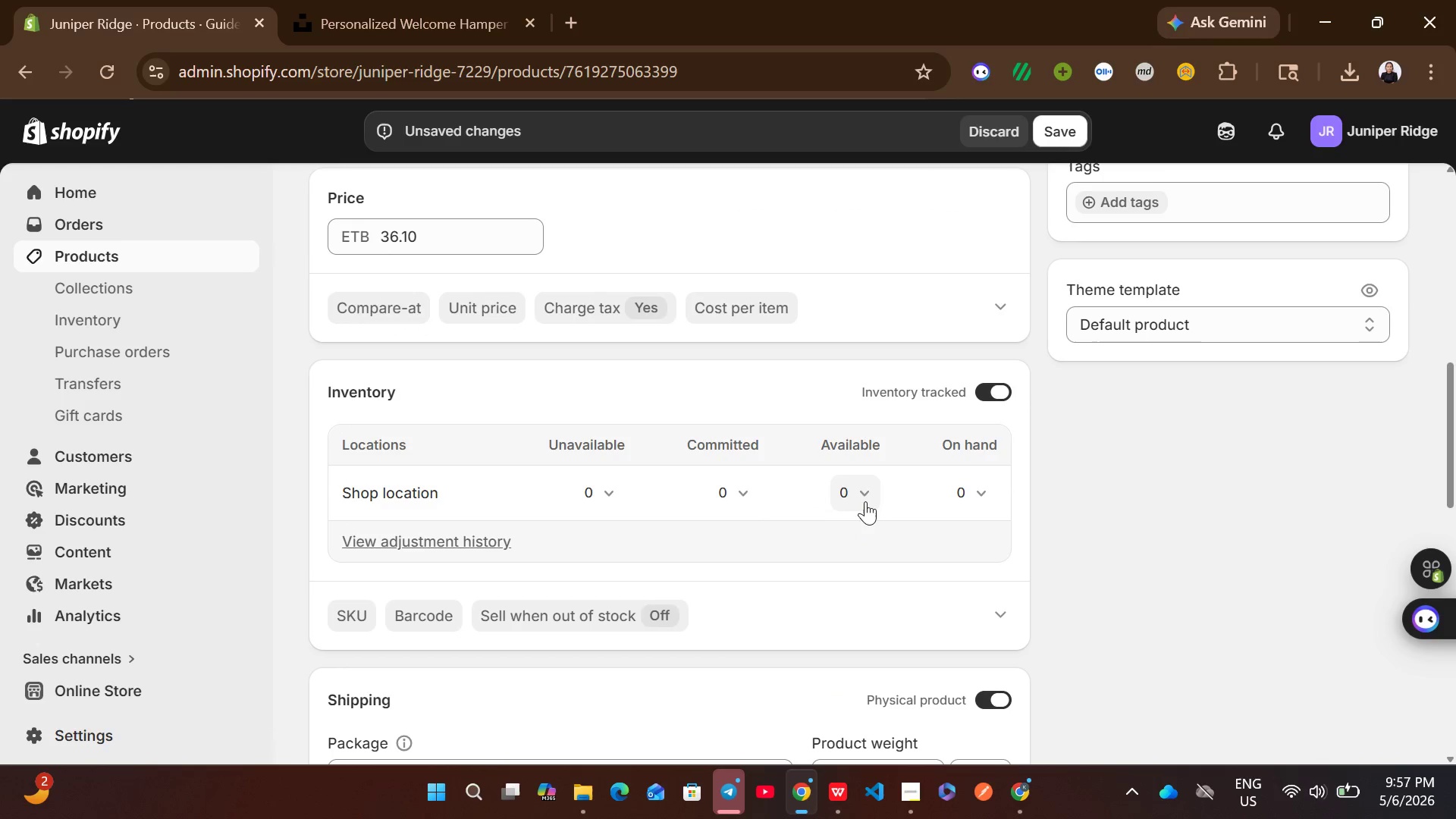 
left_click([863, 494])
 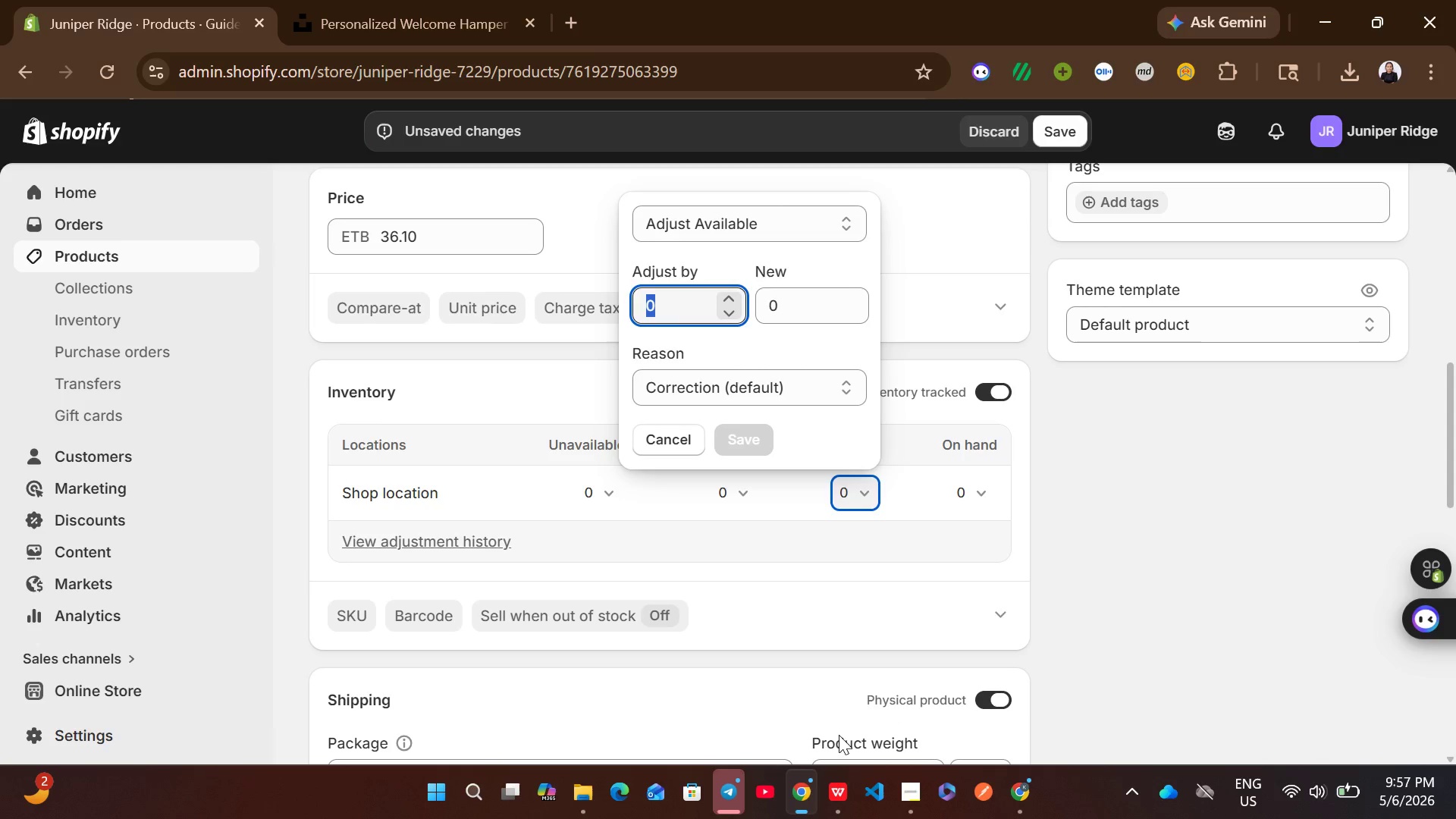 
left_click([833, 791])
 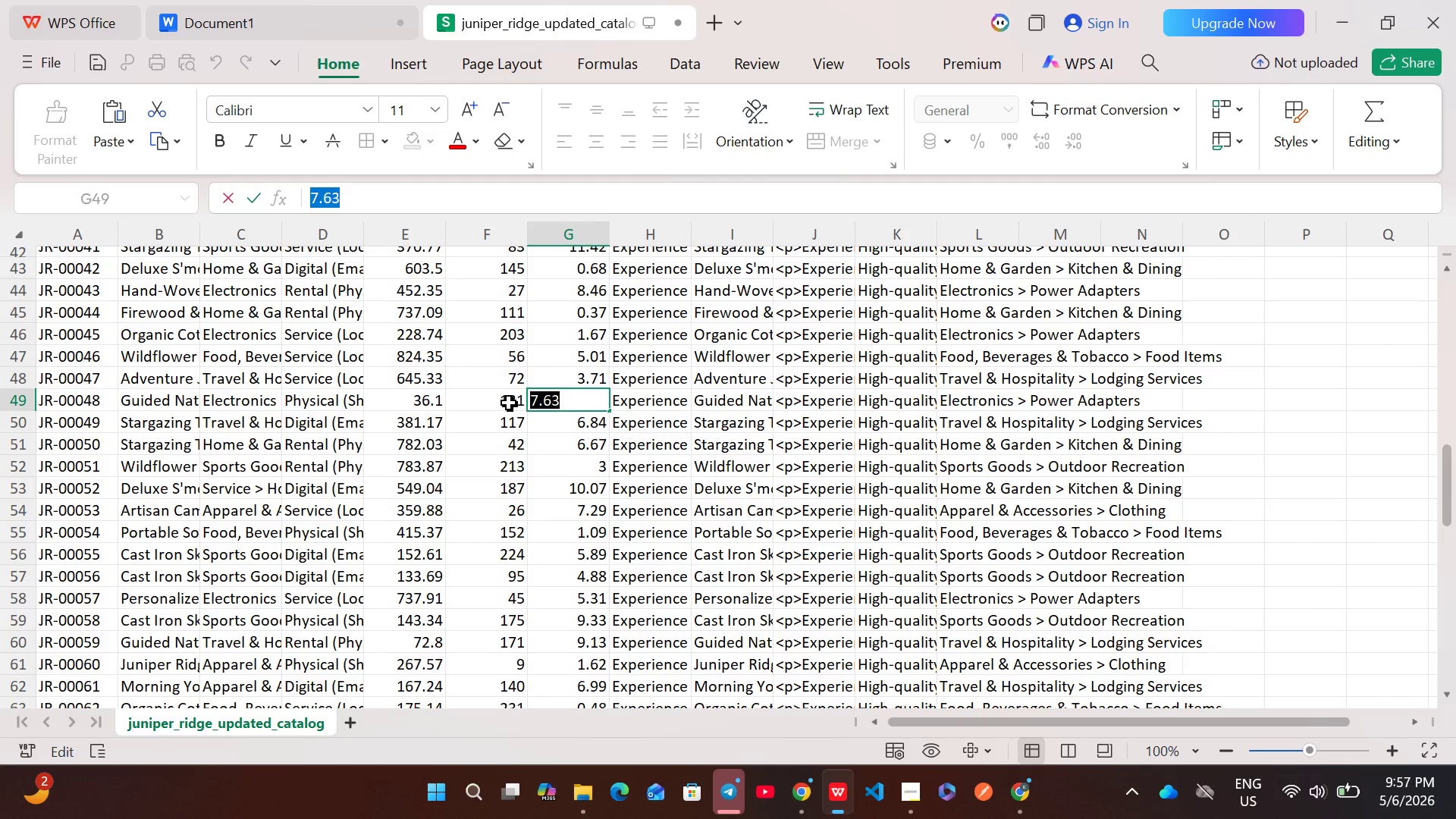 
double_click([509, 403])
 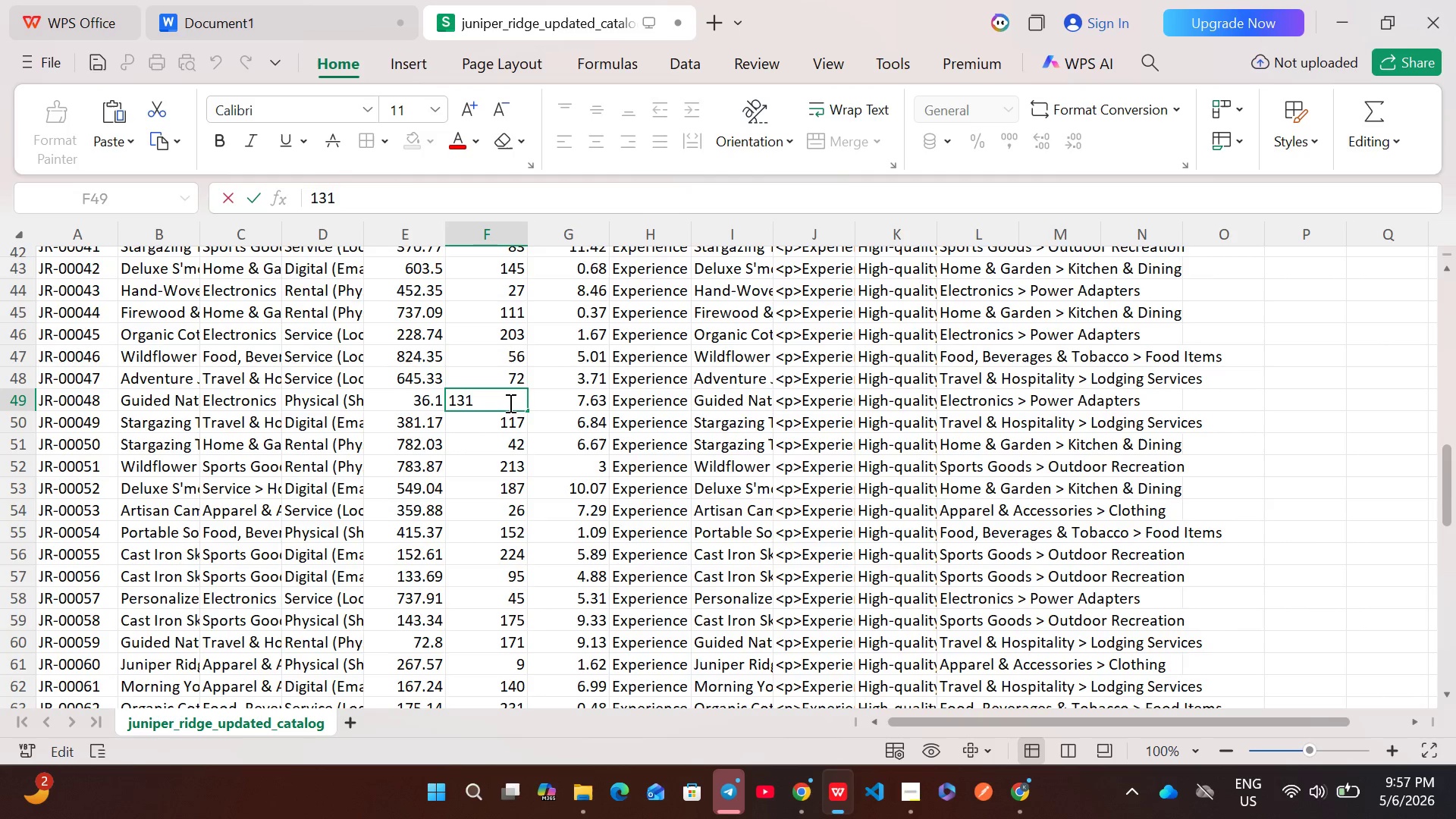 
key(Control+A)
 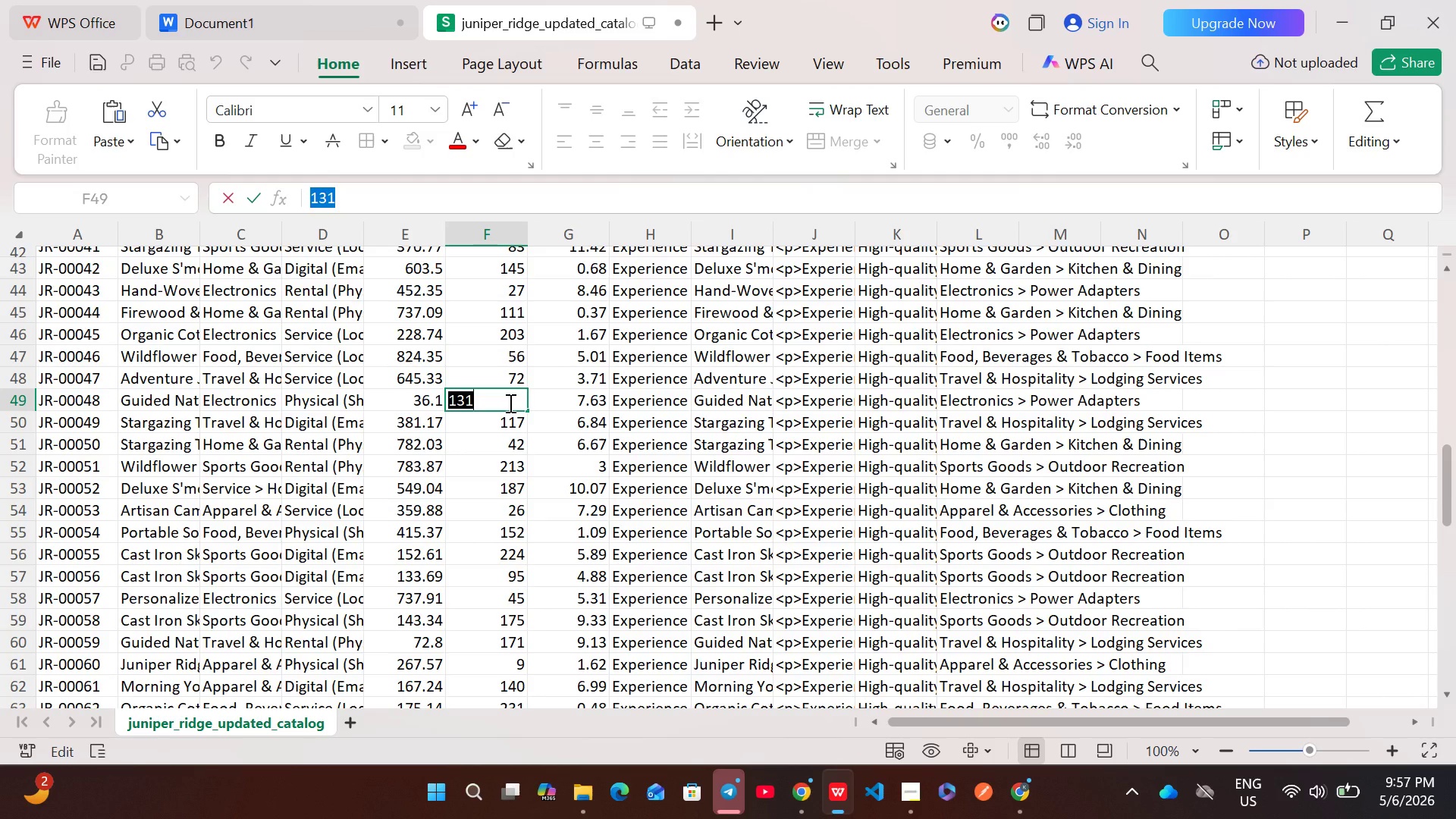 
key(Control+C)
 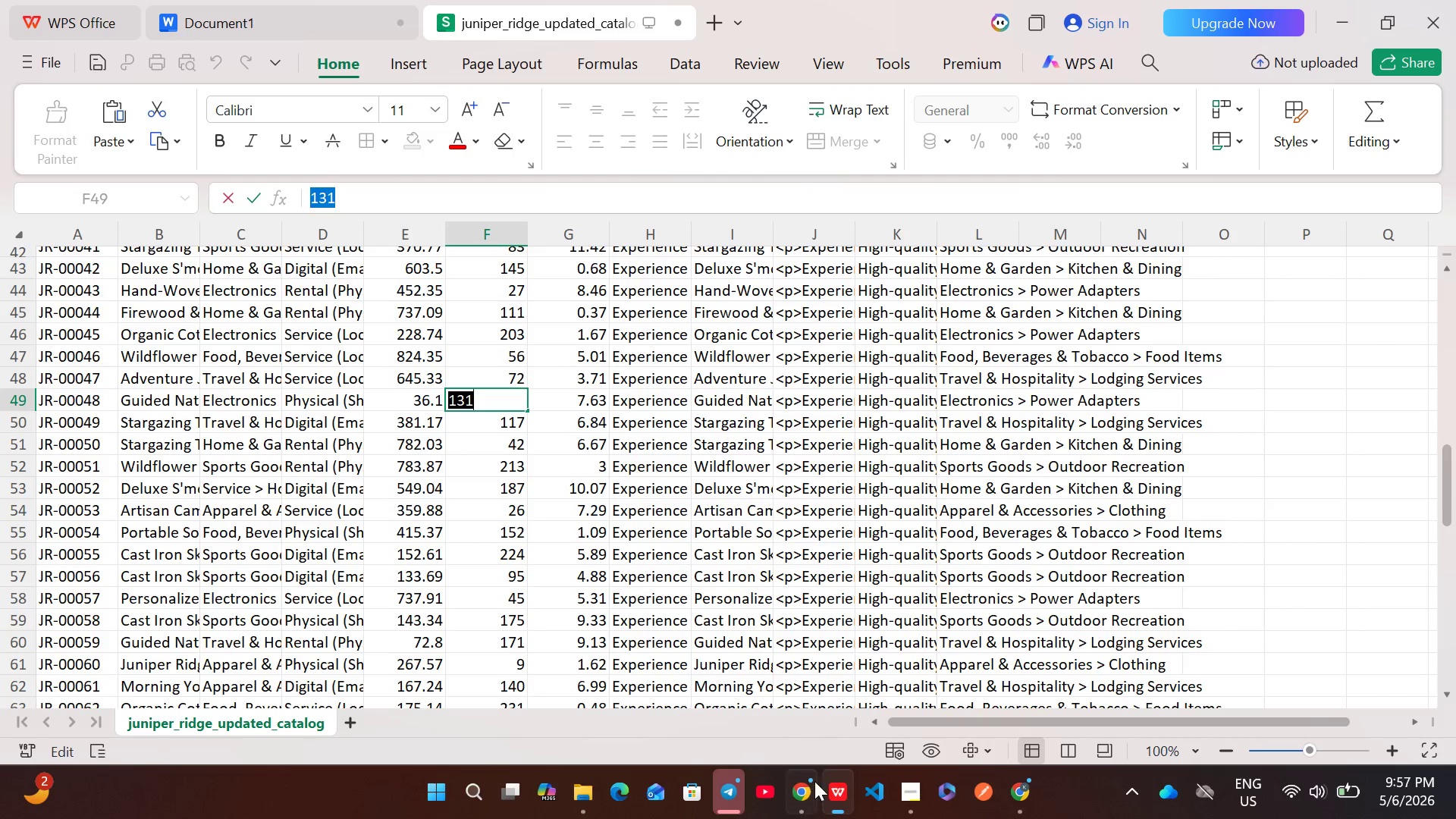 
left_click([813, 803])
 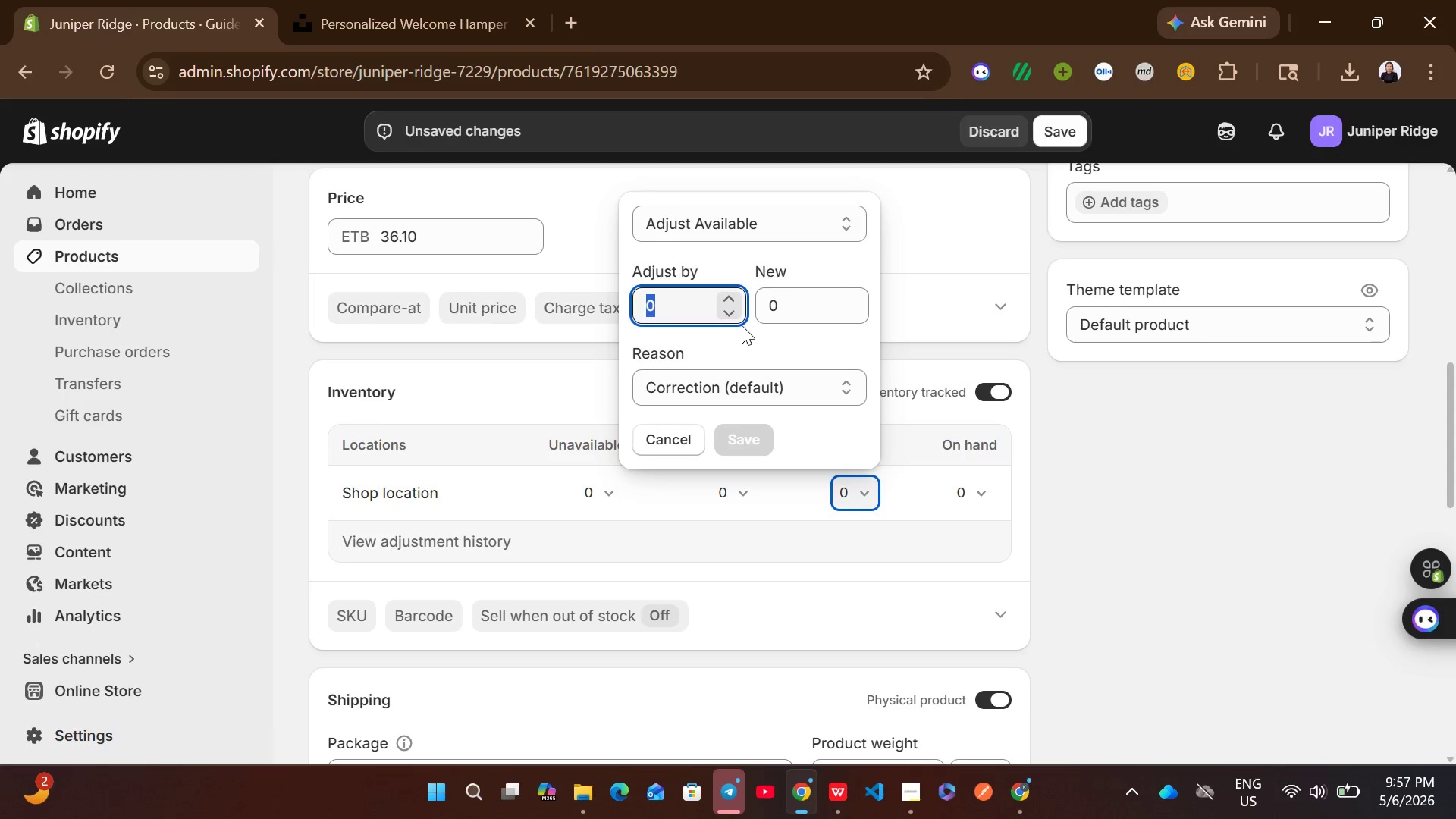 
key(Control+V)
 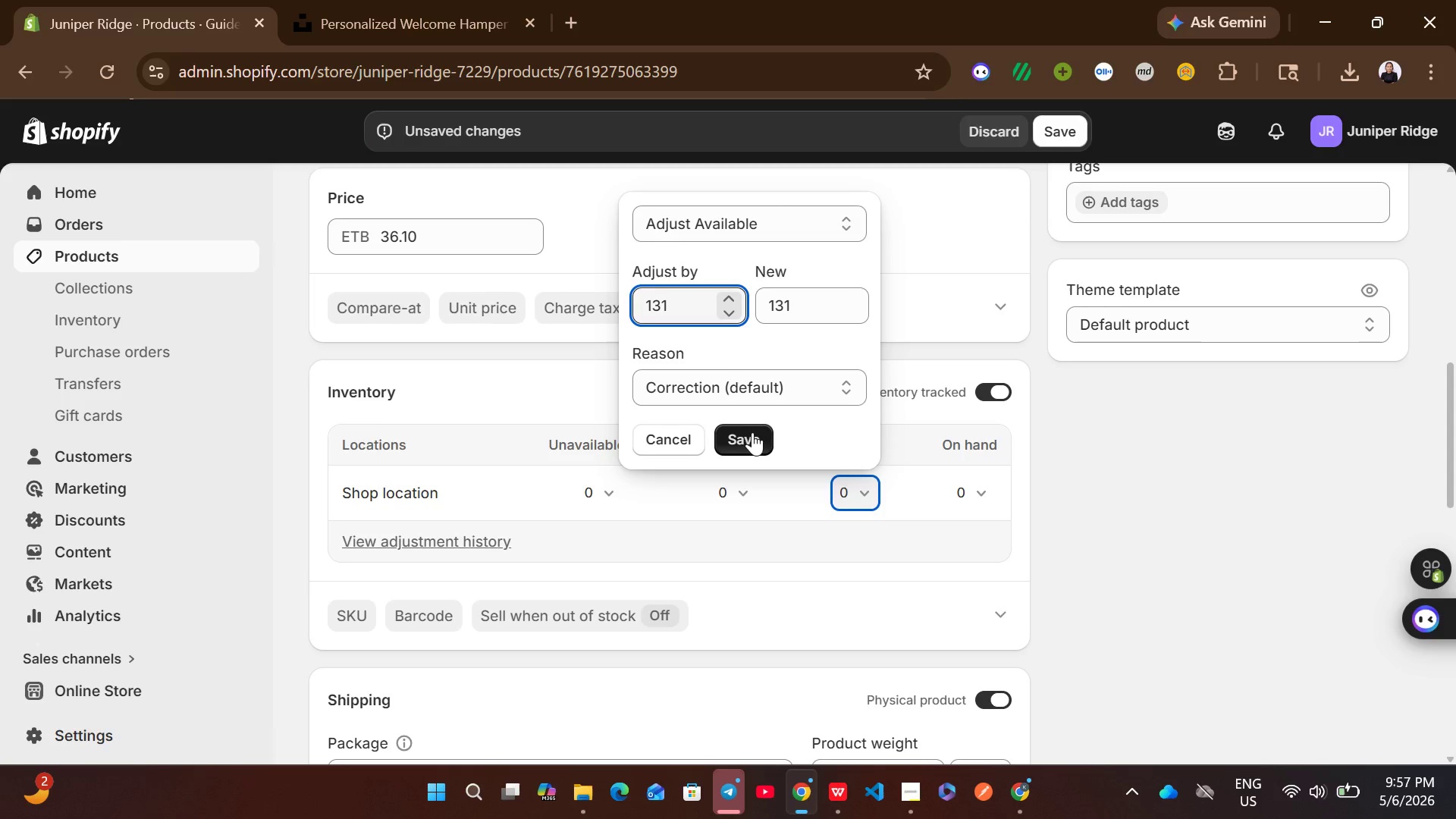 
left_click([754, 437])
 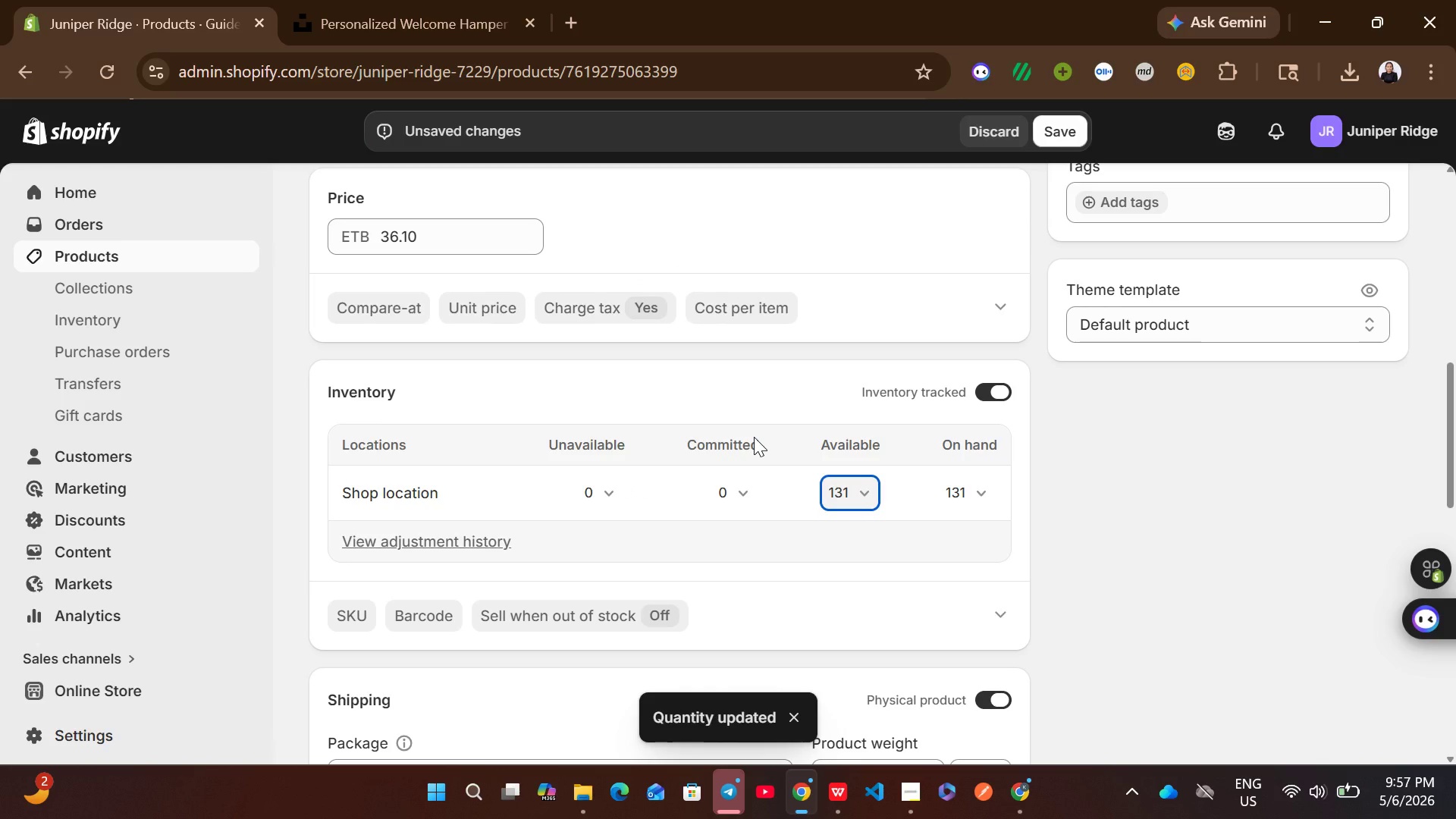 
wait(6.33)
 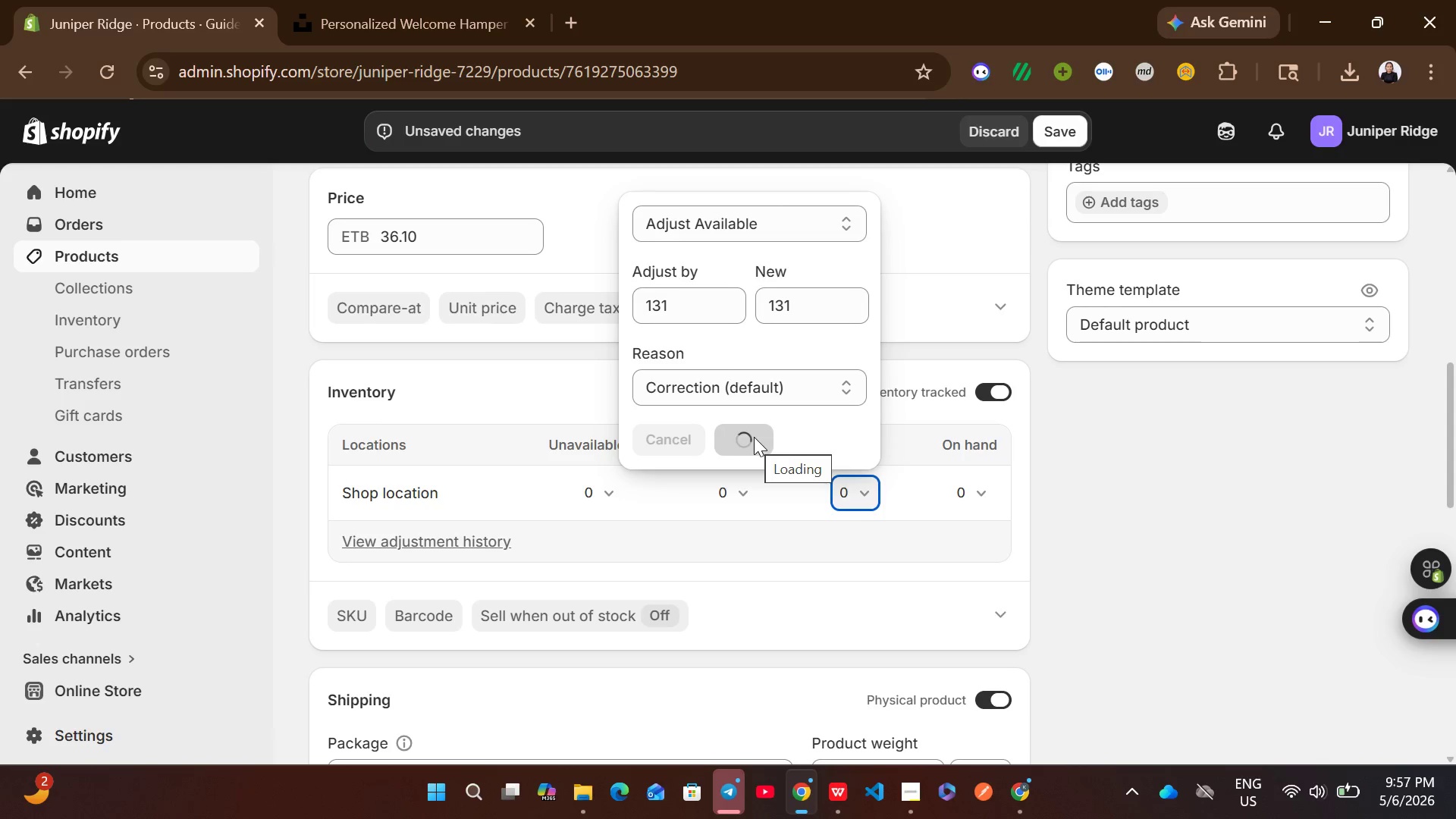 
left_click([1051, 126])
 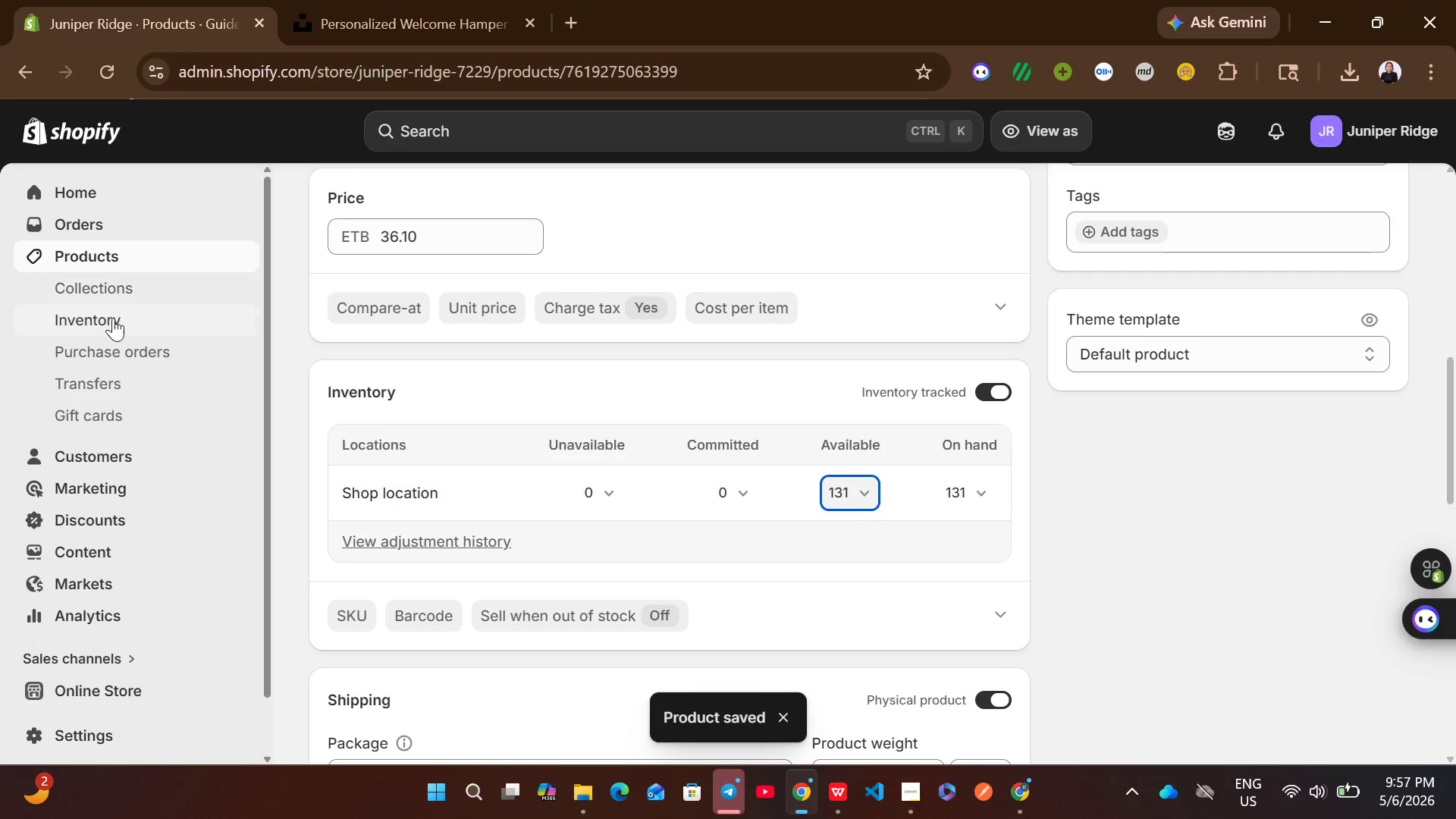 
wait(7.27)
 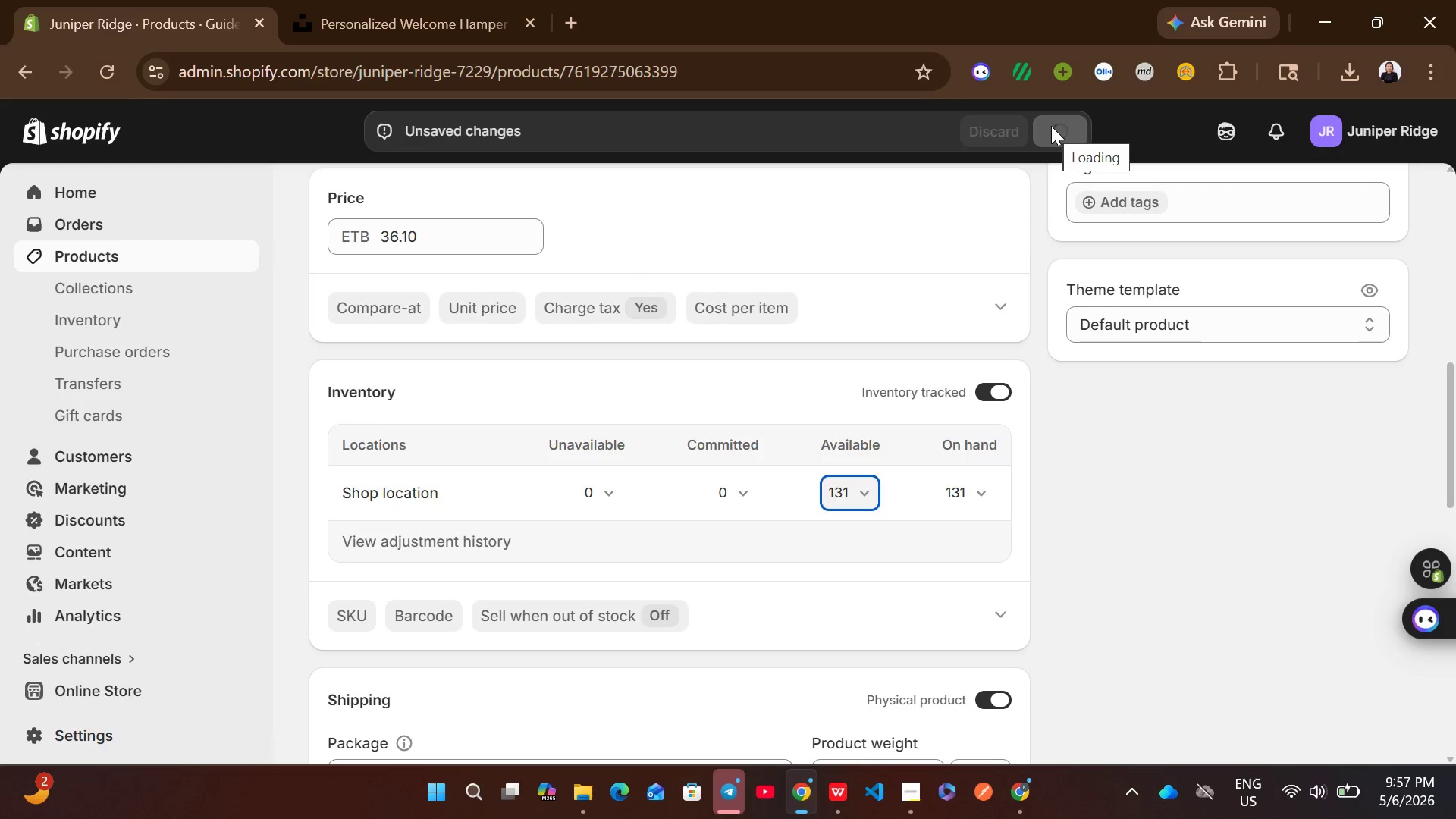 
left_click([192, 256])
 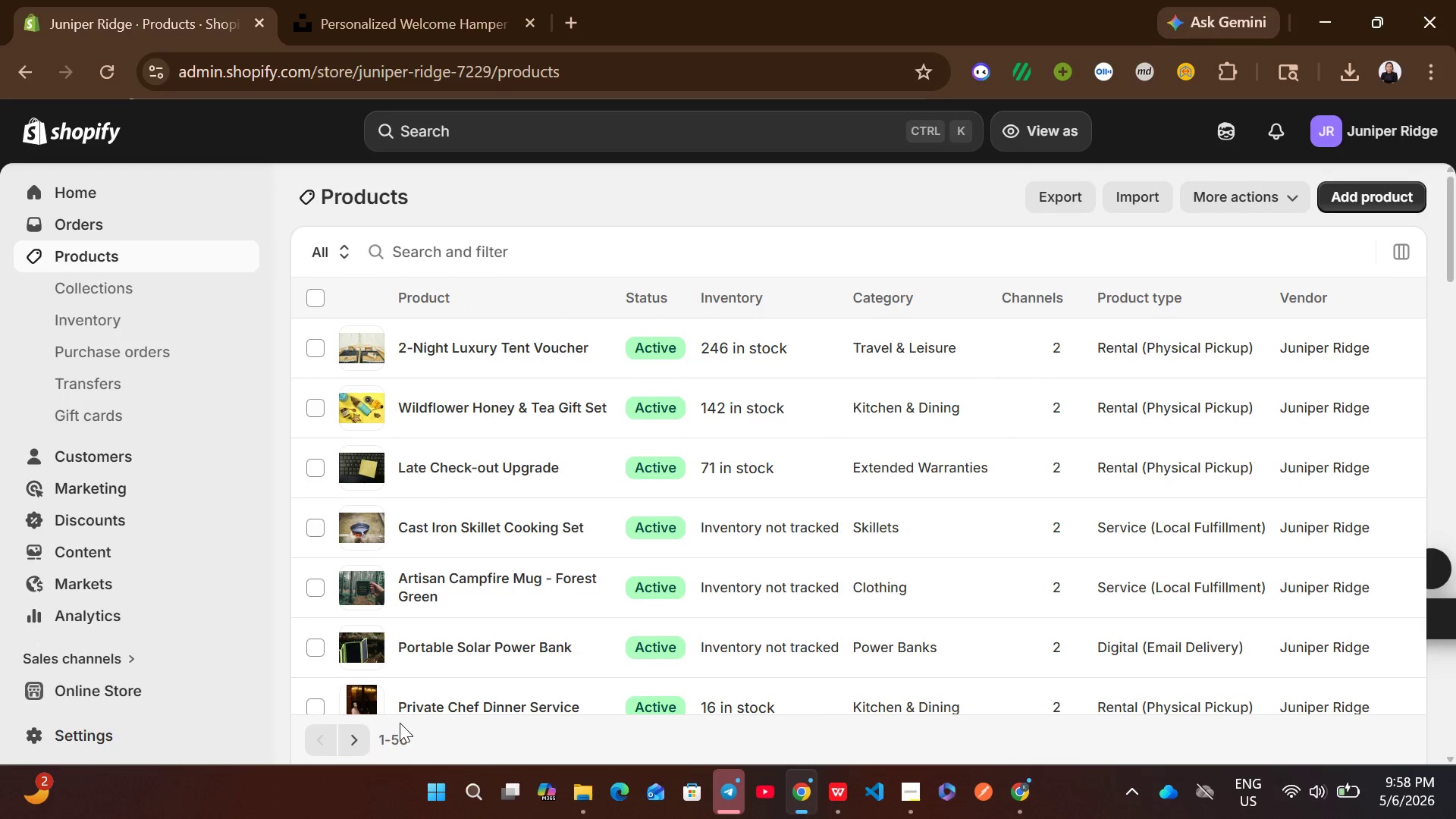 
left_click([357, 737])
 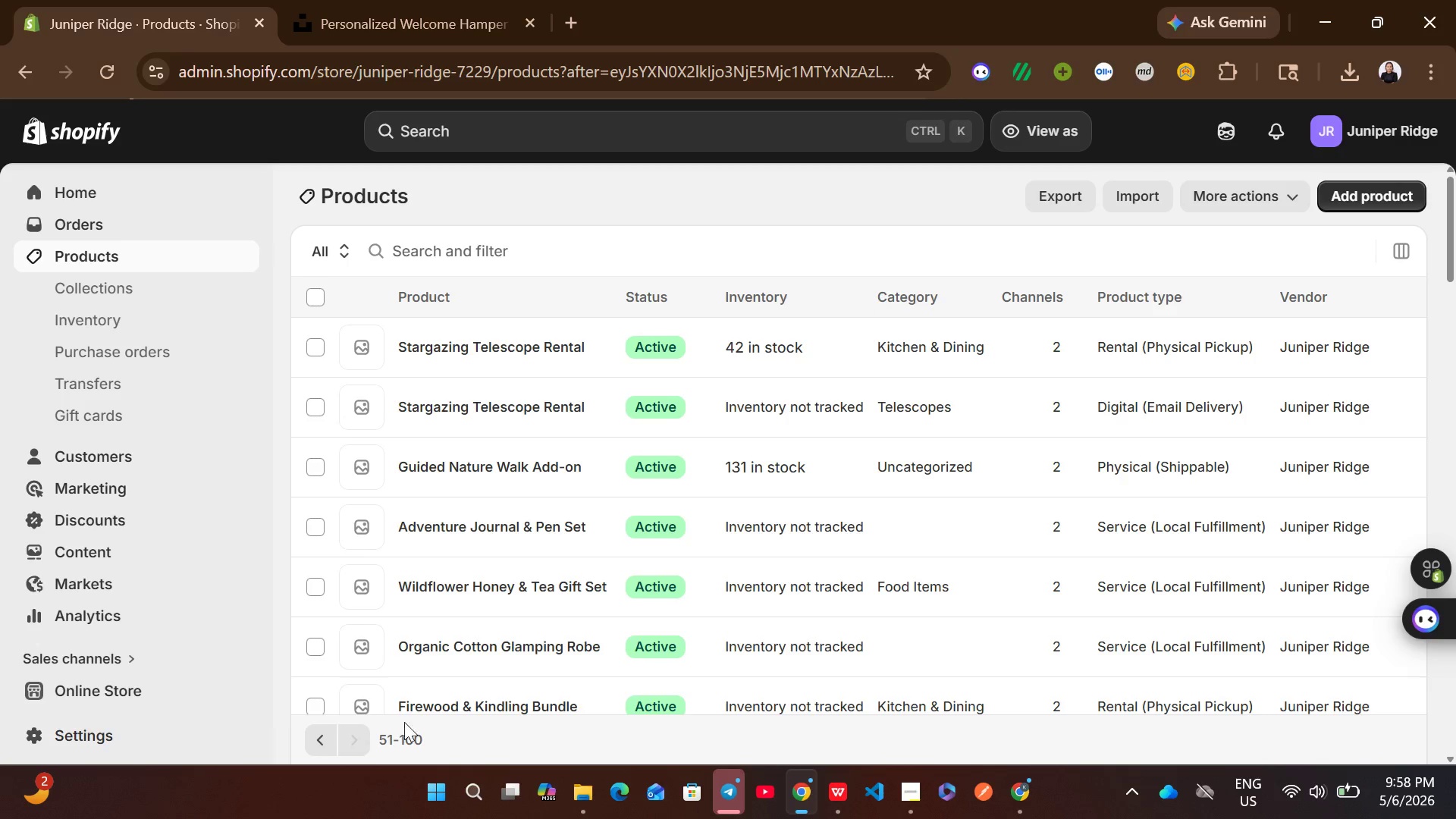 
wait(6.61)
 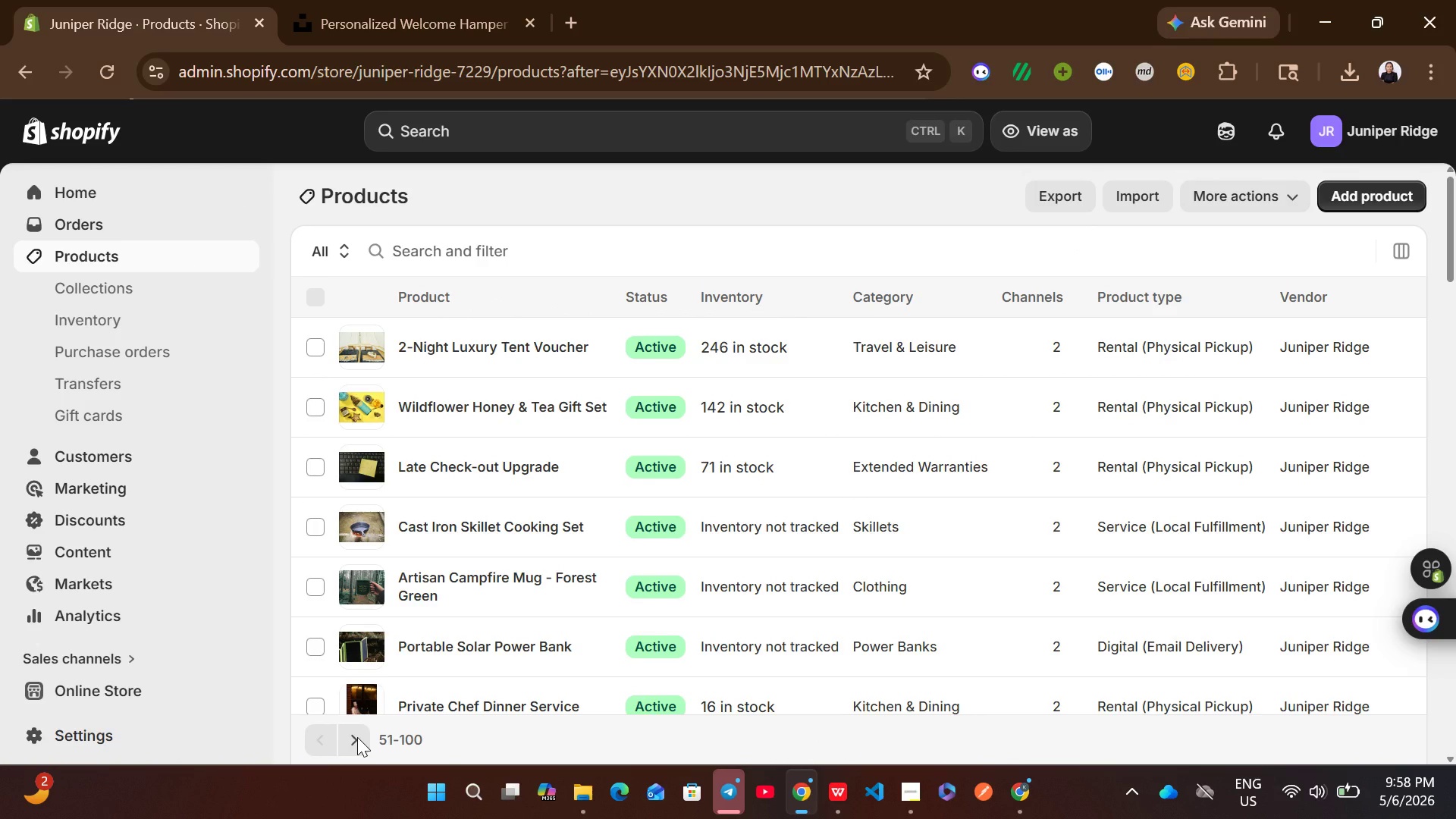 
left_click([874, 494])
 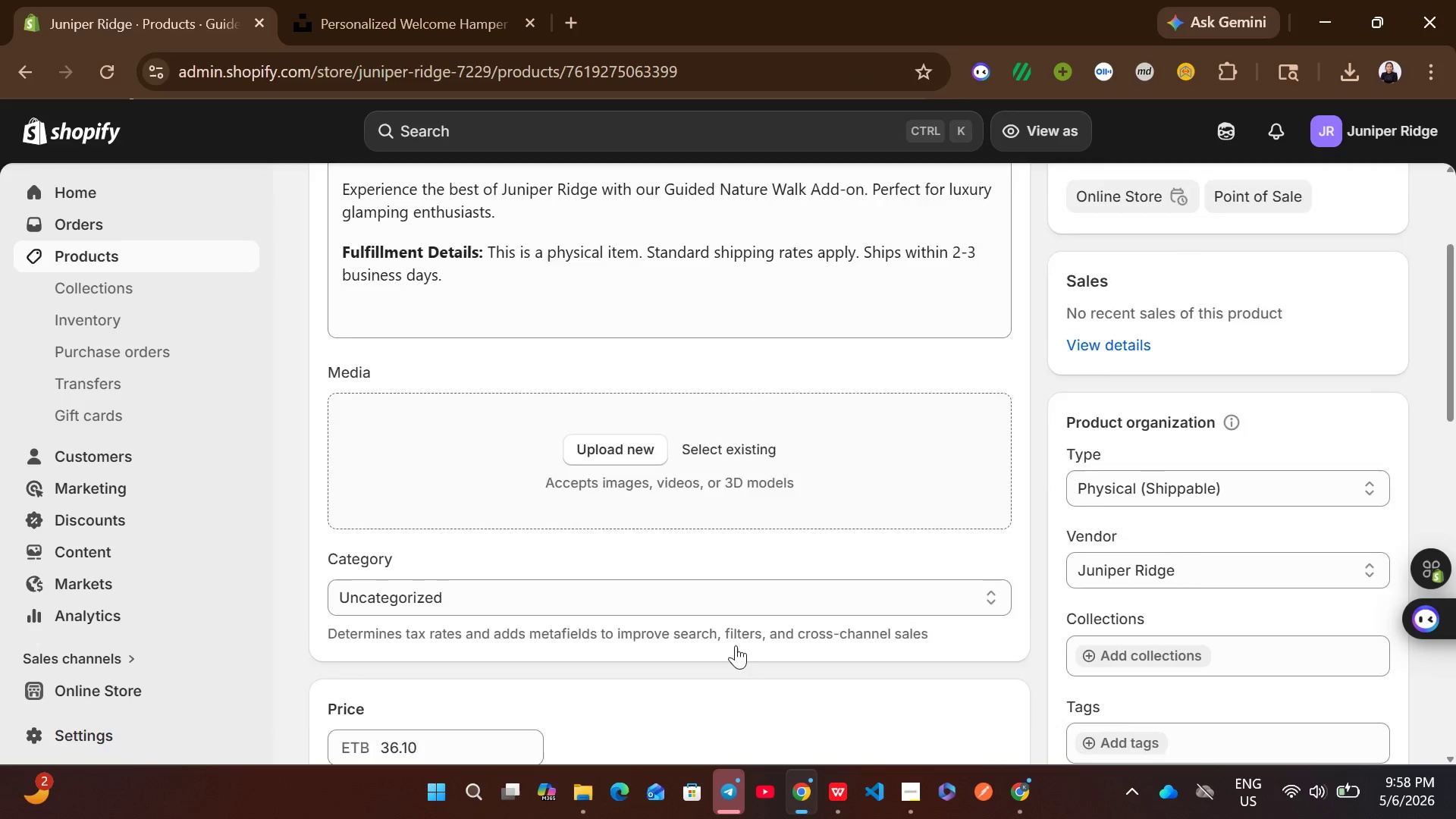 
wait(5.78)
 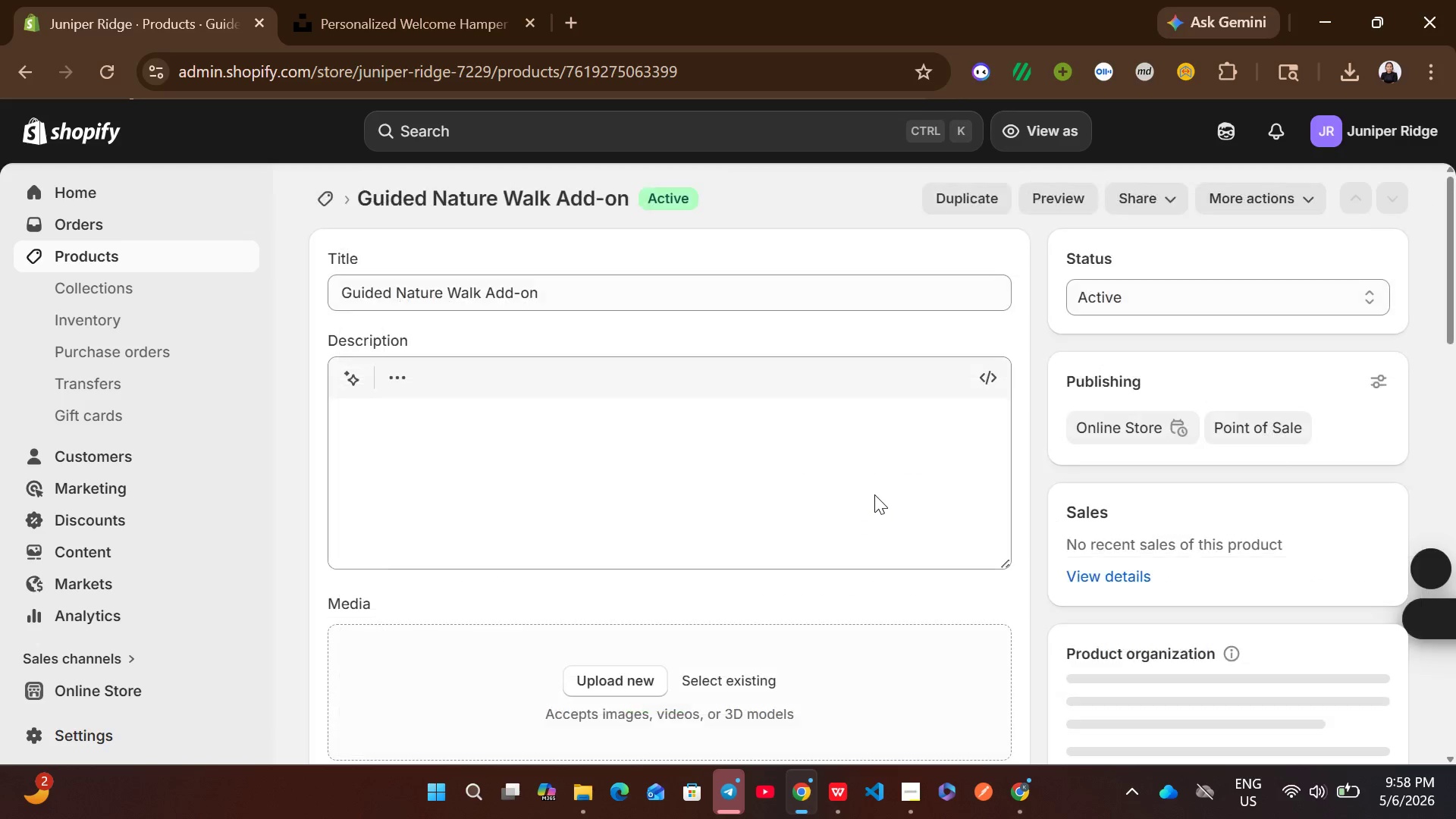 
left_click([454, 476])
 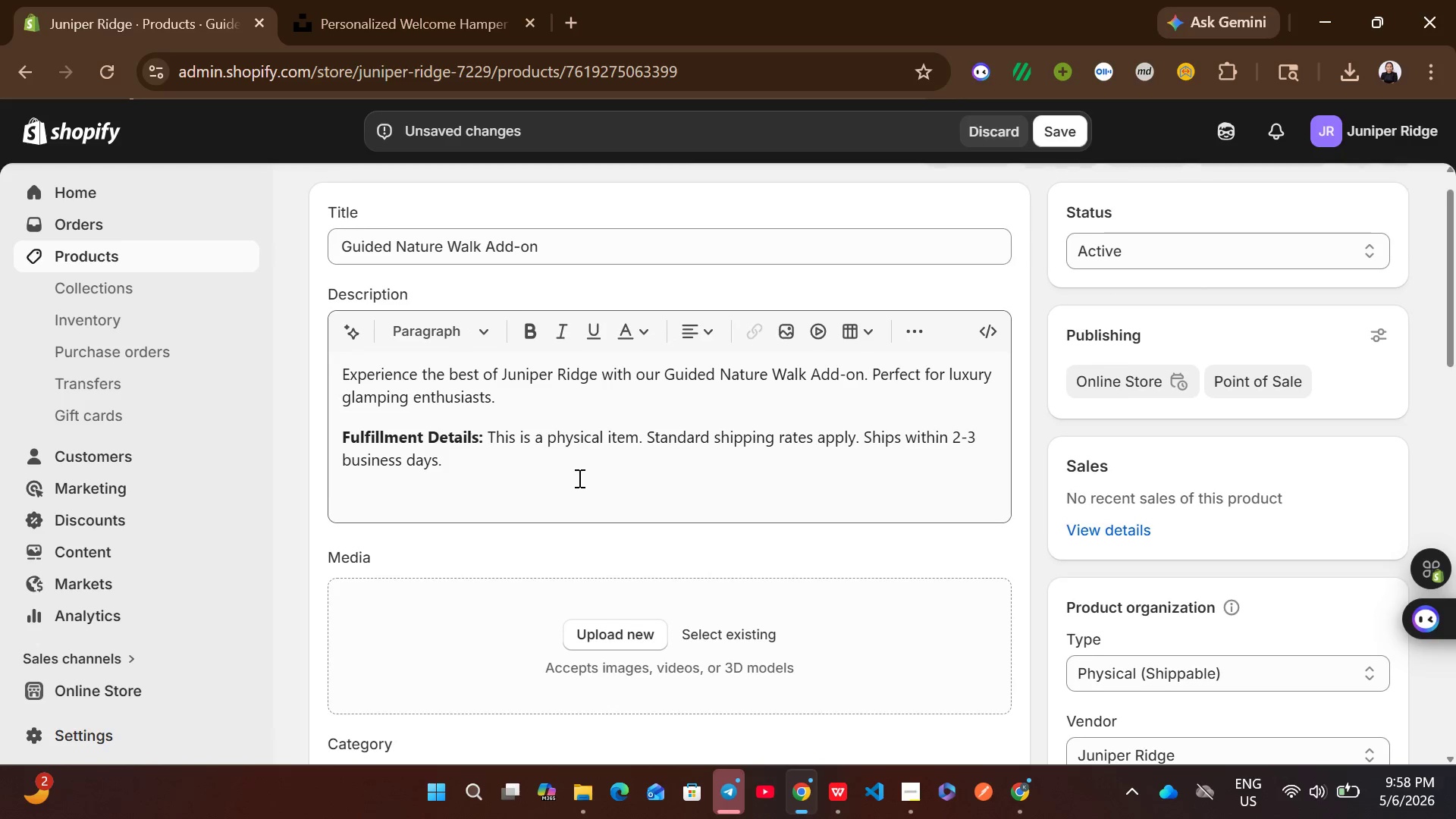 
wait(5.88)
 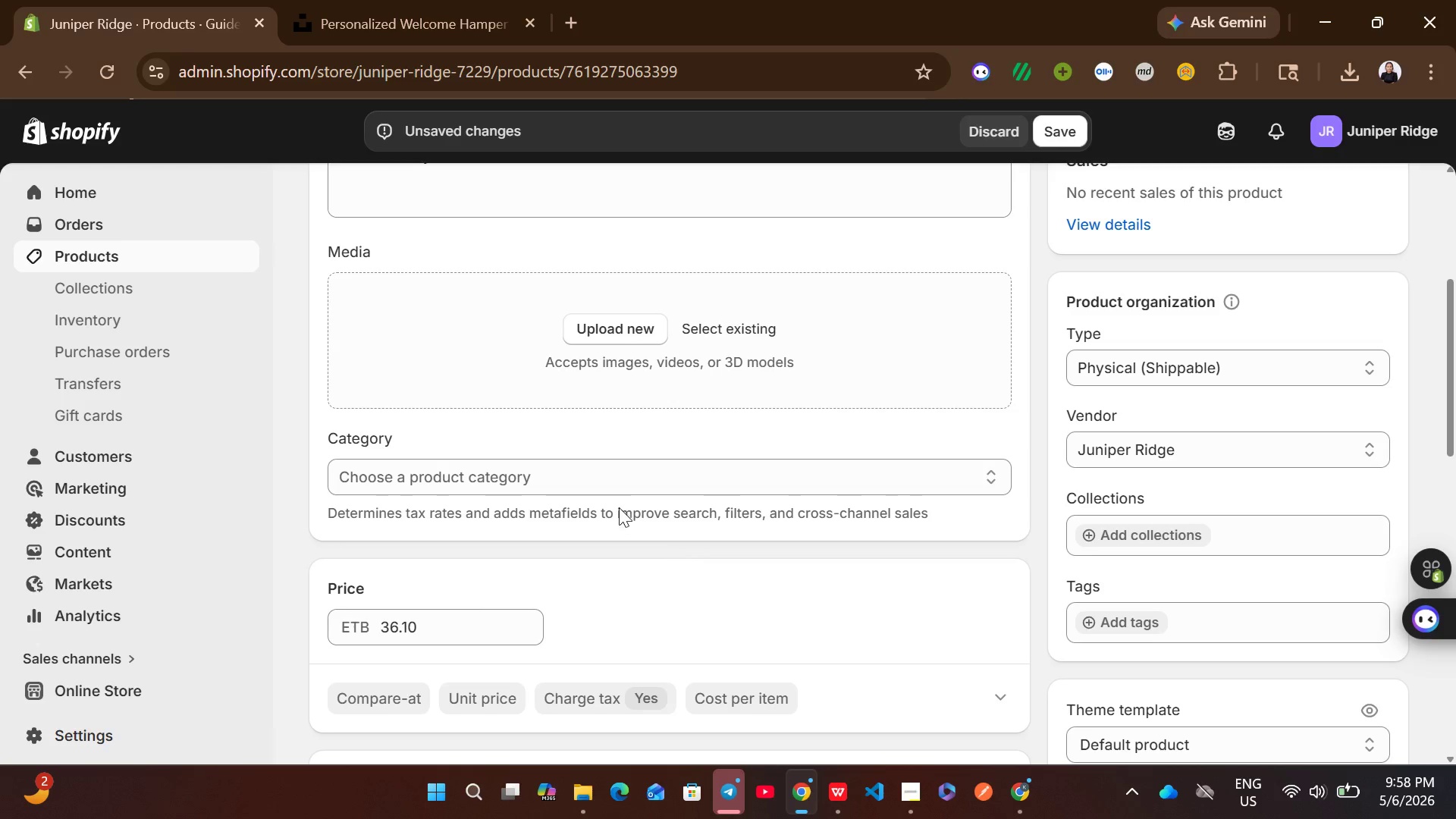 
left_click([547, 567])
 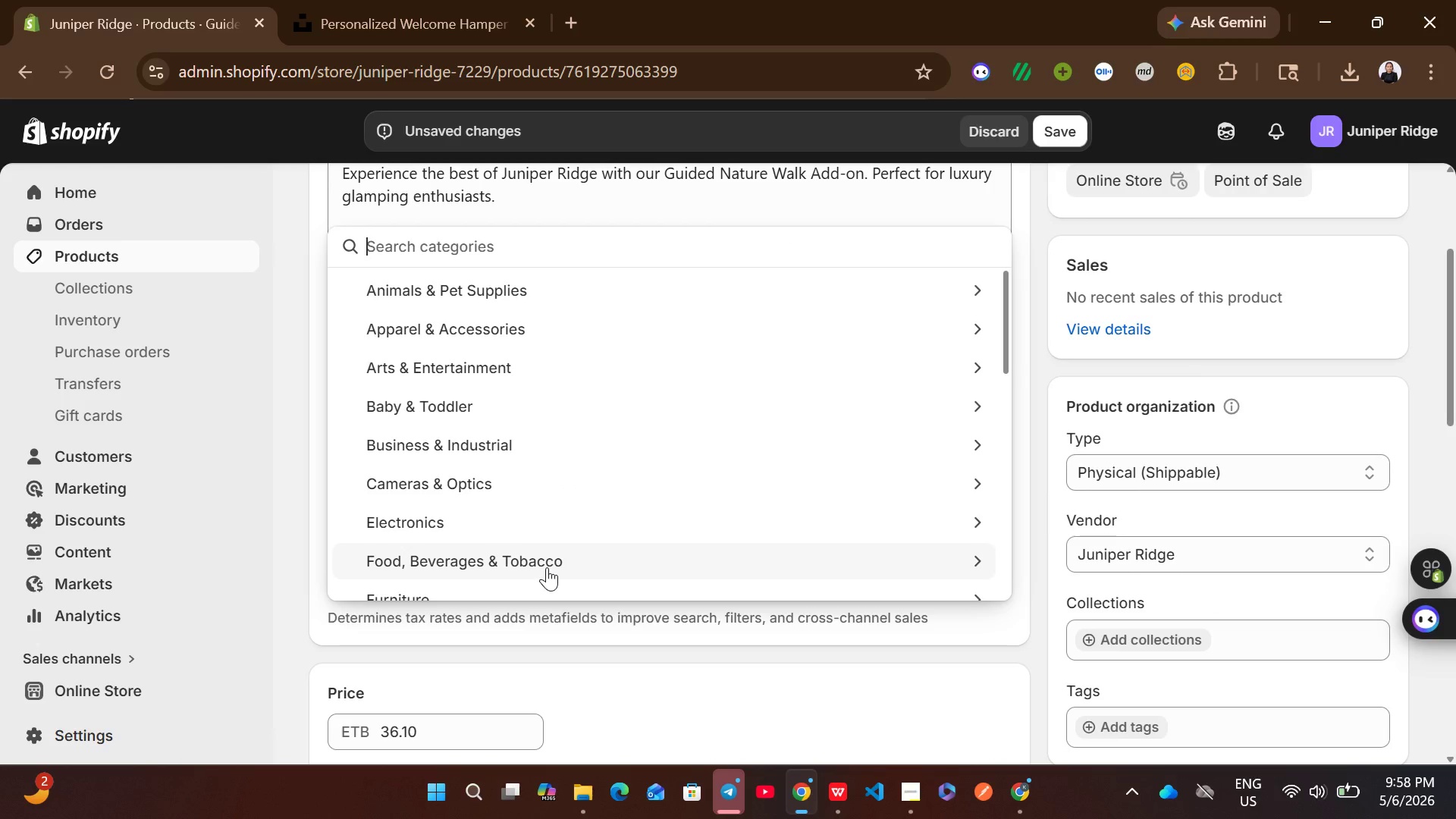 
type(guided)
key(Backspace)
key(Backspace)
key(Backspace)
key(Backspace)
key(Backspace)
key(Backspace)
 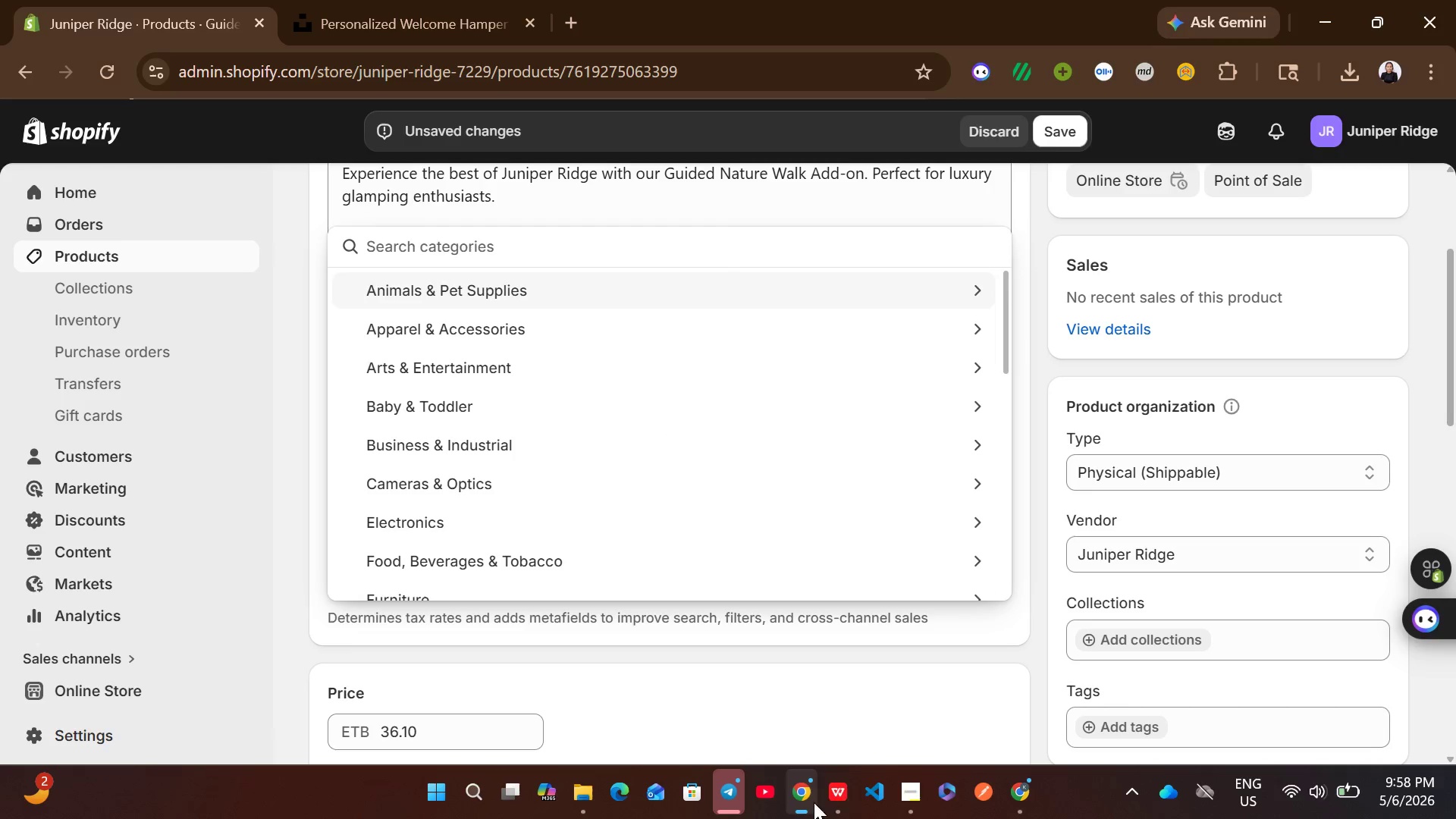 
left_click([840, 788])
 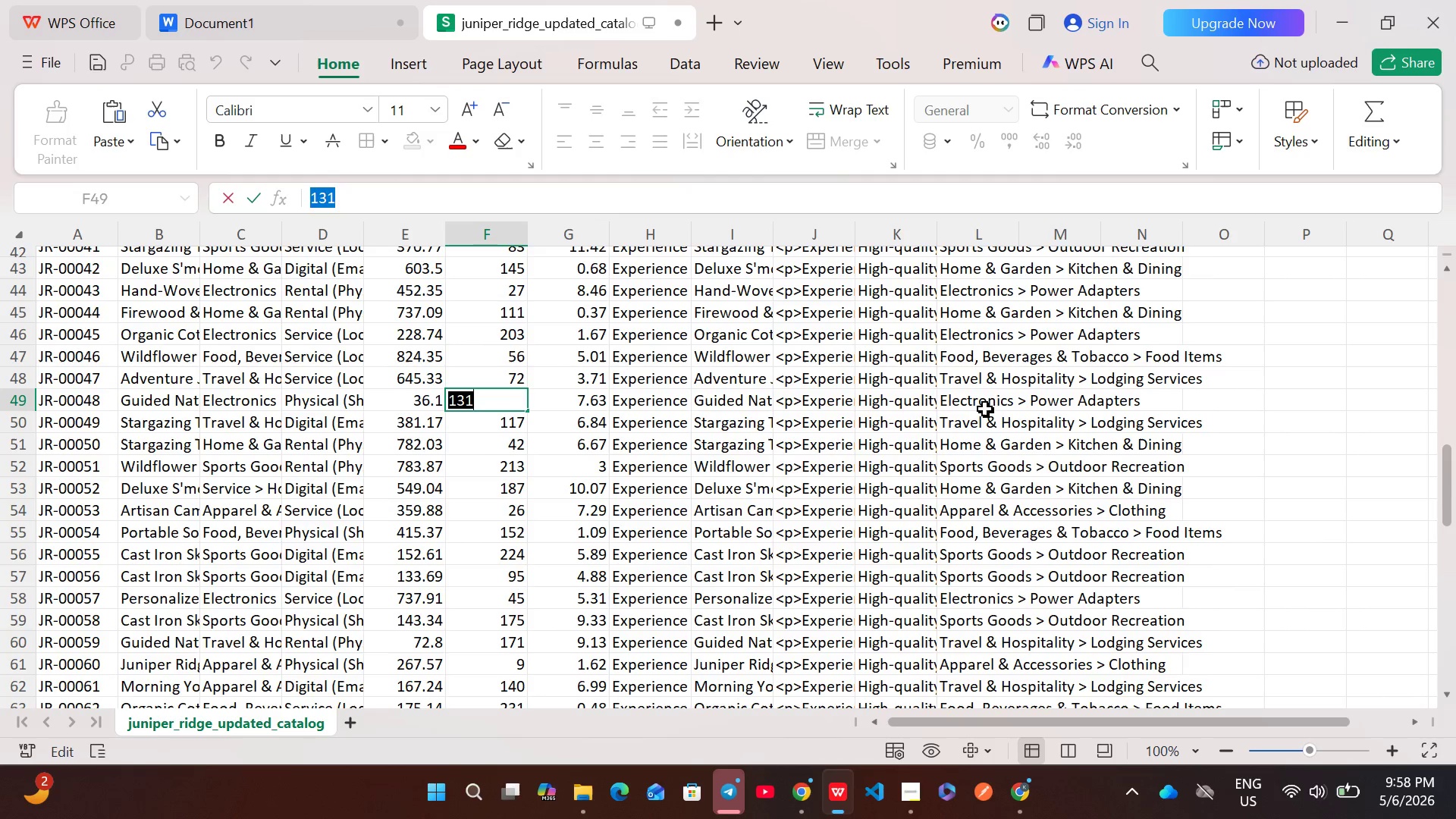 
left_click([989, 405])
 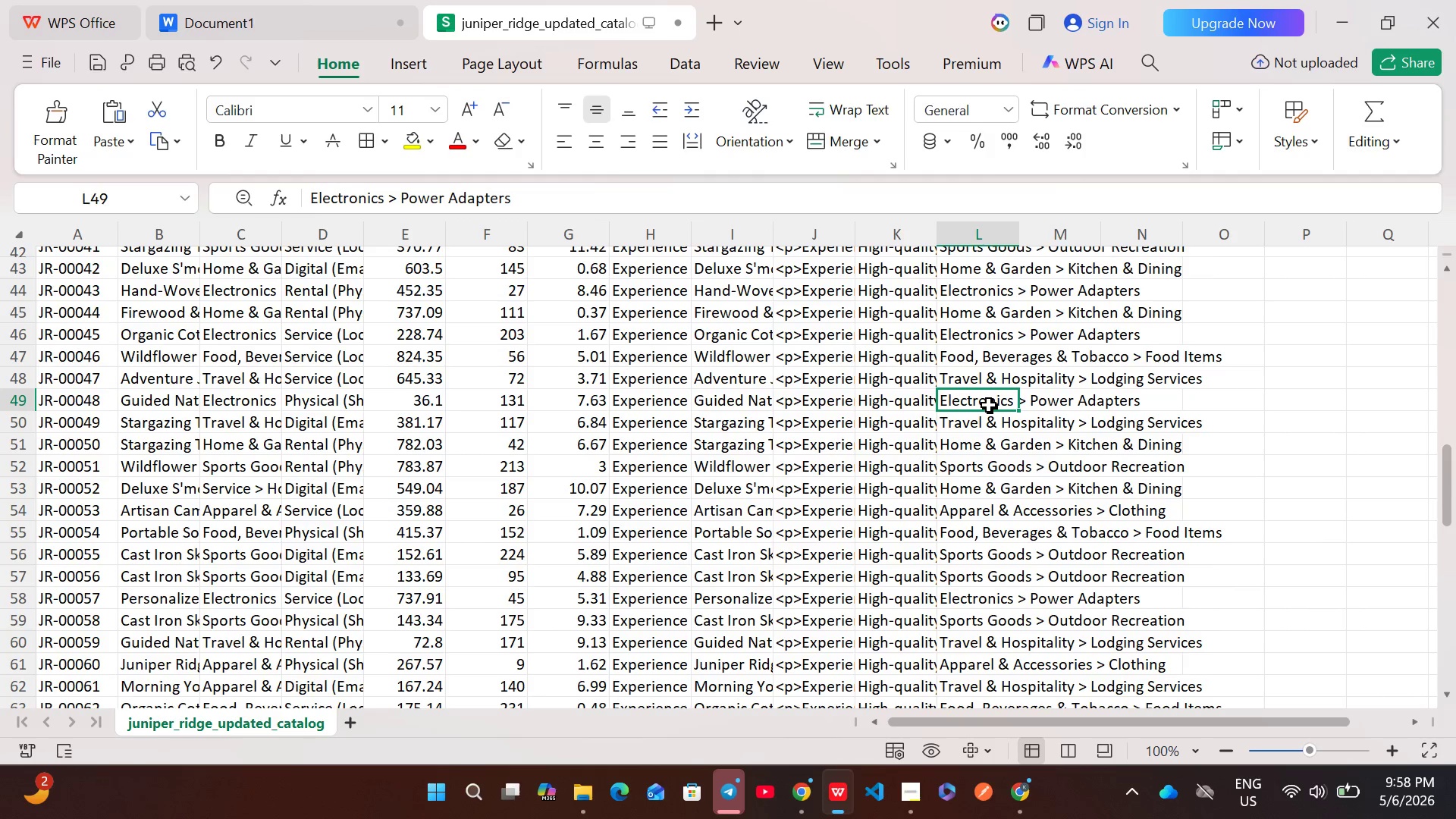 
double_click([989, 405])
 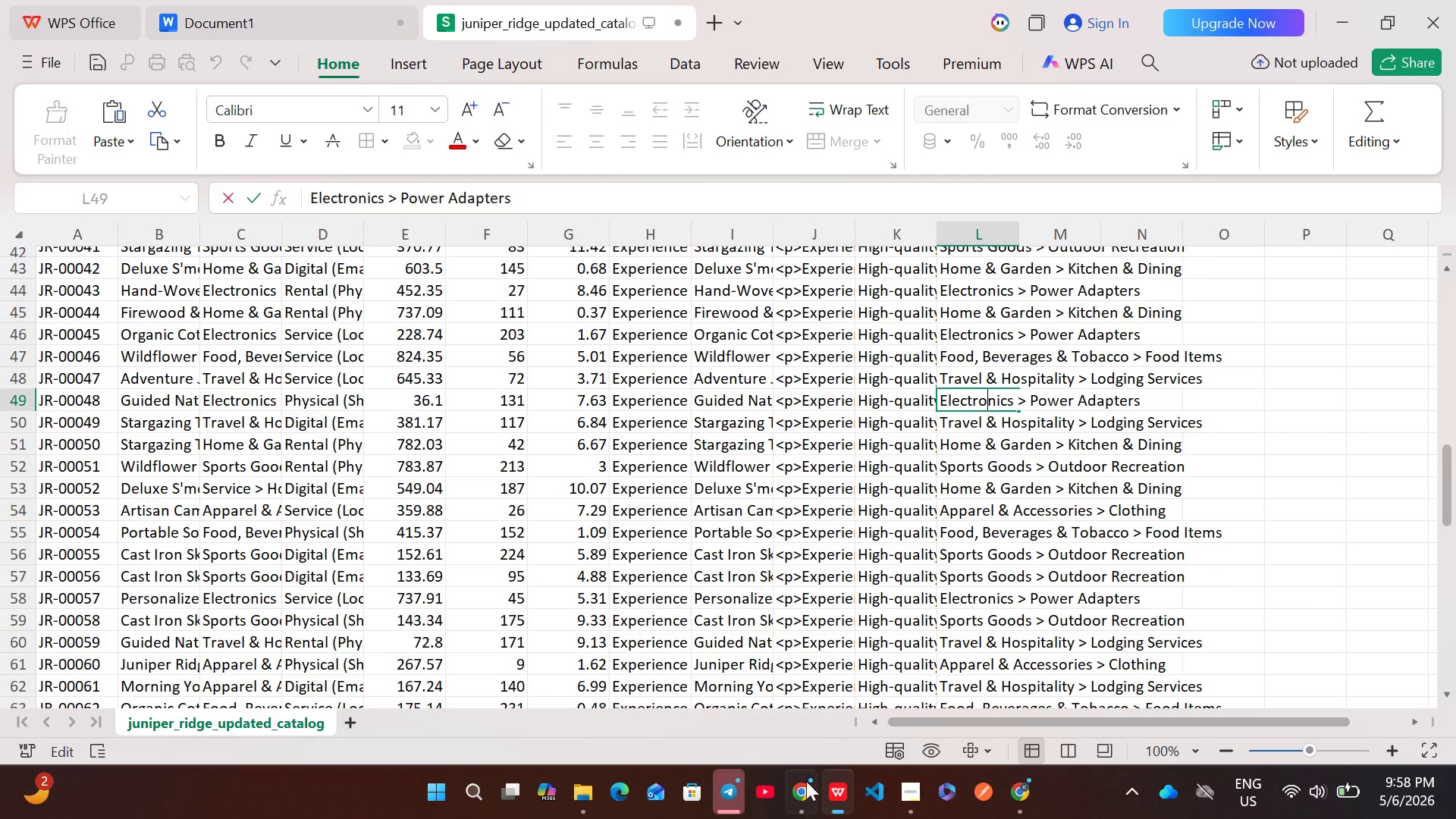 
left_click([801, 785])
 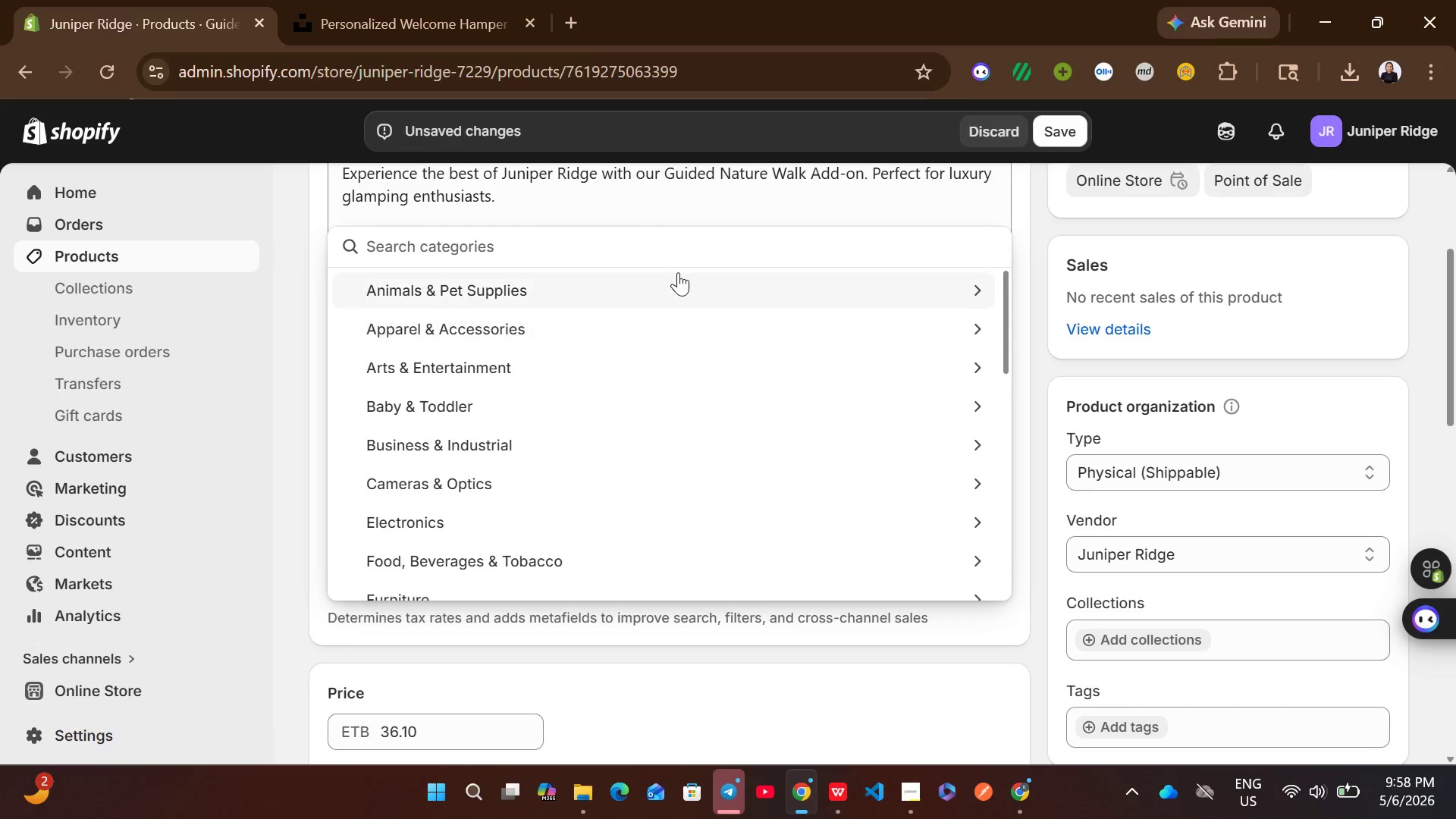 
type(electronicz)
key(Backspace)
 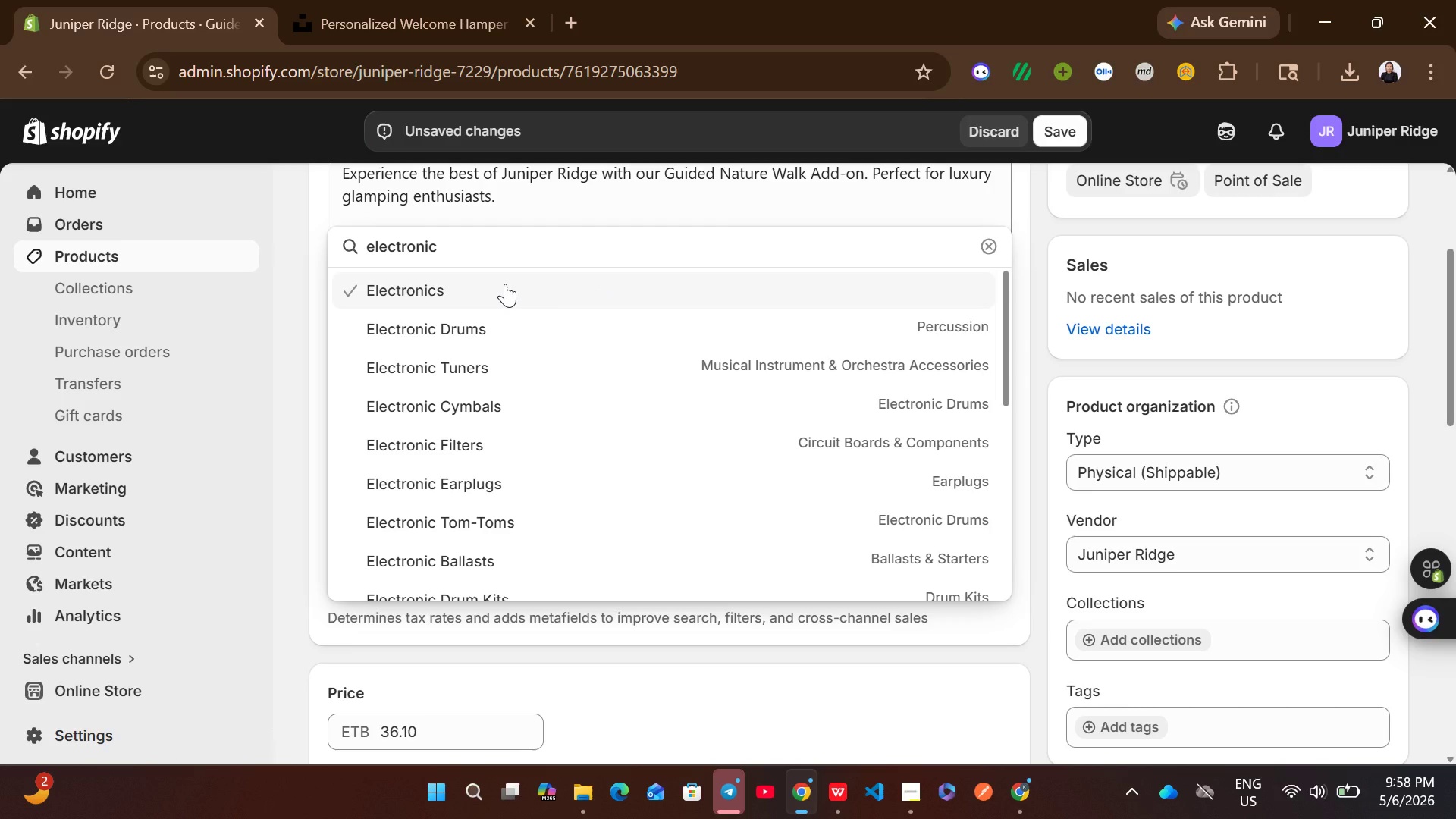 
left_click([505, 284])
 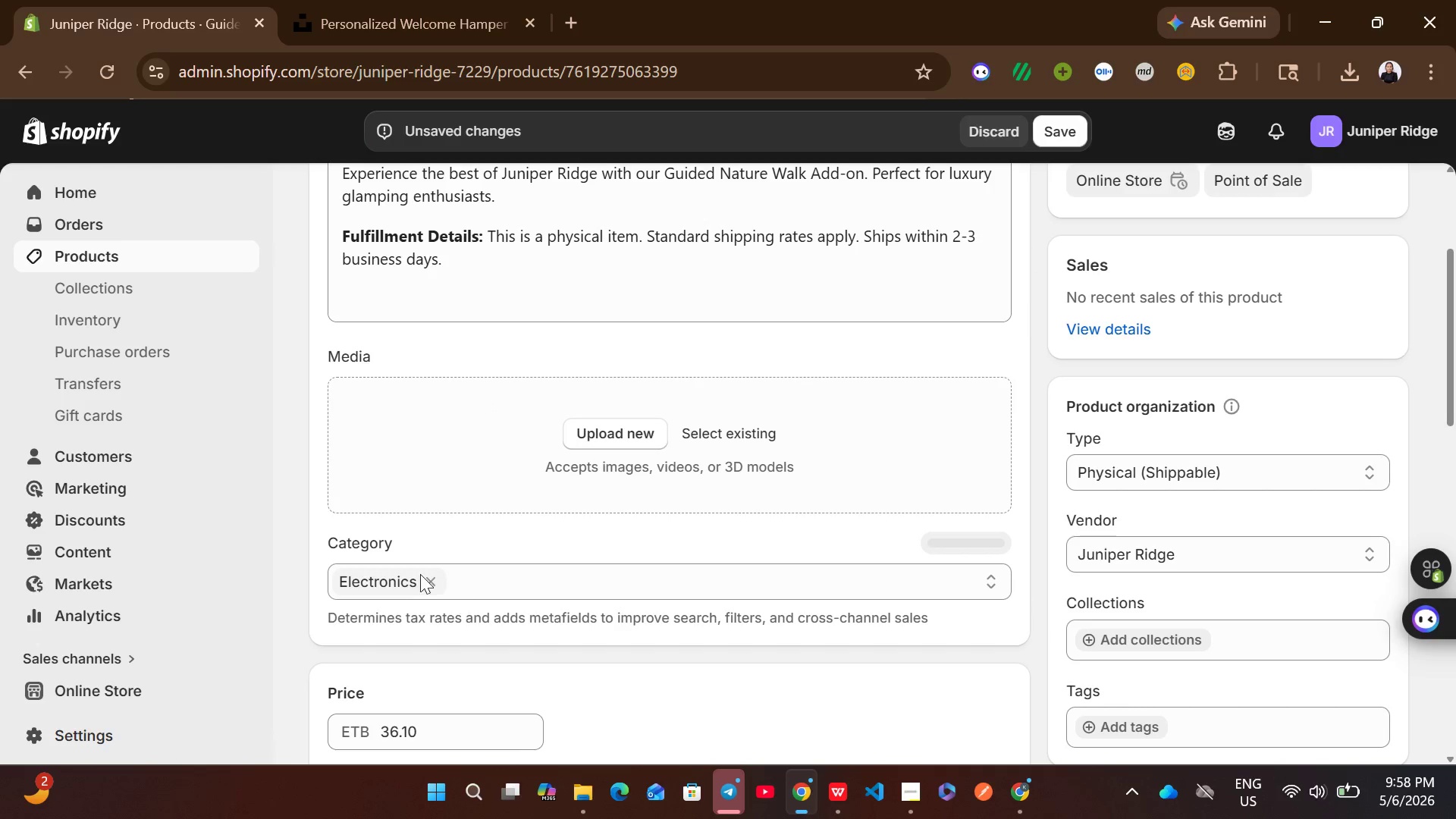 
left_click([398, 576])
 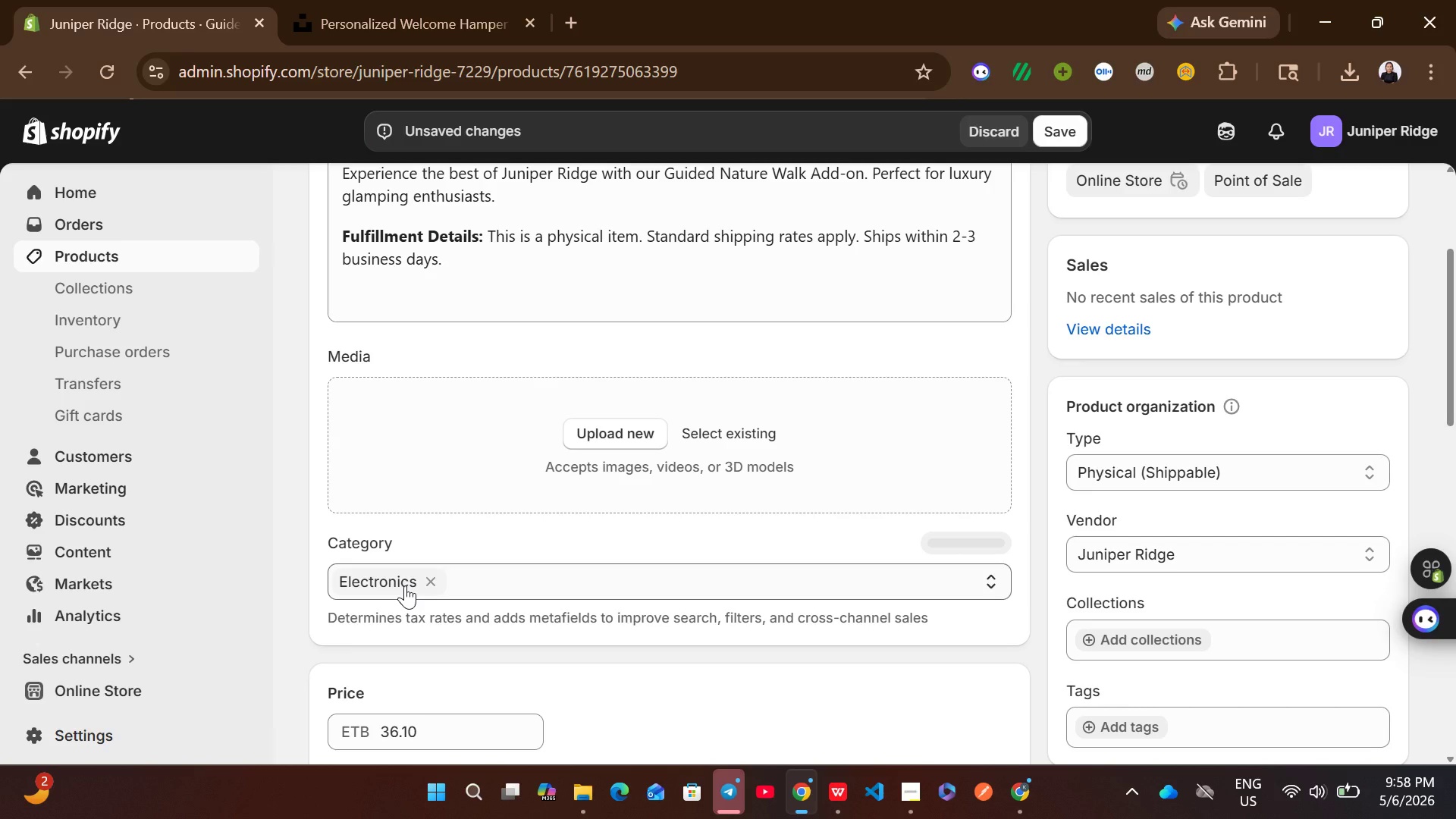 
left_click([405, 585])
 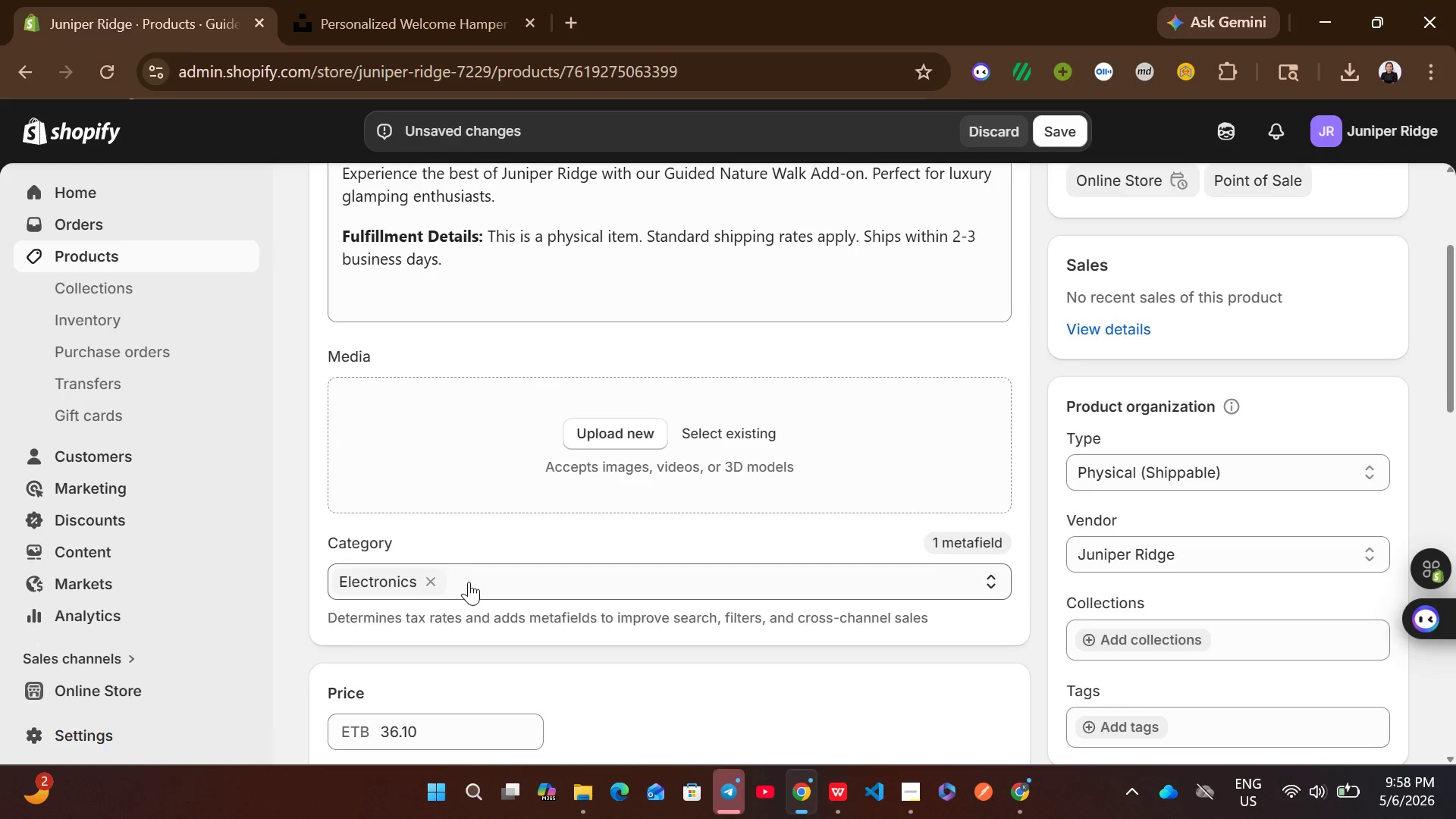 
left_click([441, 582])
 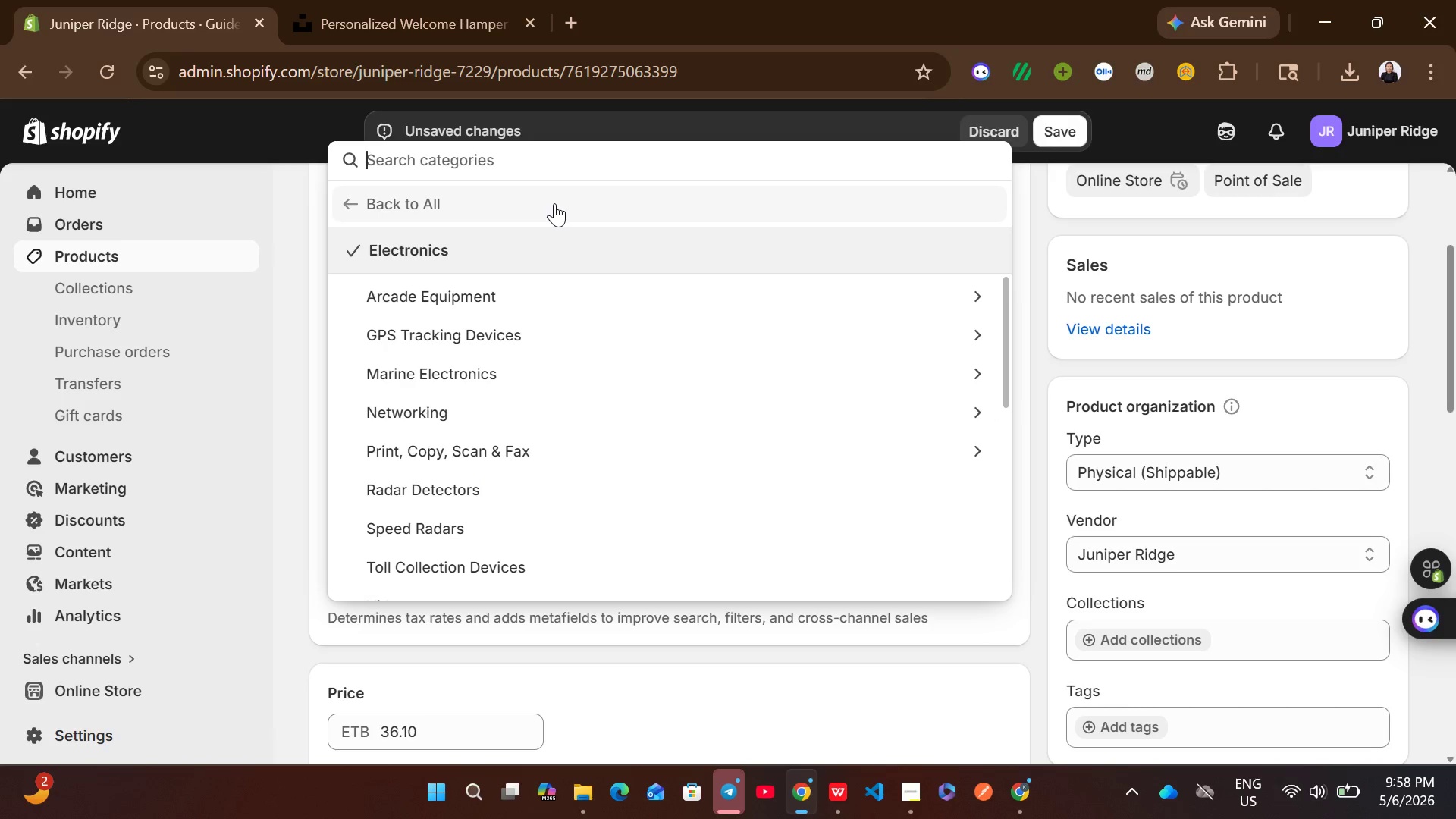 
type(power adopter)
 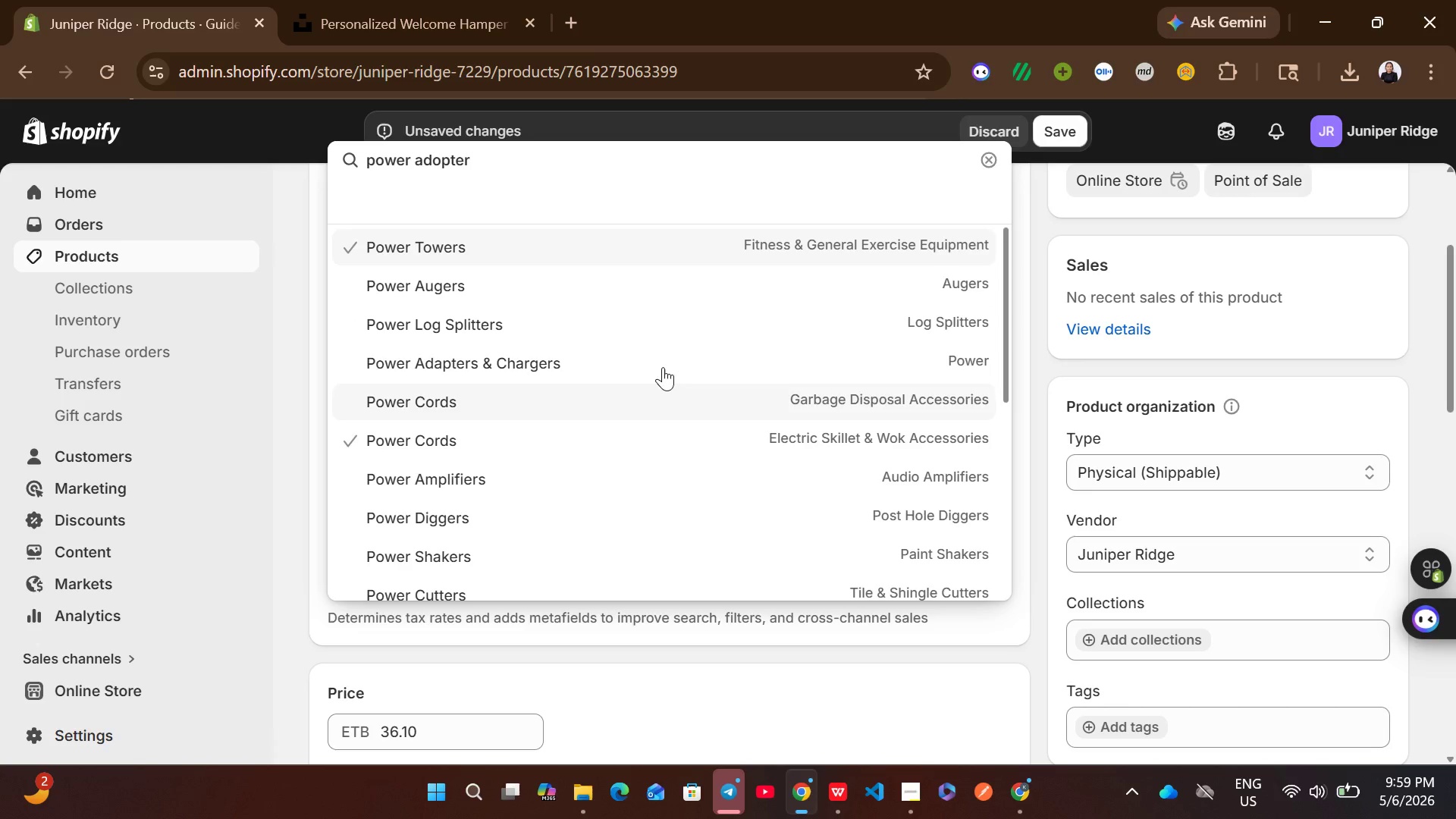 
wait(5.31)
 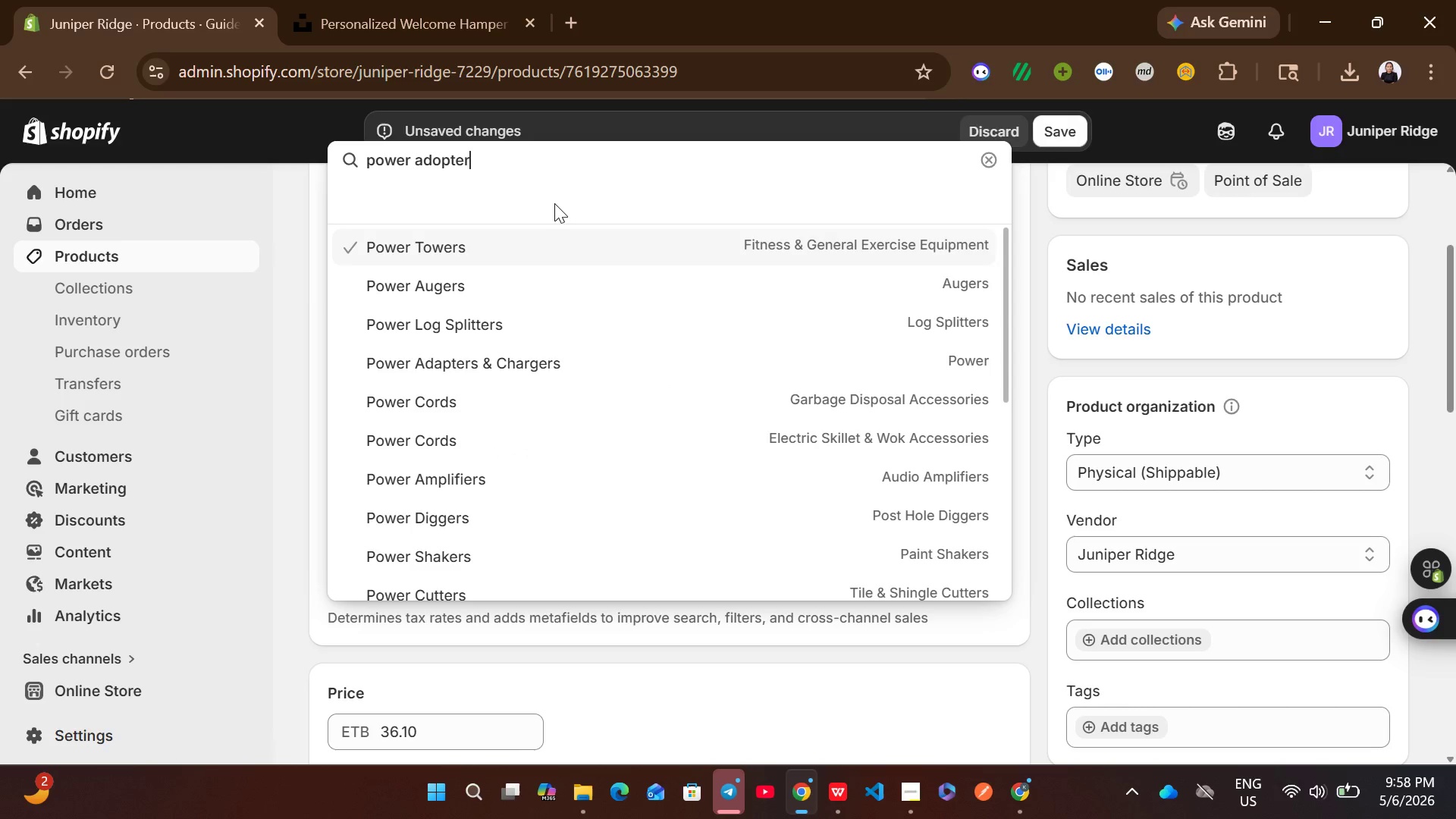 
left_click([987, 158])
 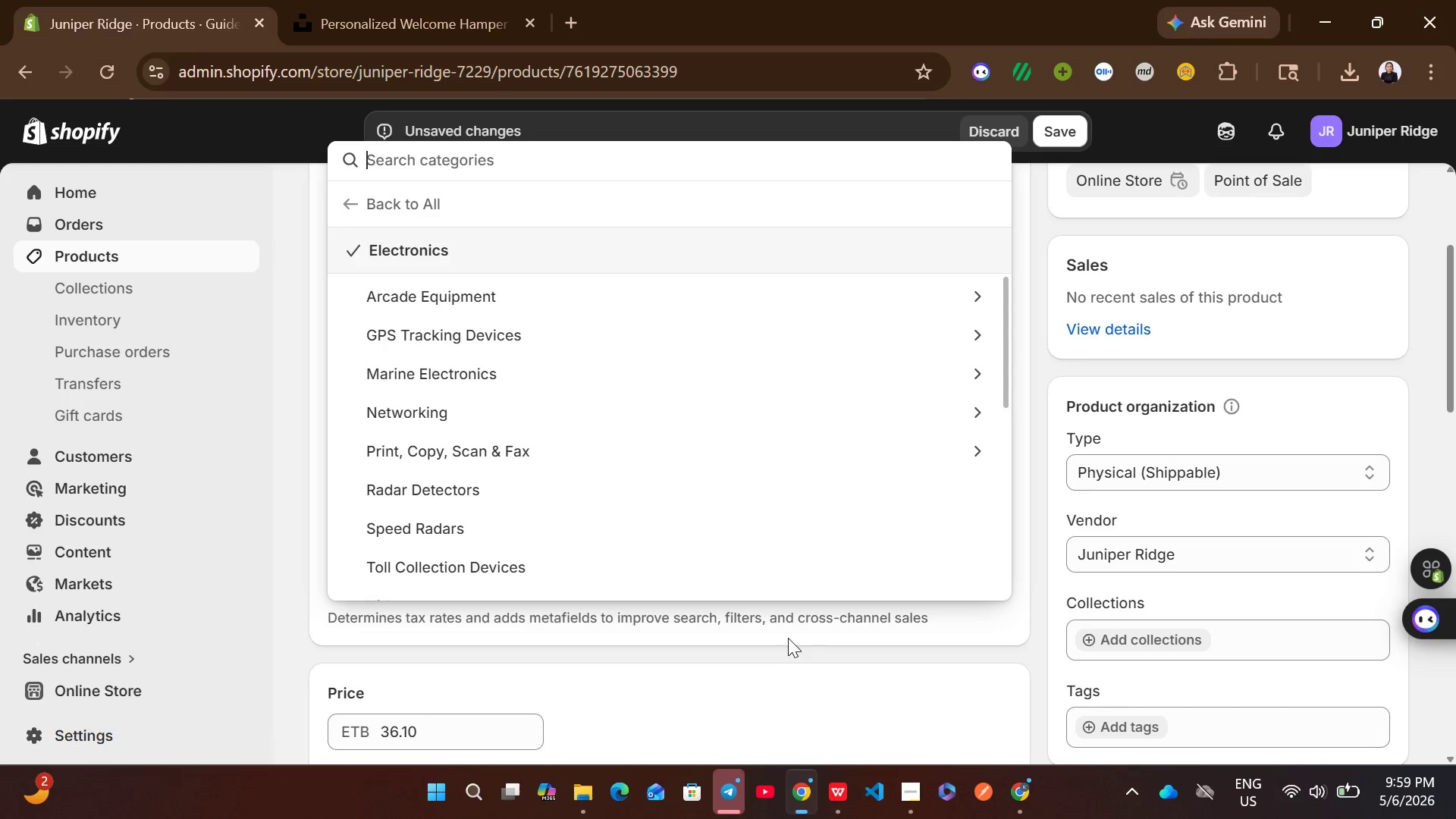 
left_click([778, 653])
 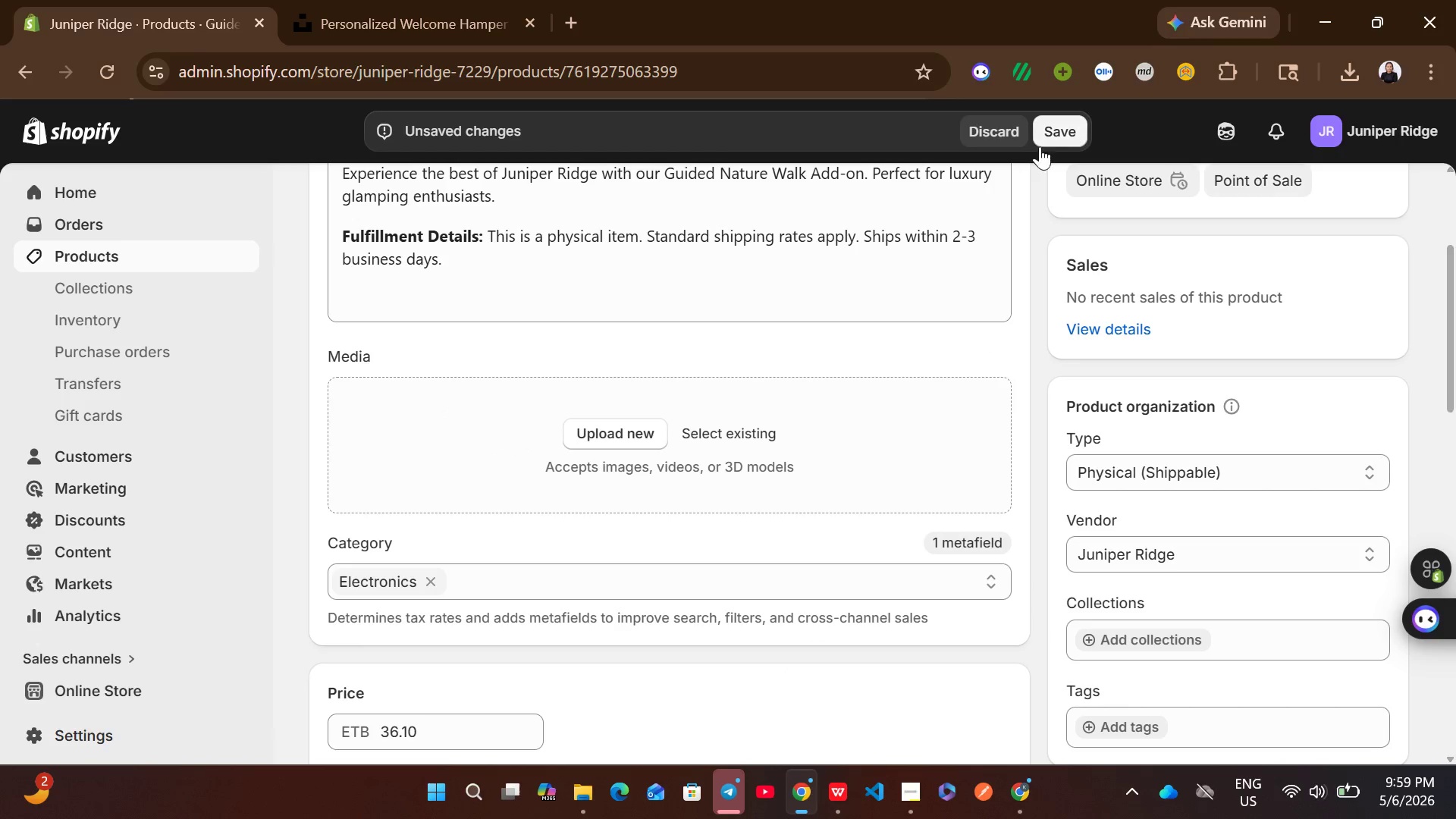 
left_click([1059, 133])
 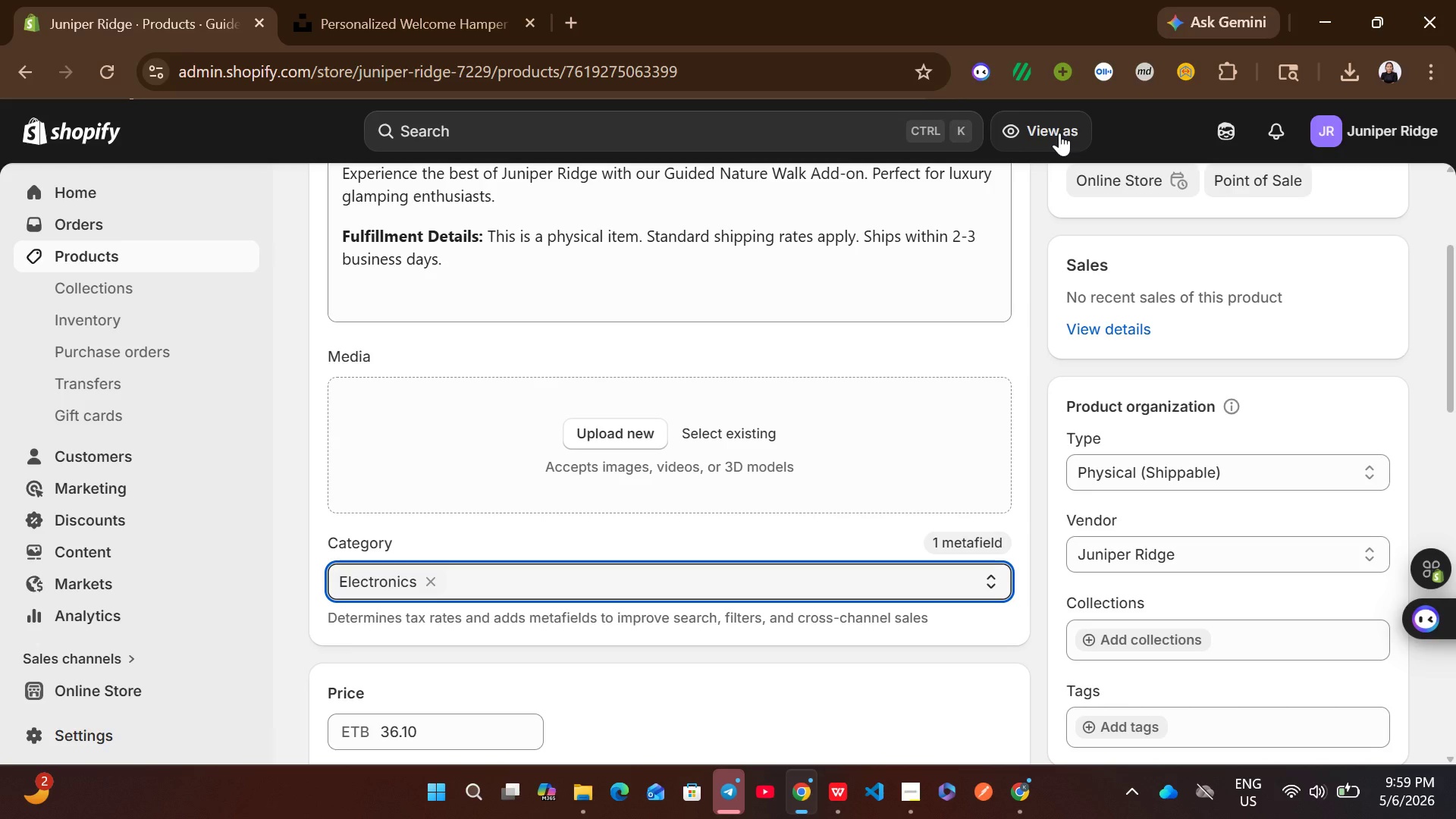 
wait(17.06)
 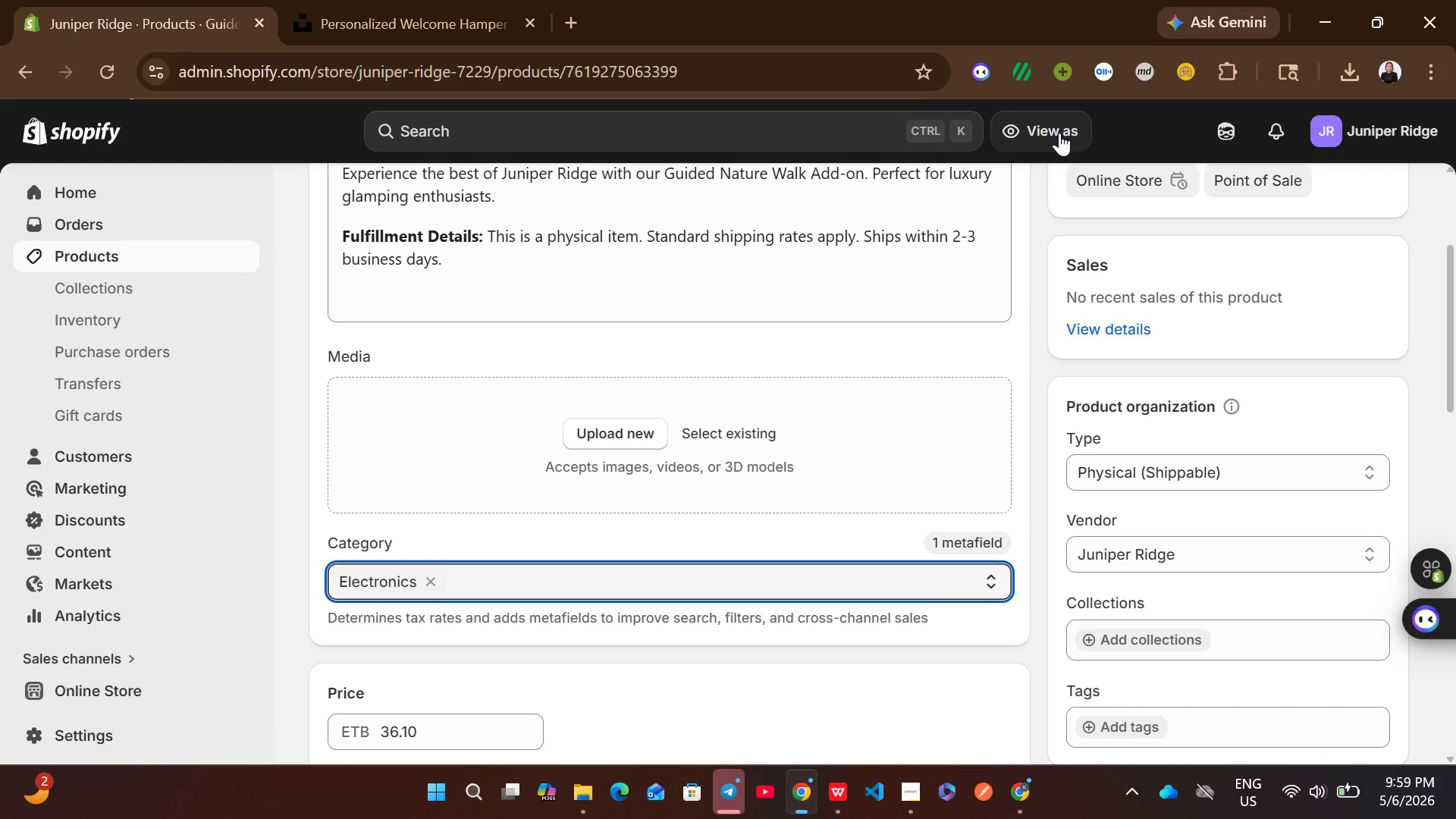 
left_click([211, 262])
 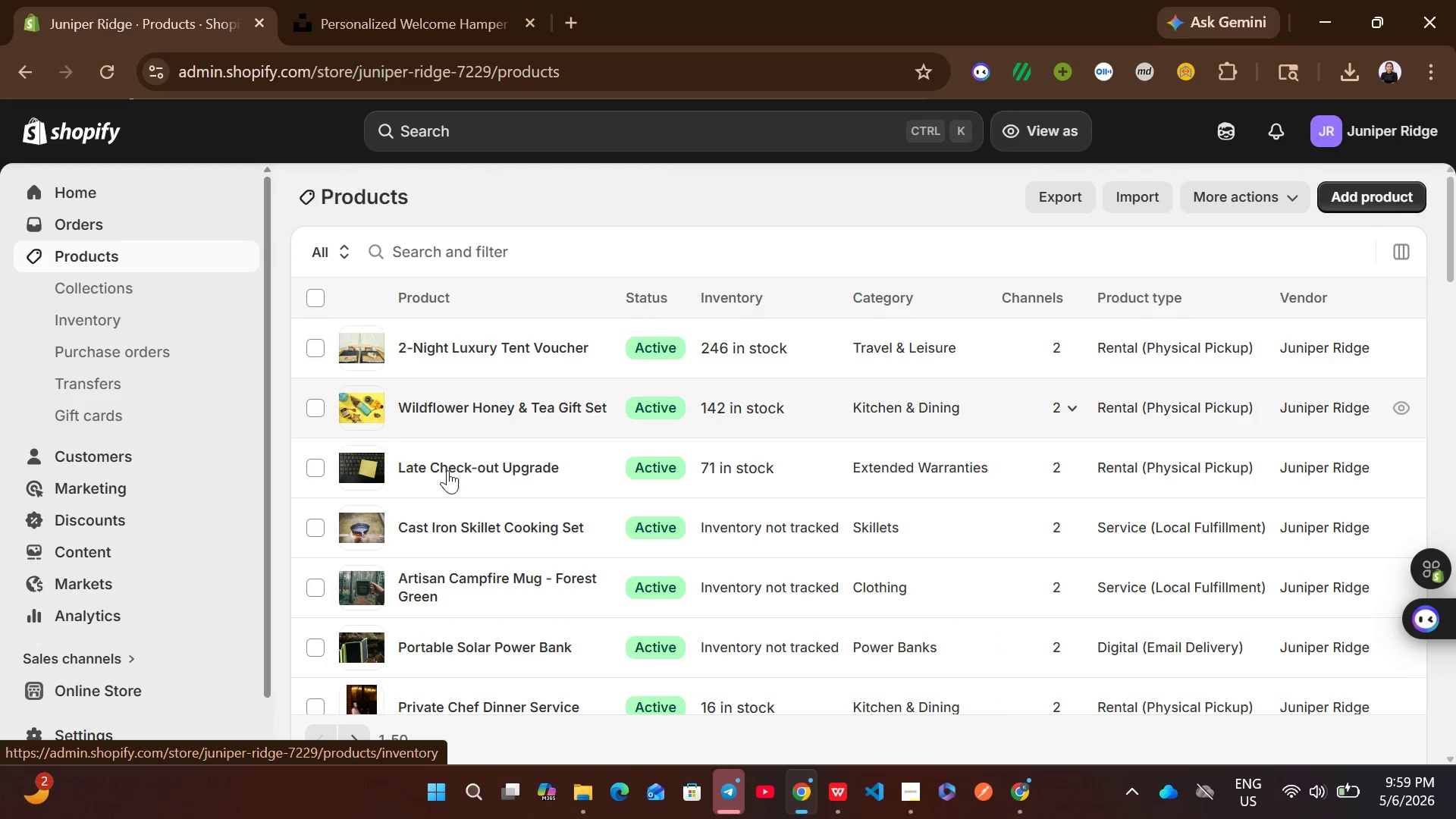 
left_click([538, 563])
 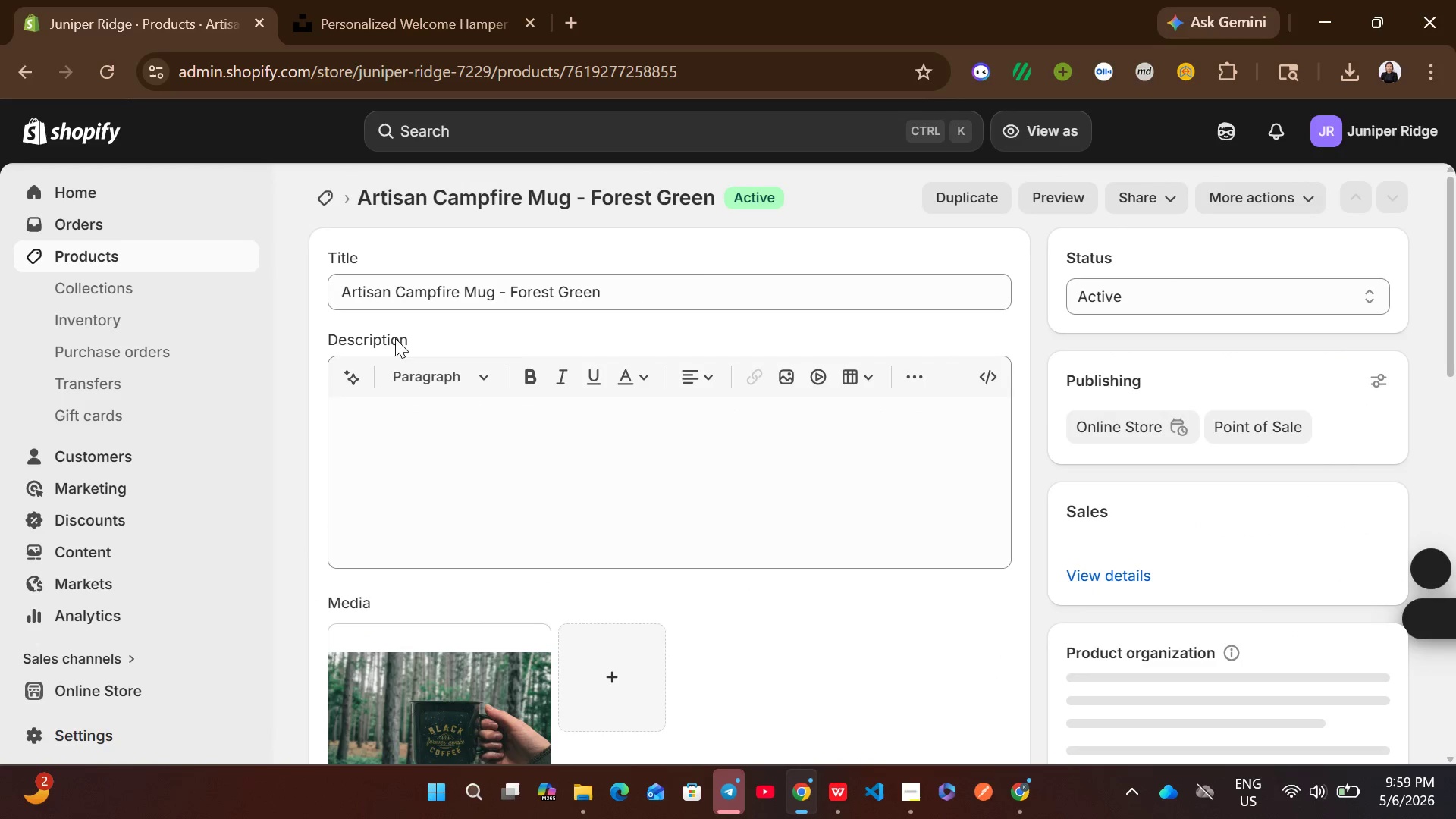 
left_click([233, 262])
 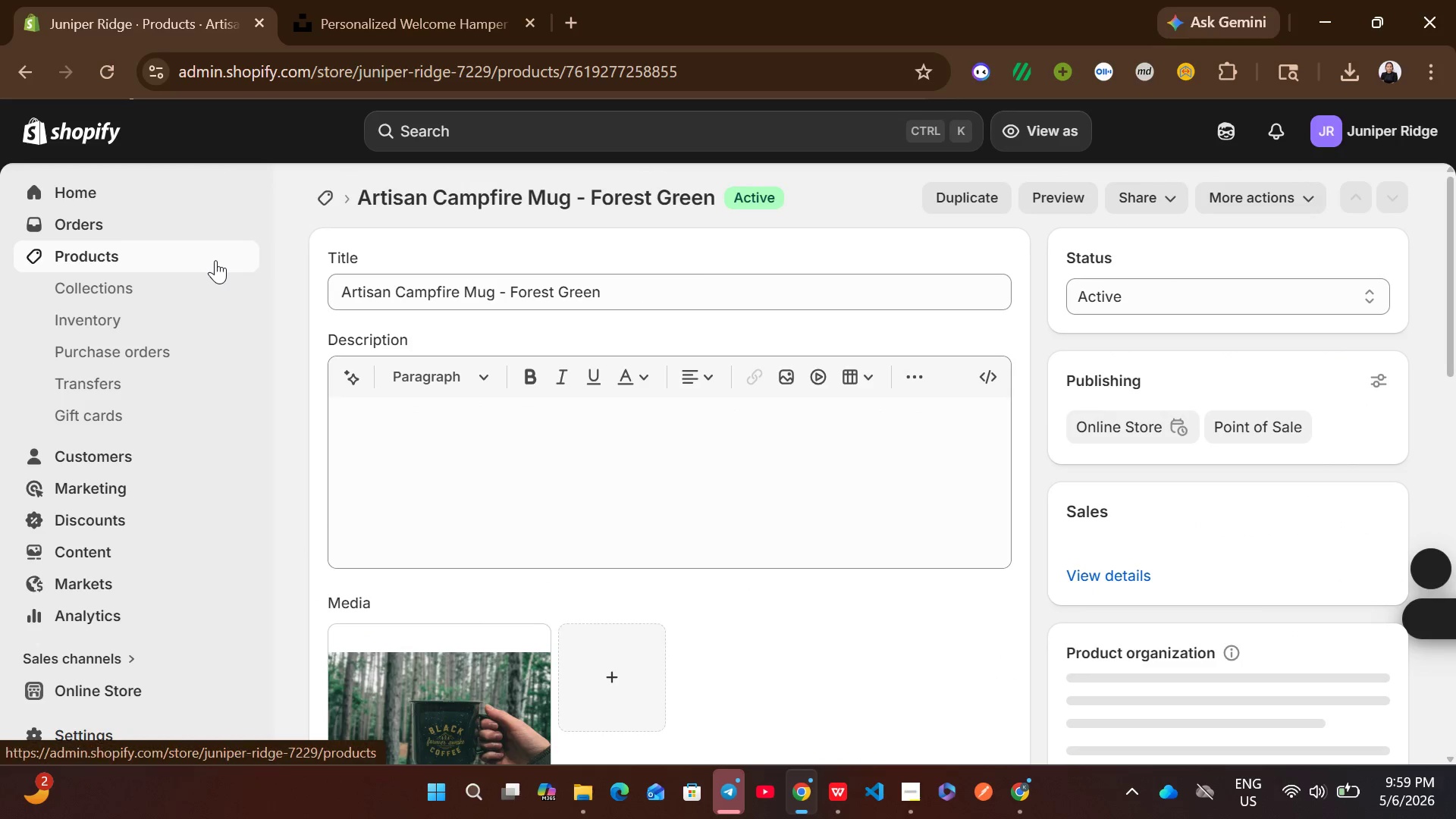 
left_click([215, 260])
 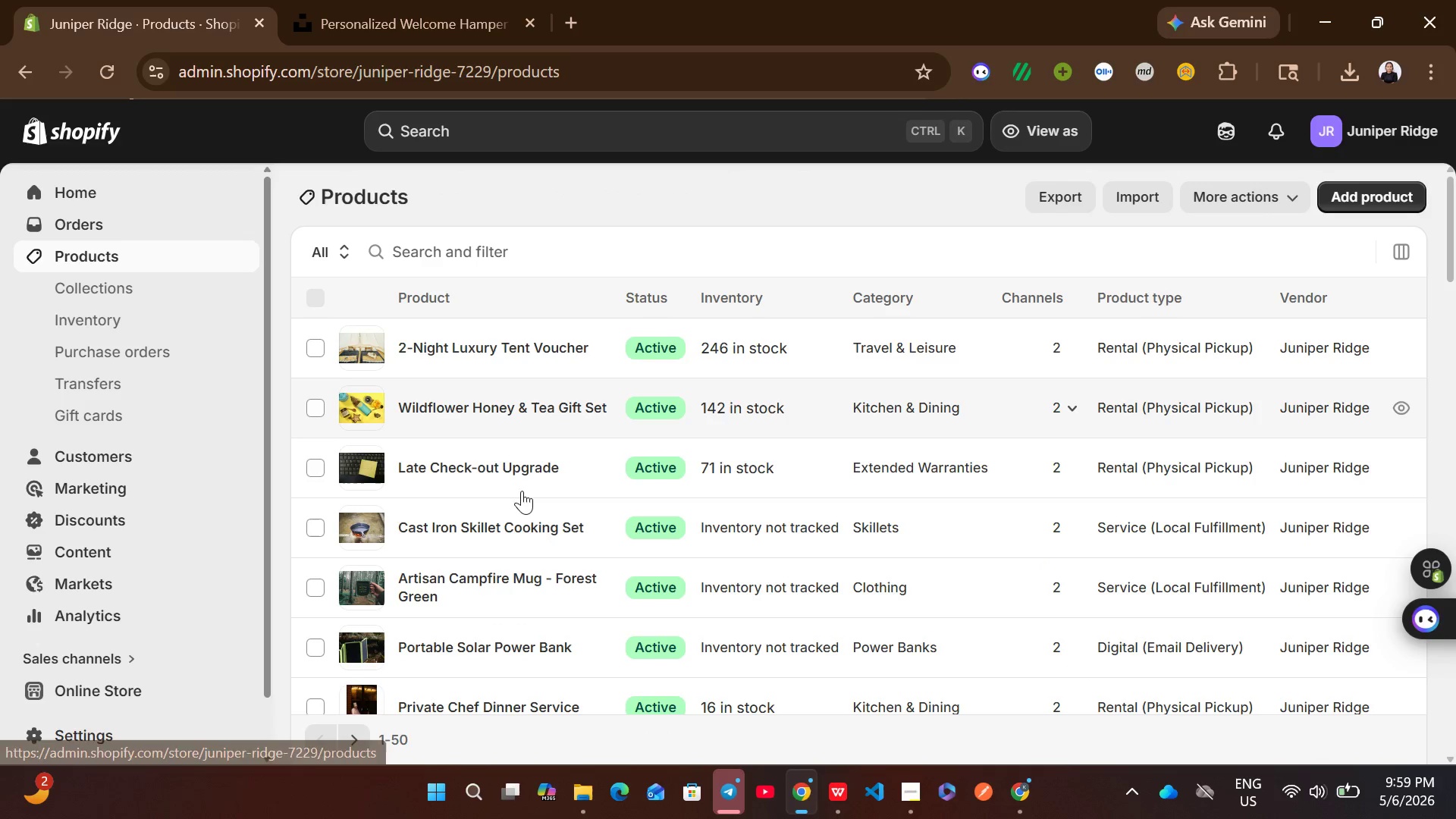 
left_click([349, 741])
 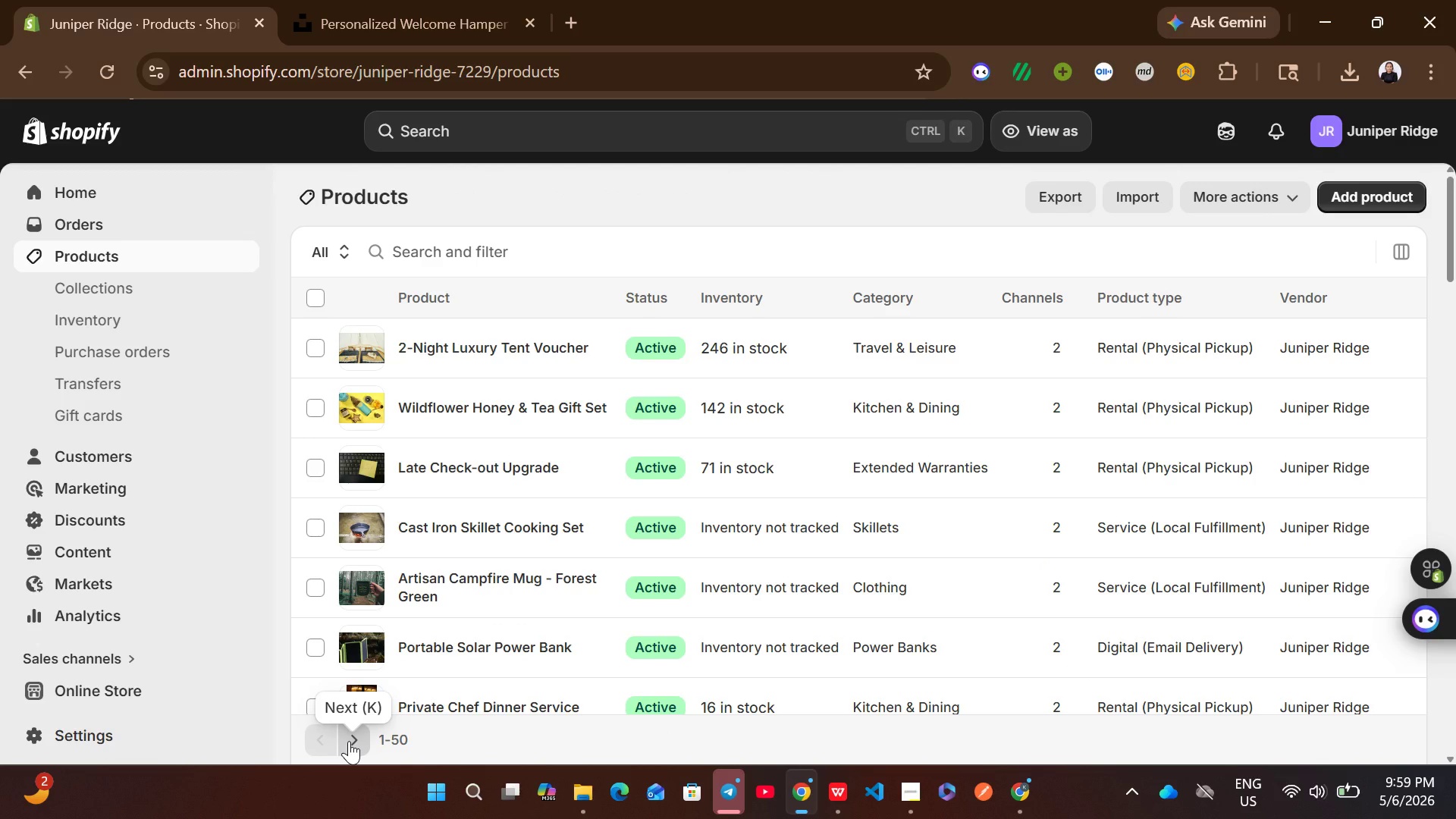 
left_click([349, 741])
 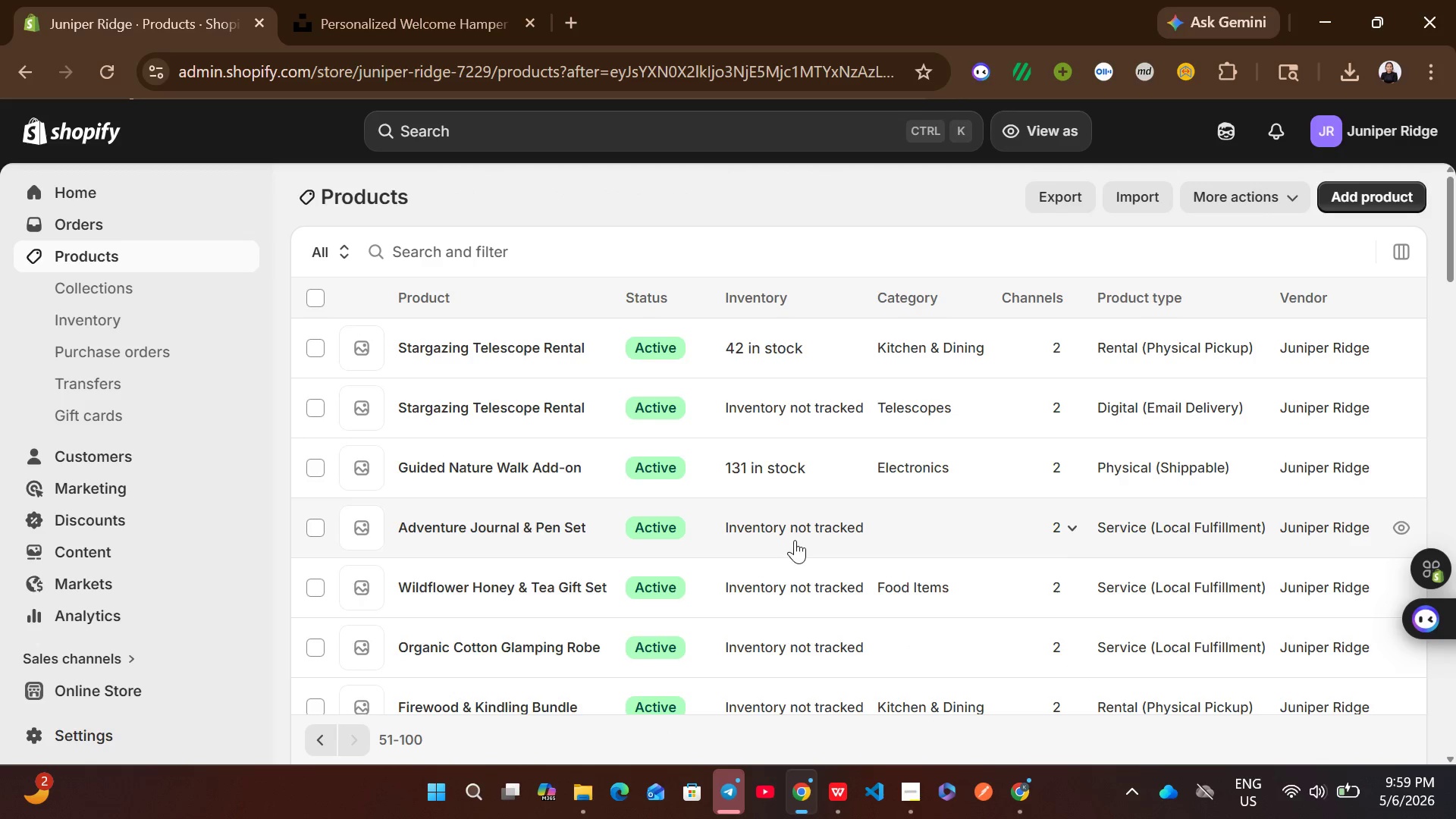 
left_click([909, 533])
 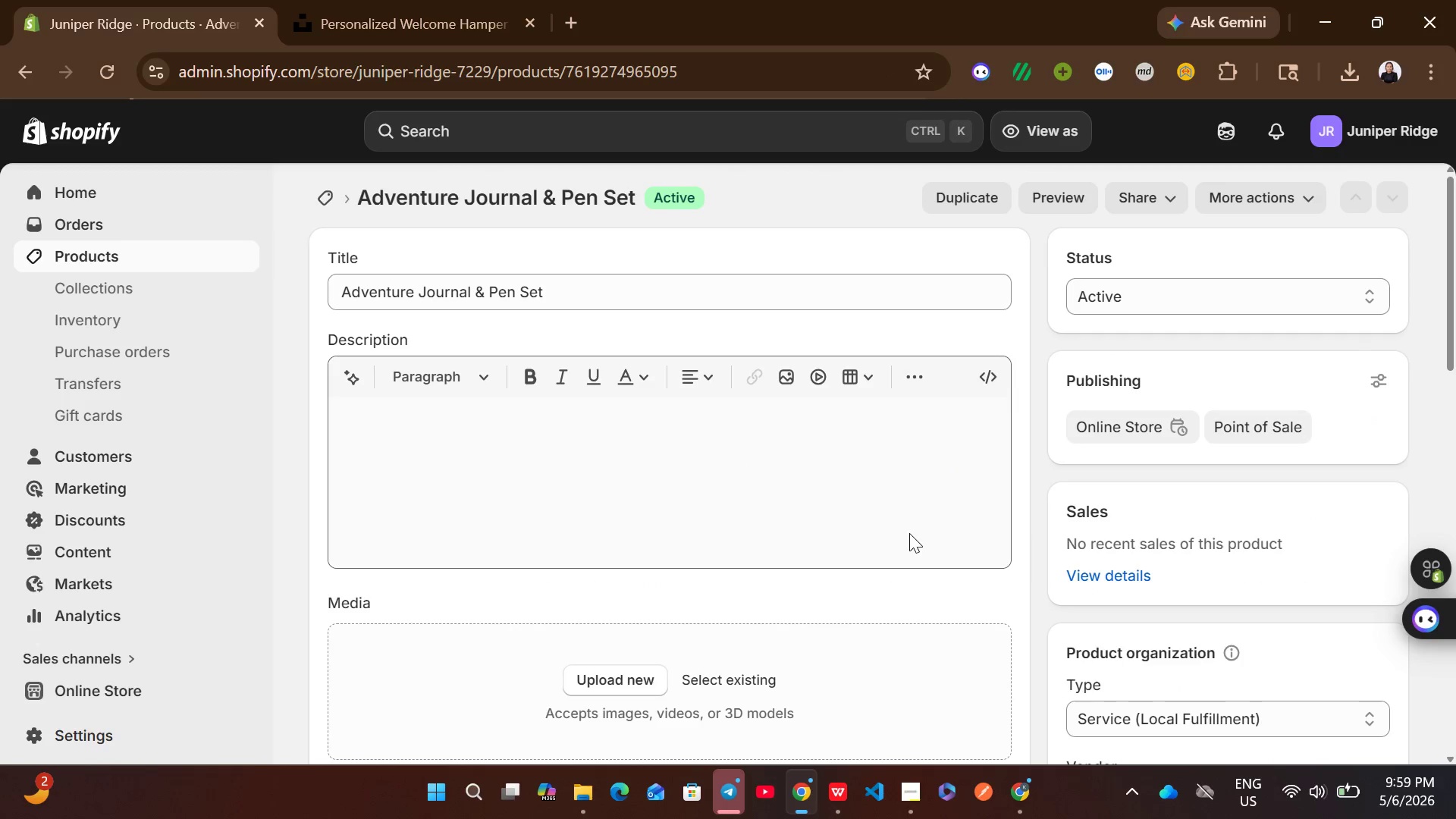 
left_click([780, 482])
 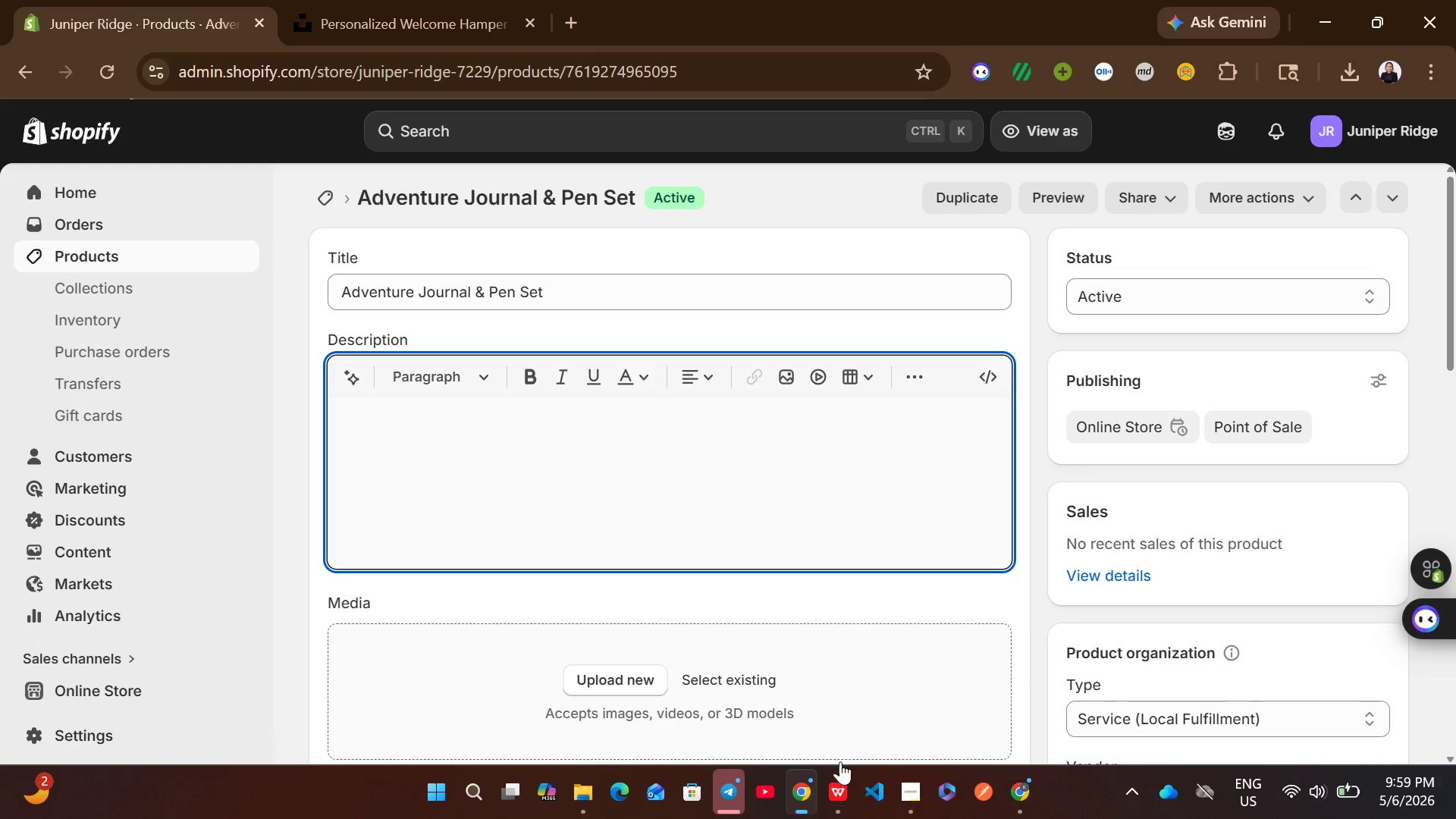 
left_click([840, 784])
 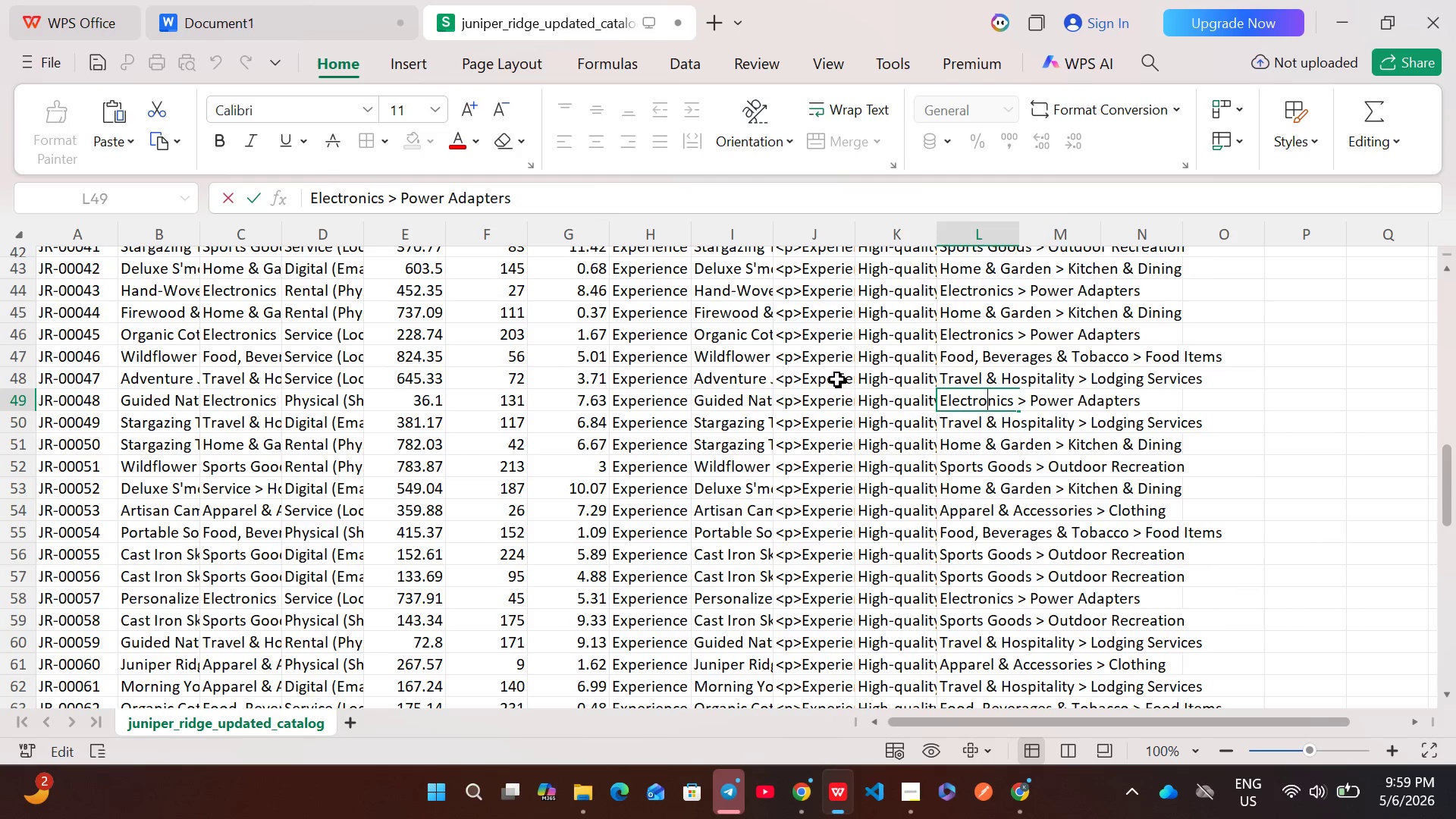 
double_click([834, 379])
 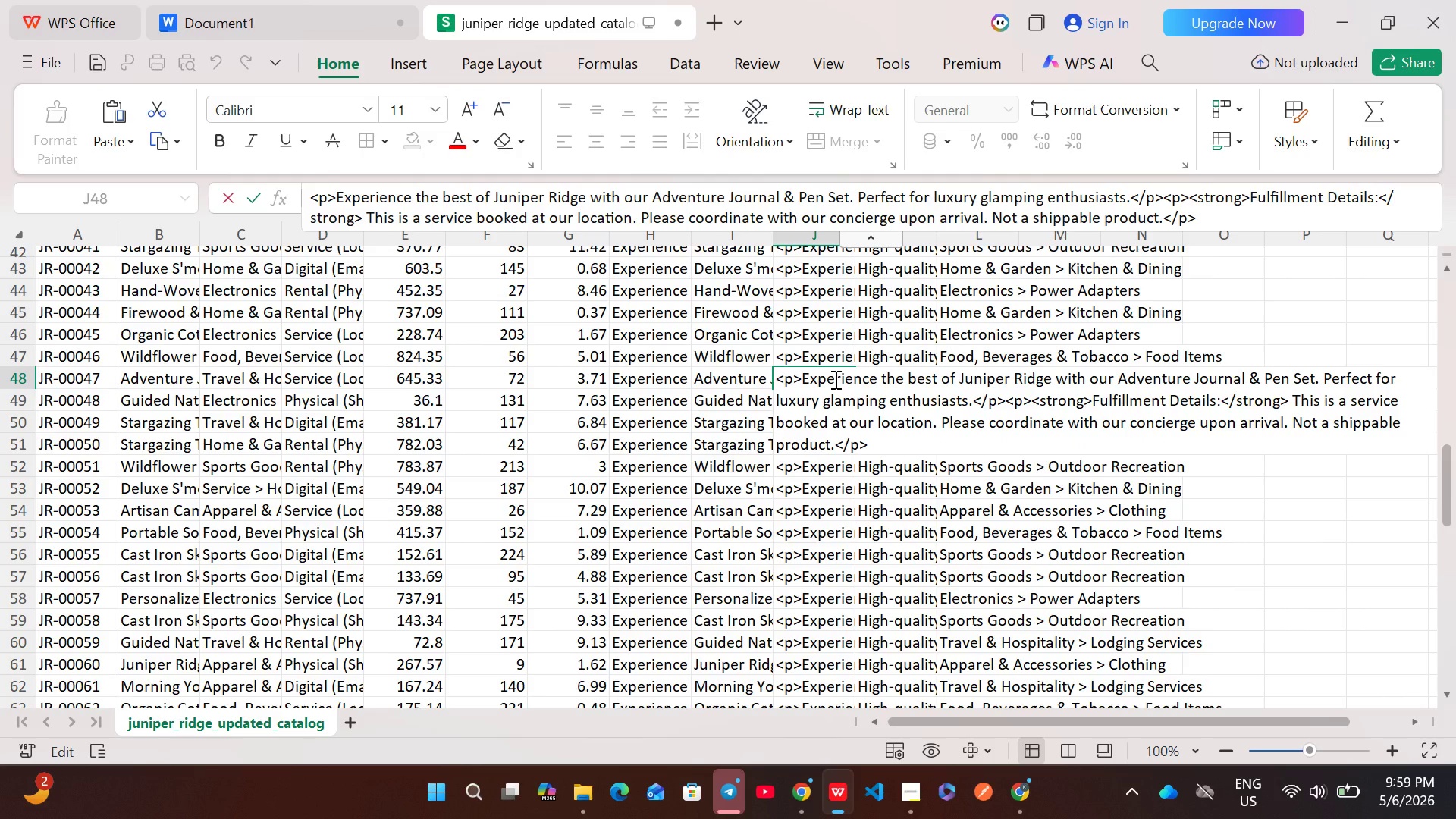 
key(Control+A)
 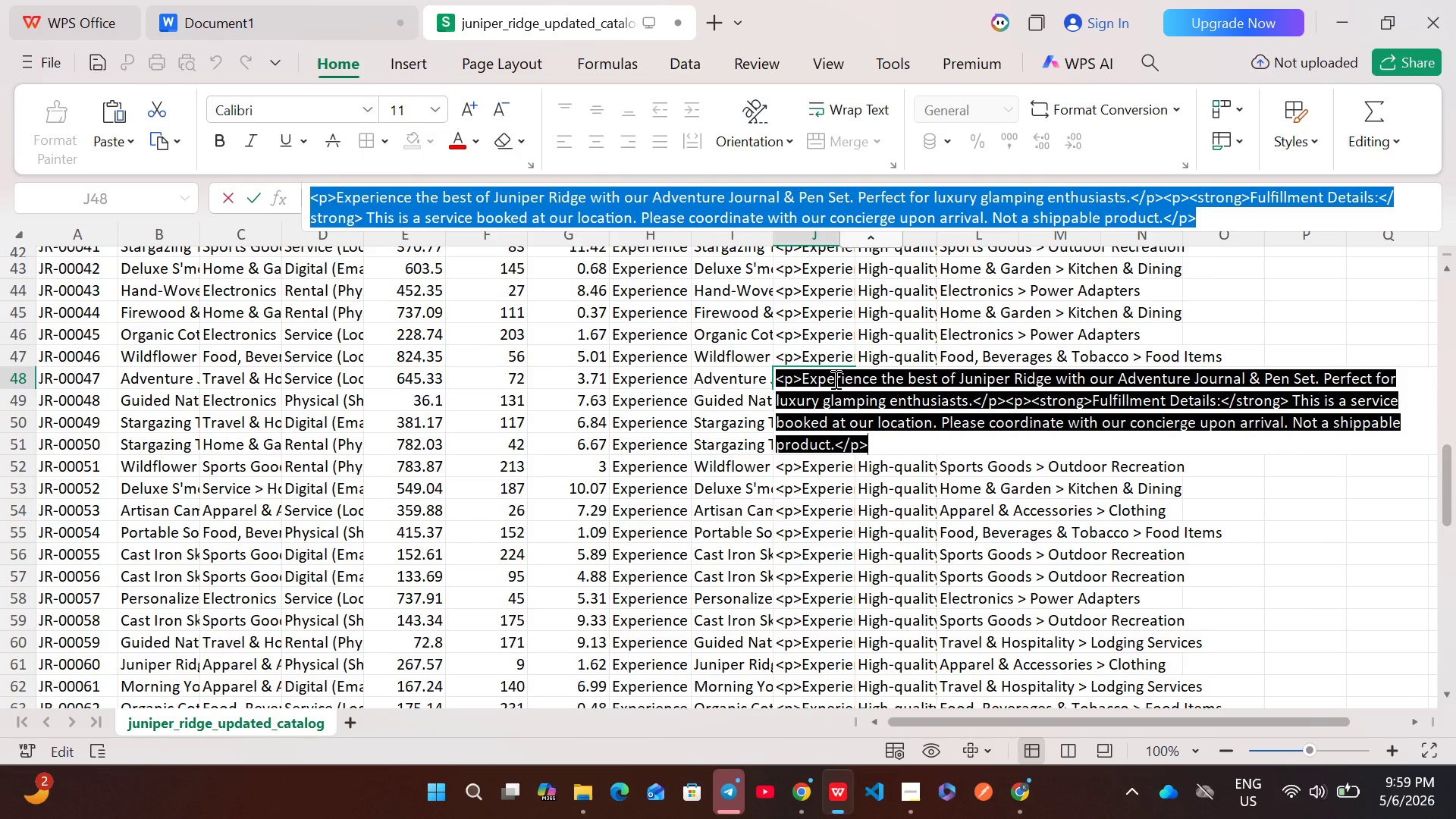 
key(Control+C)
 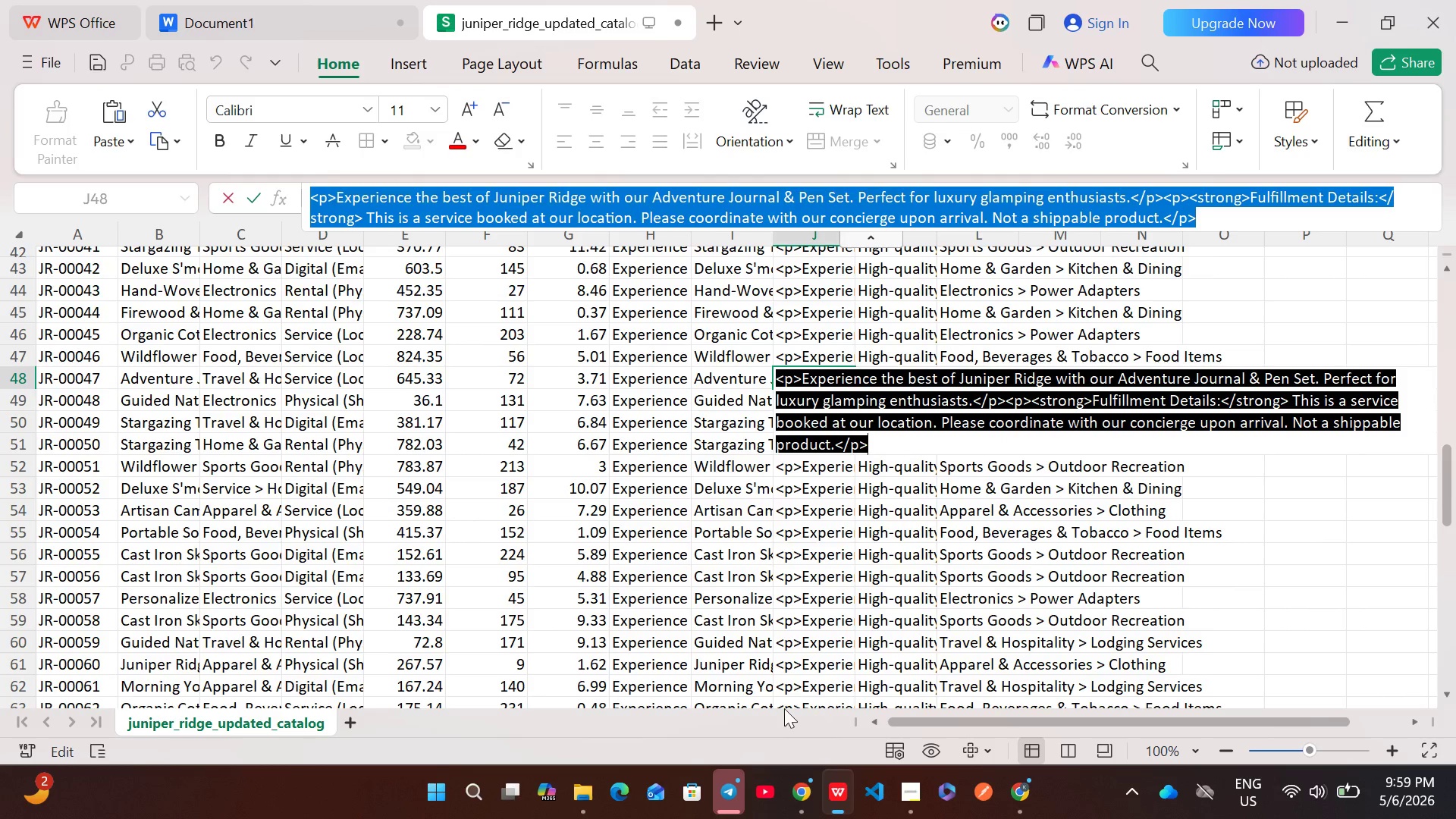 
left_click([796, 789])
 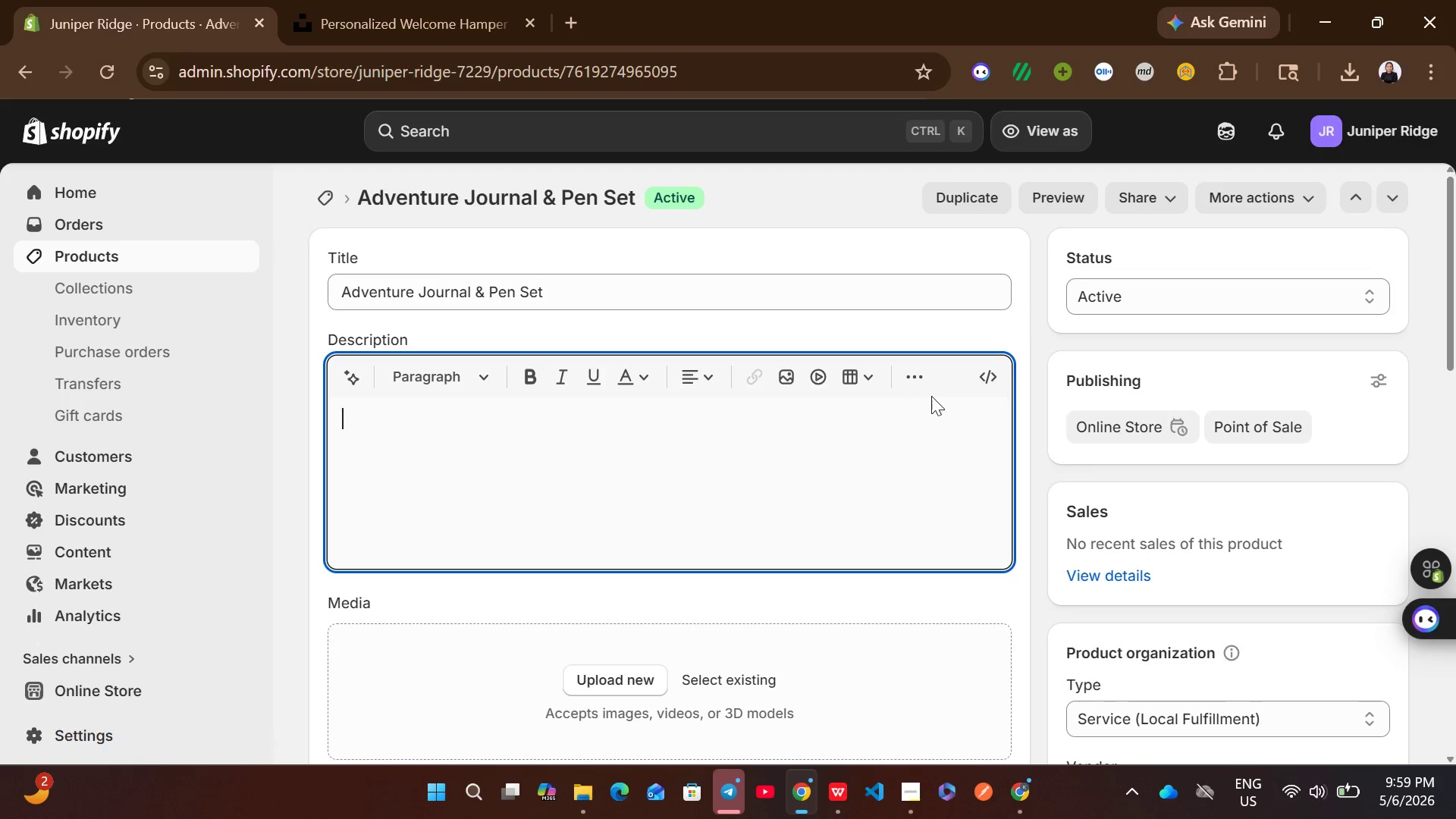 
left_click([983, 378])
 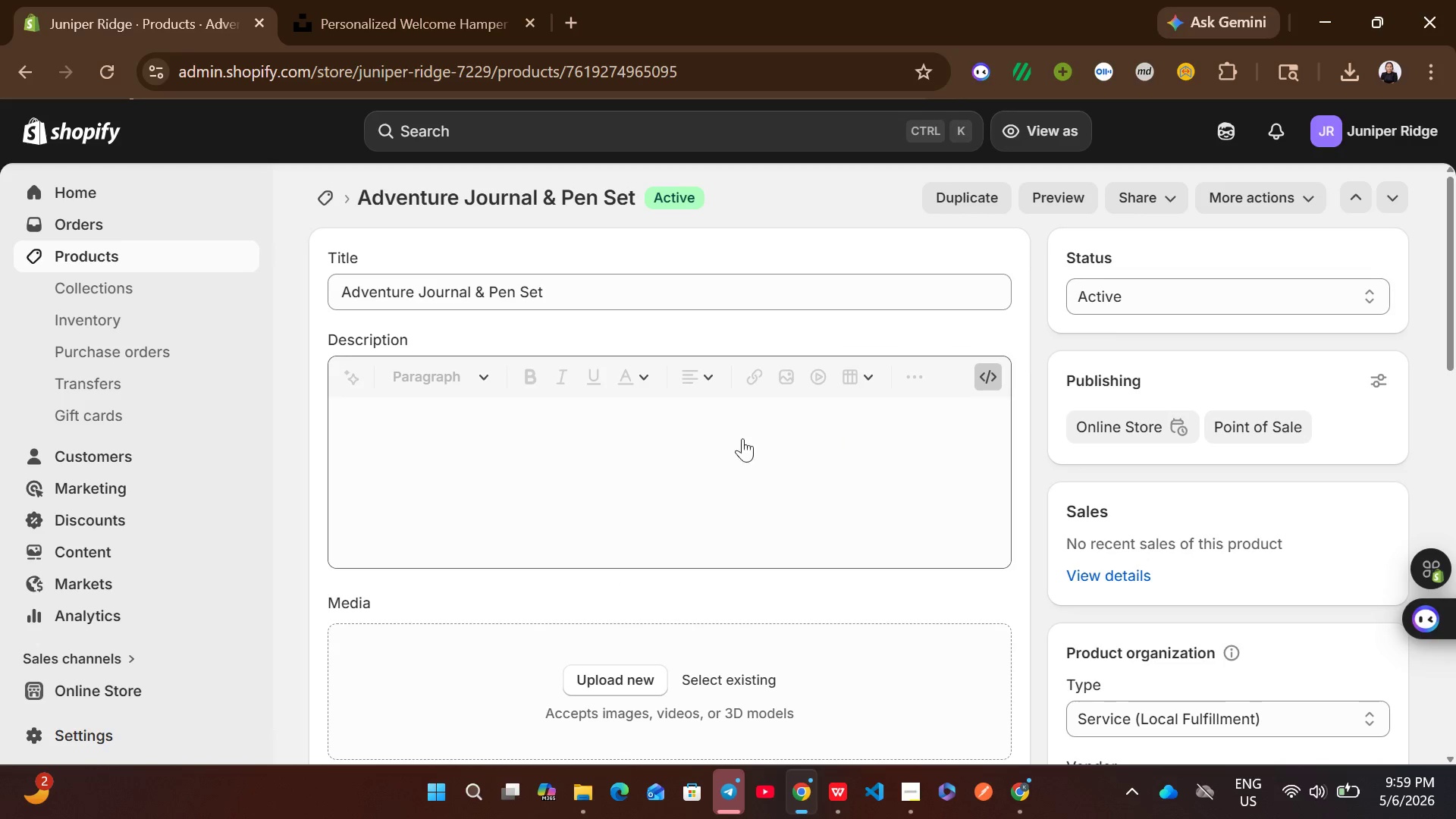 
left_click([701, 453])
 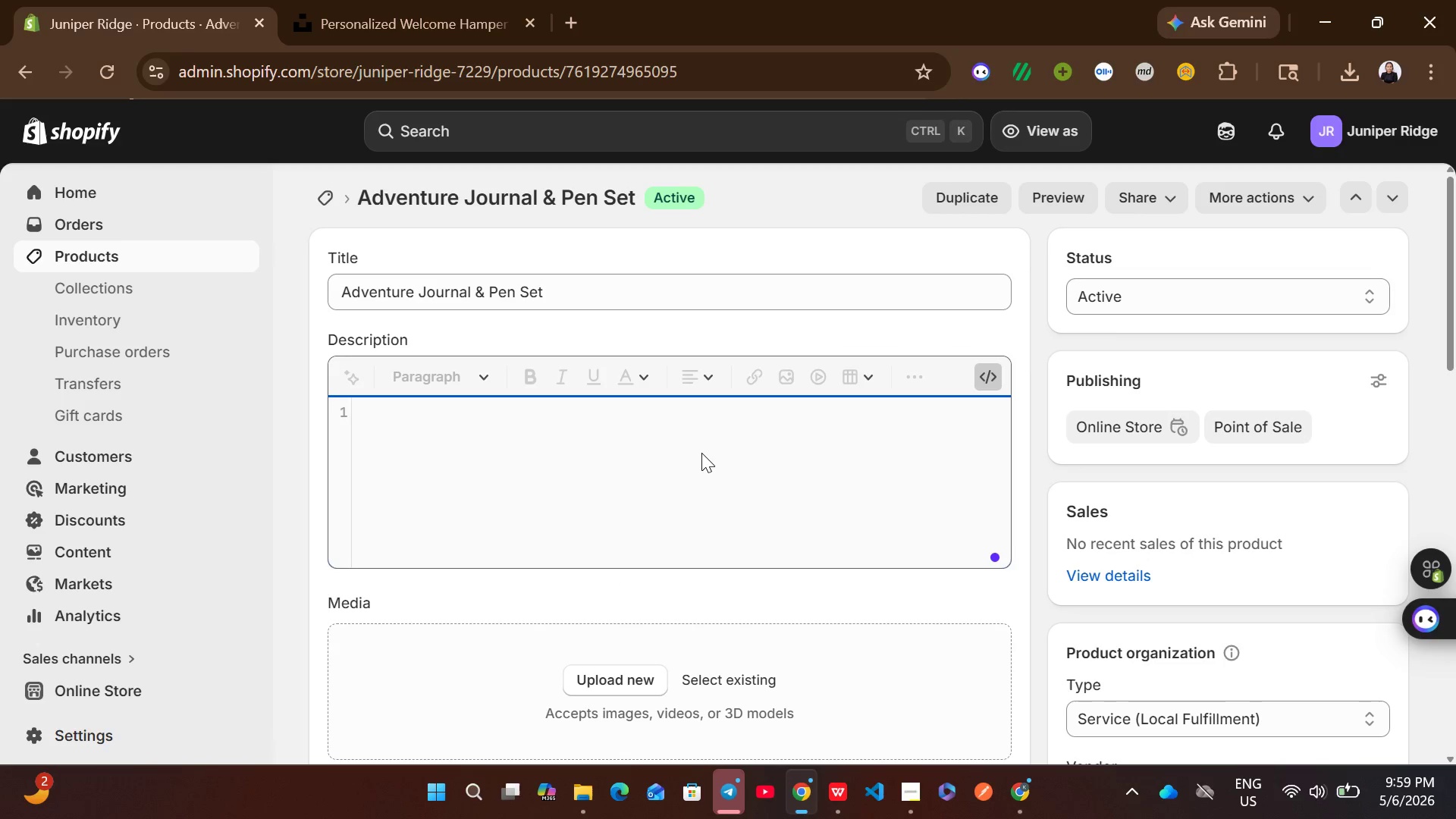 
key(Control+V)
 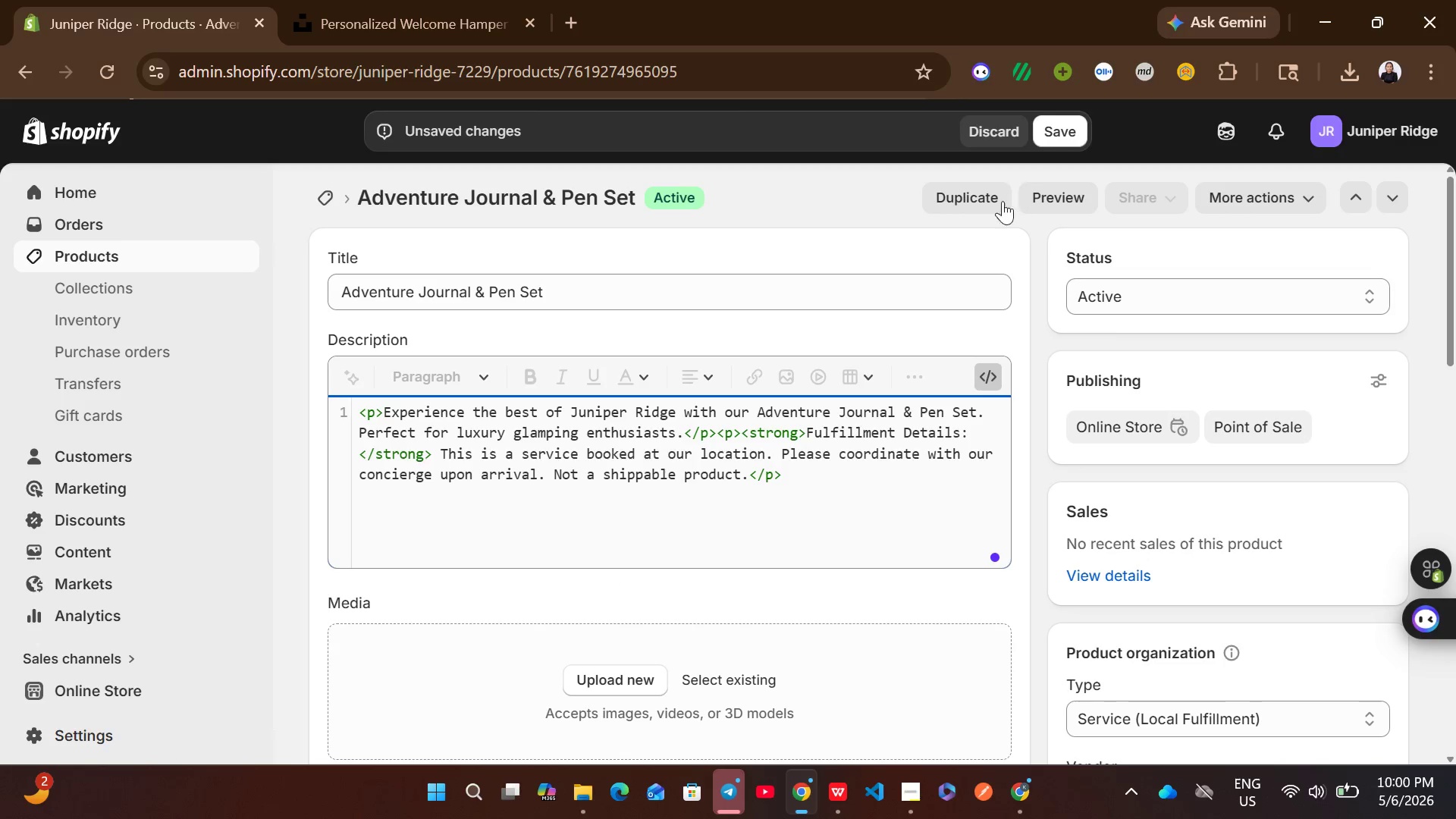 
left_click([988, 383])
 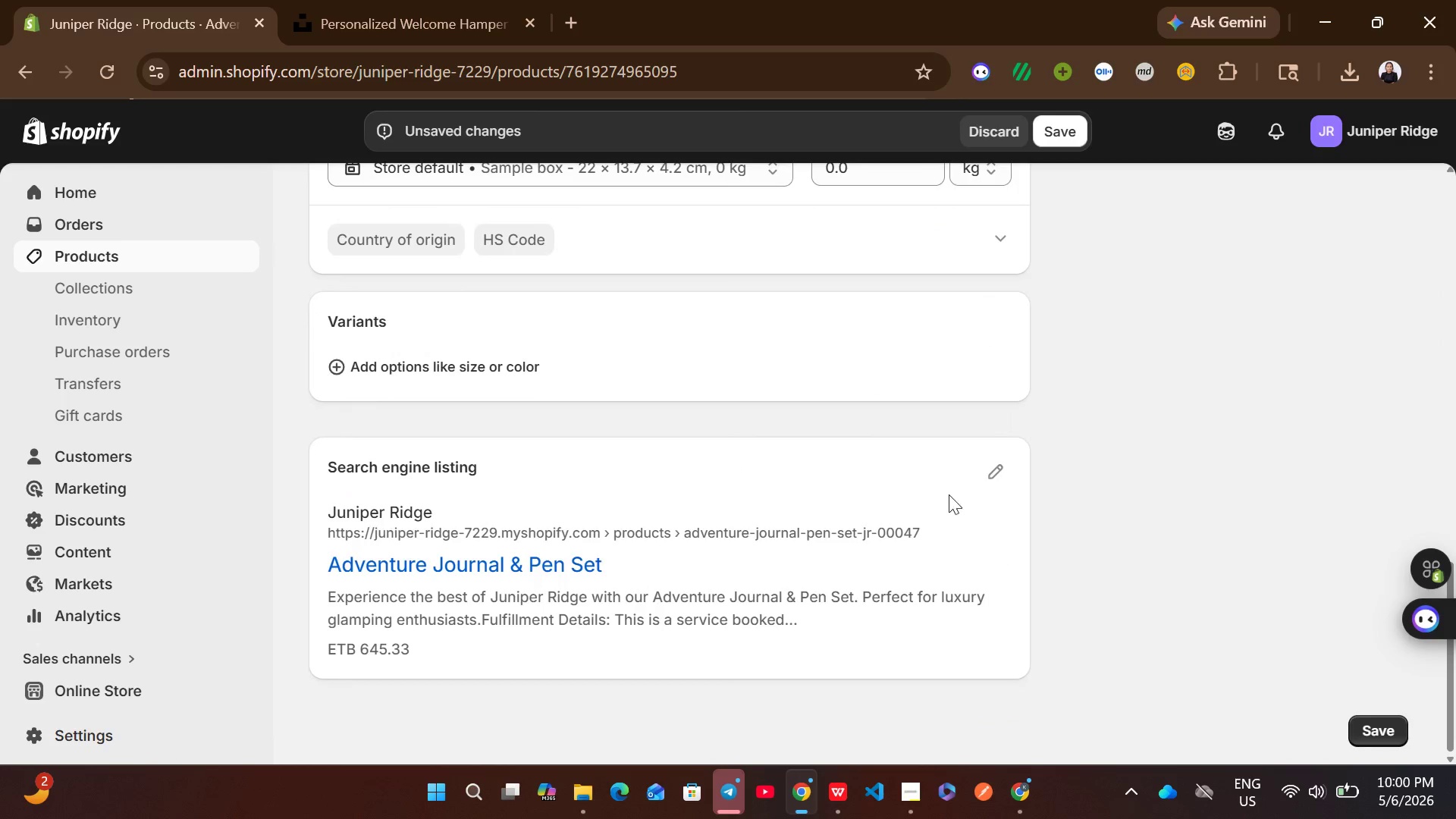 
left_click([992, 472])
 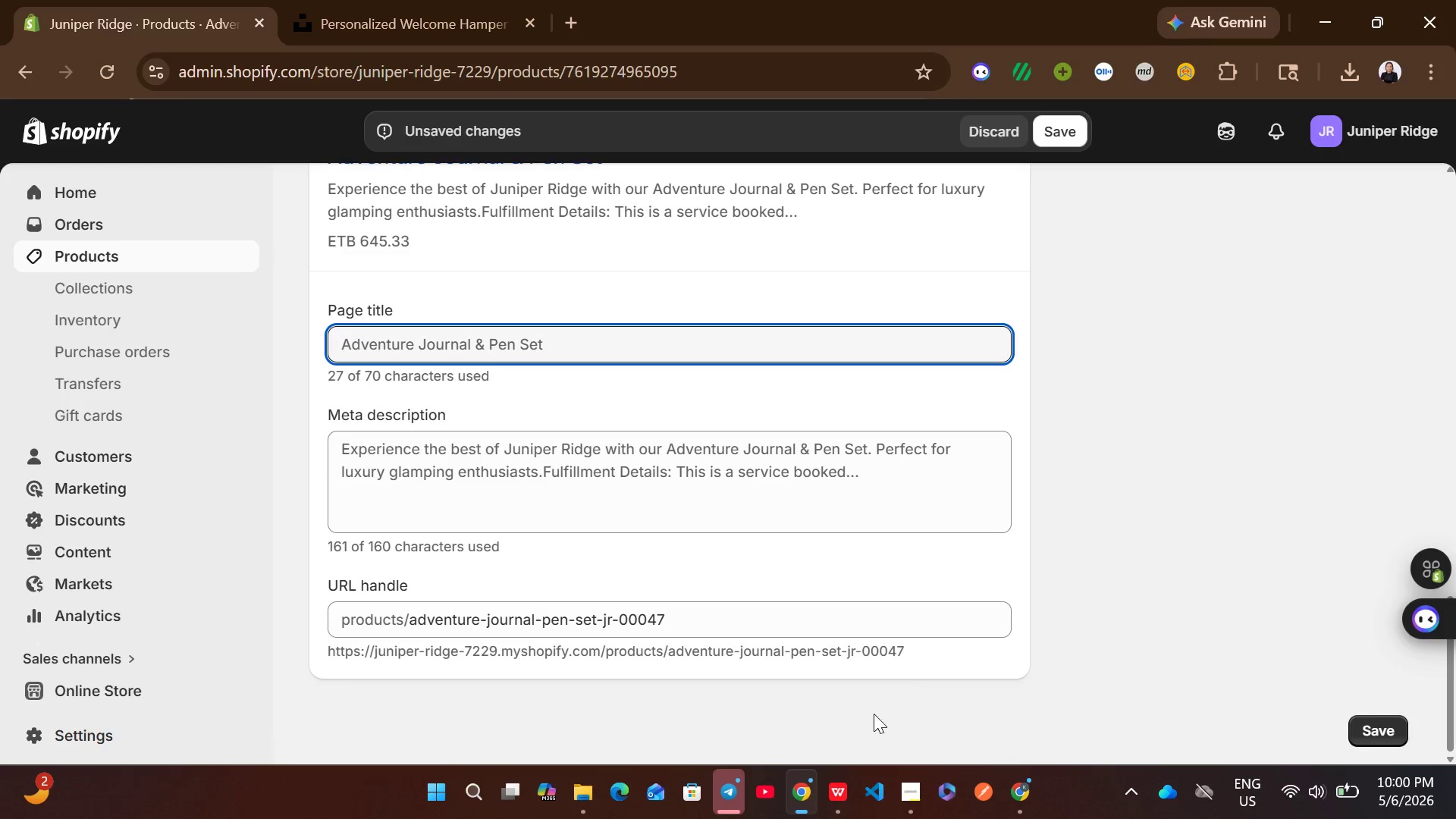 
left_click([839, 792])
 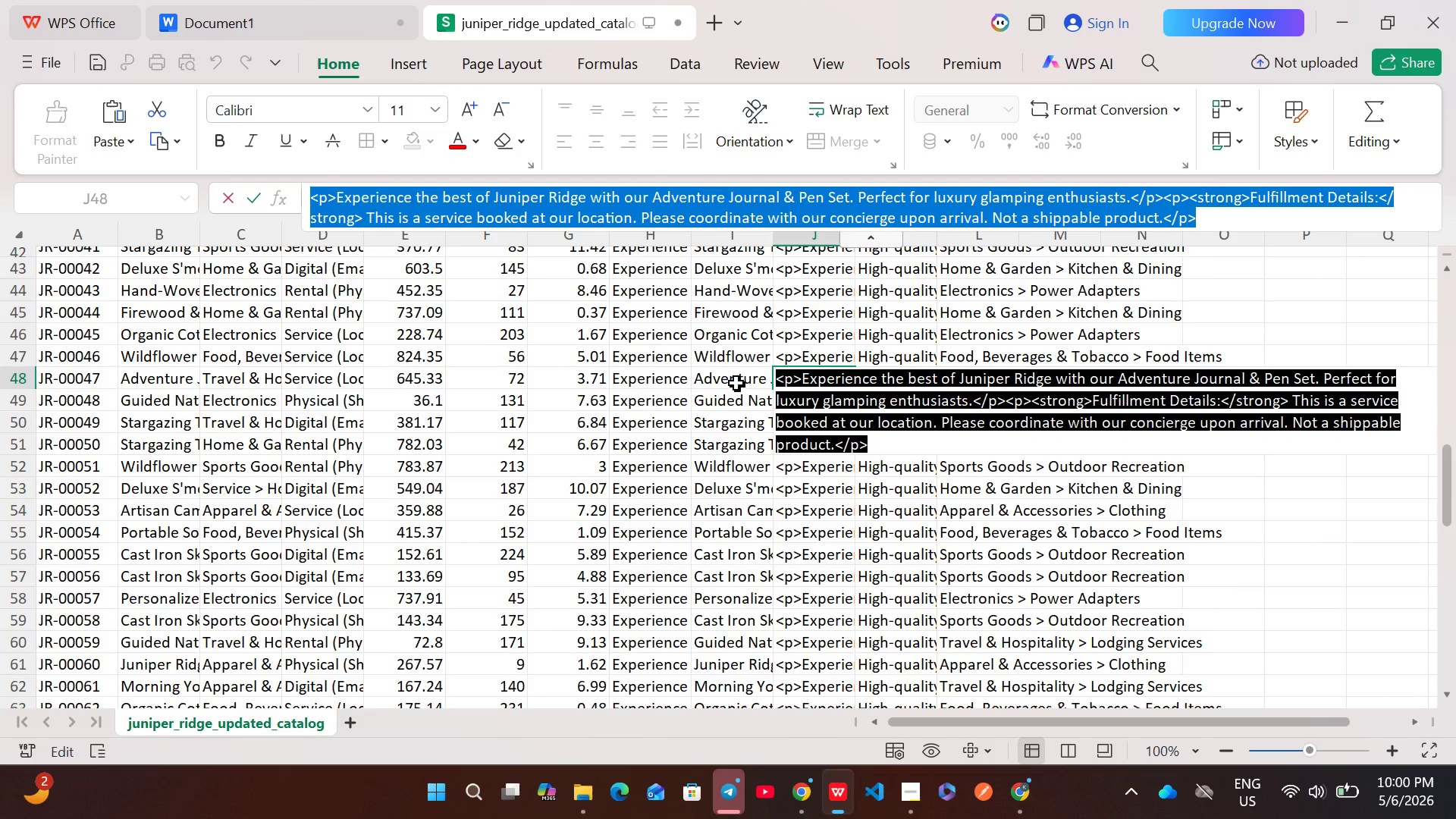 
double_click([729, 380])
 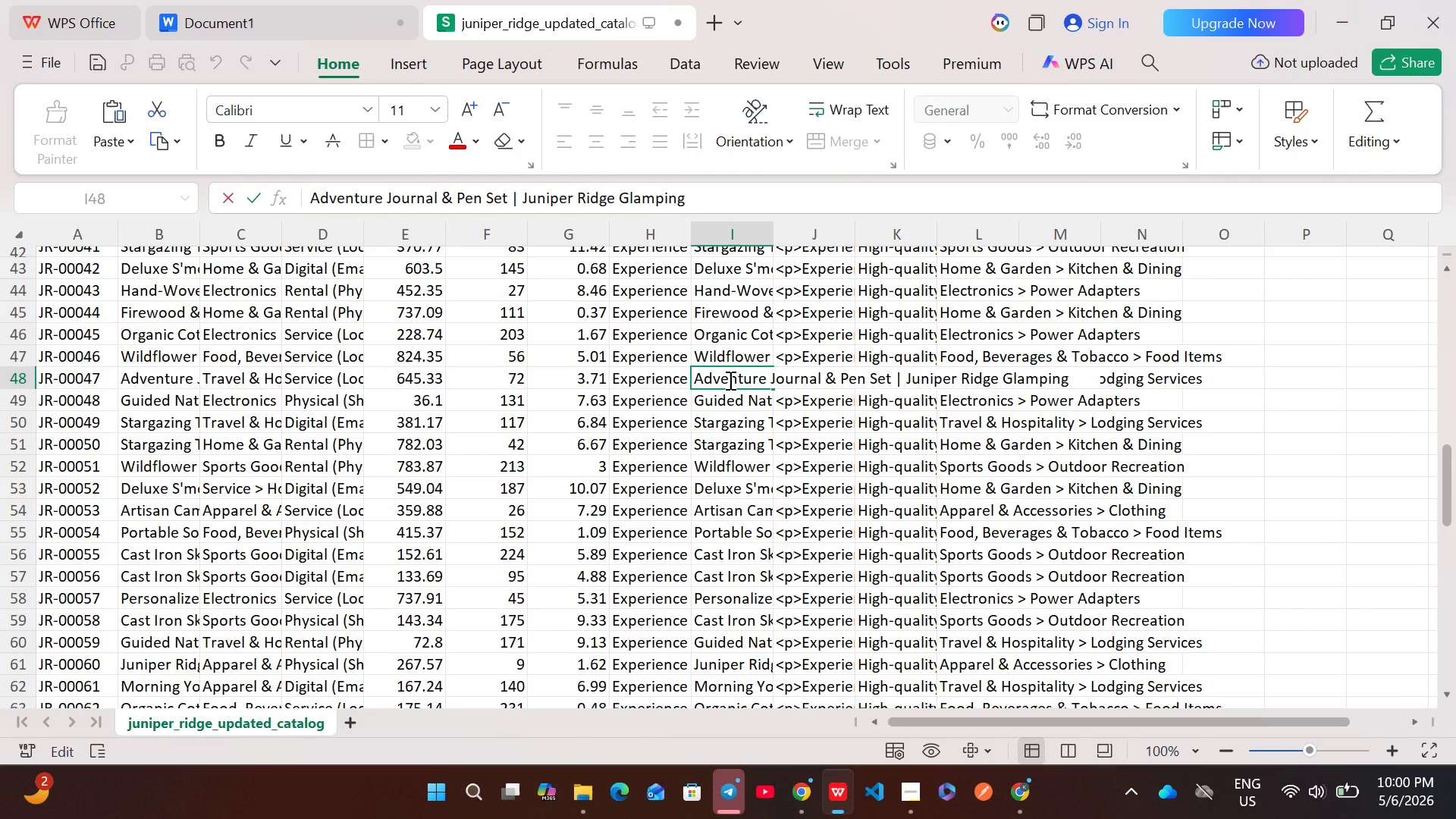 
key(Control+A)
 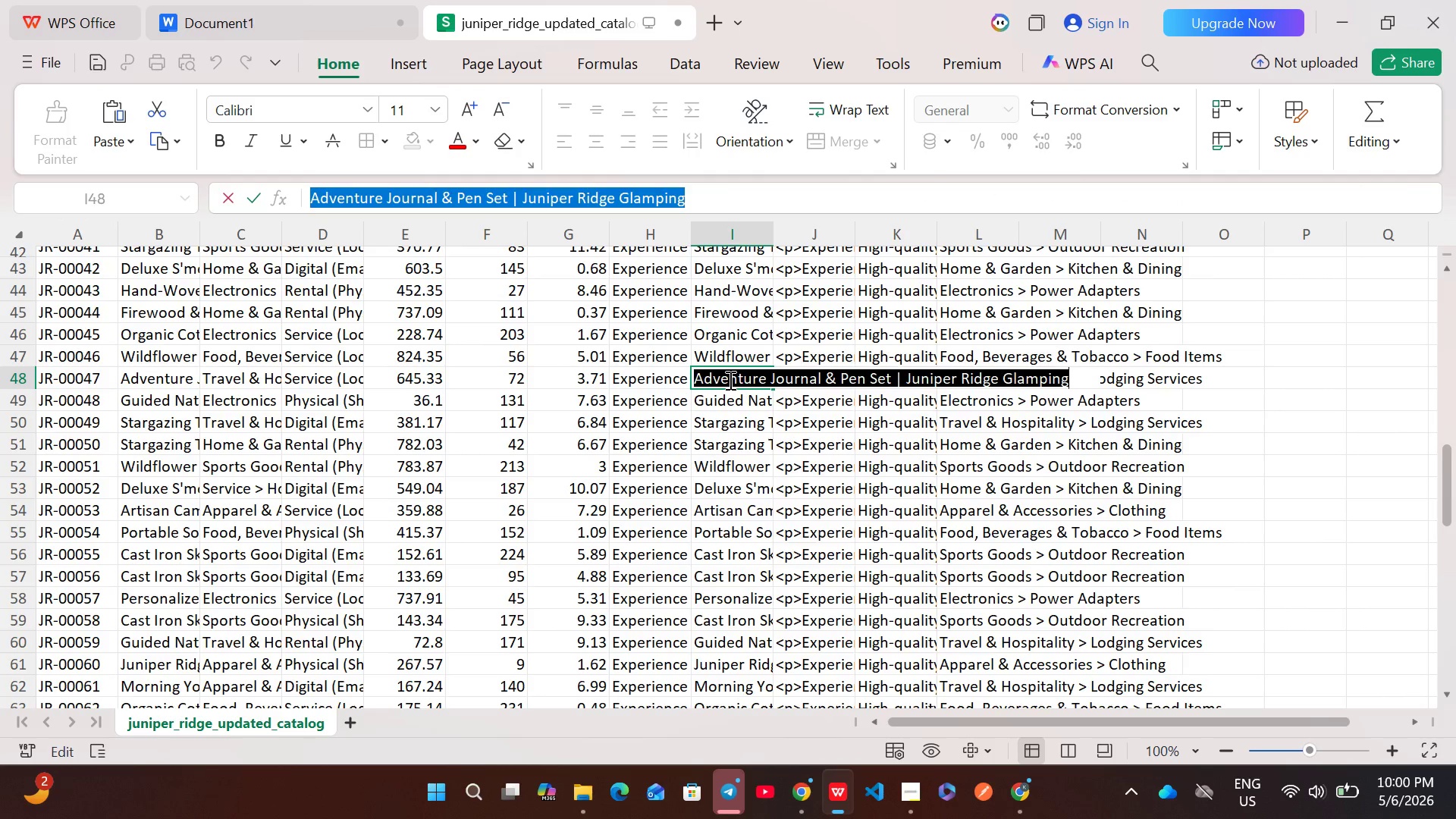 
key(C)
 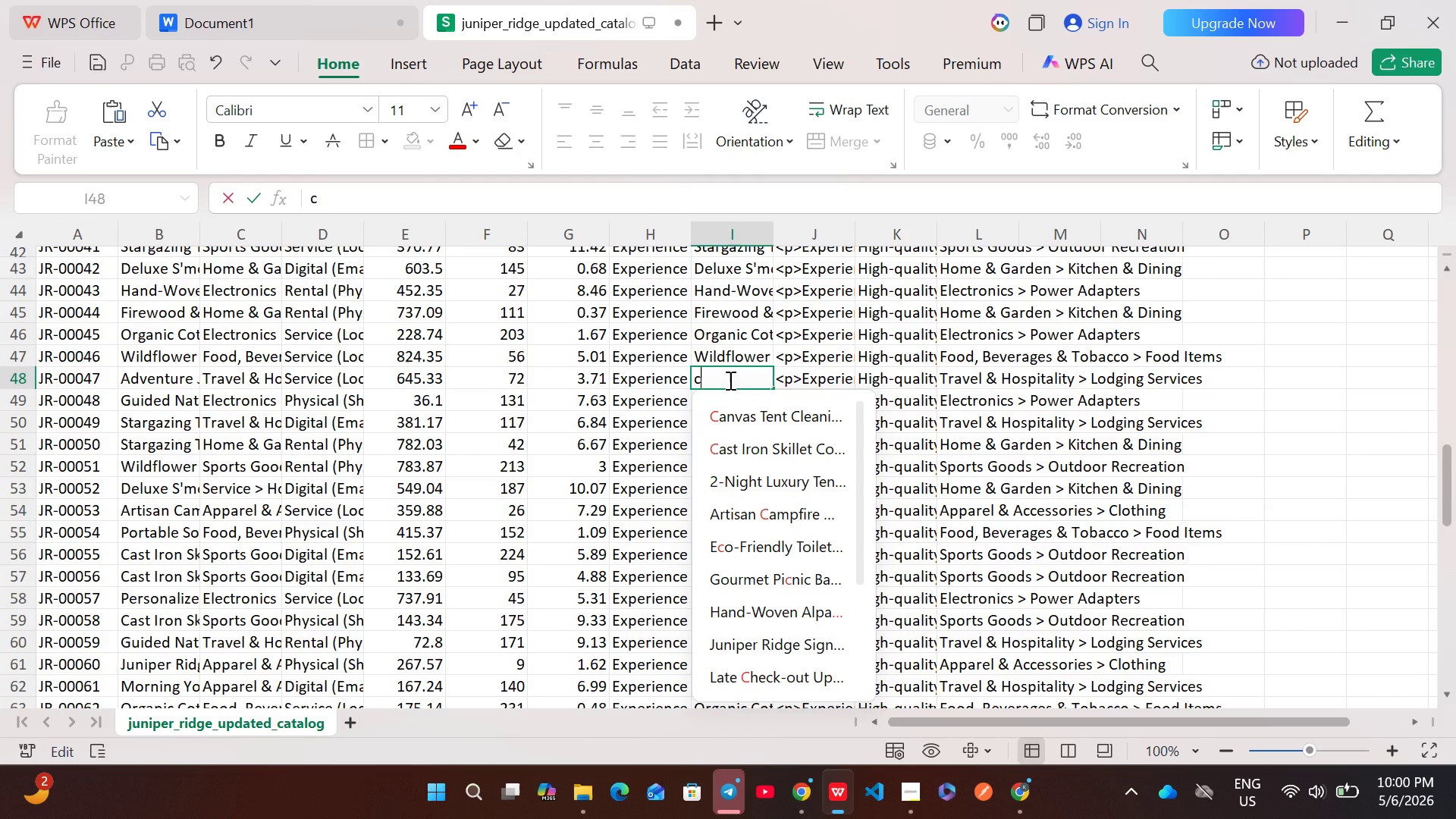 
key(Control+Z)
 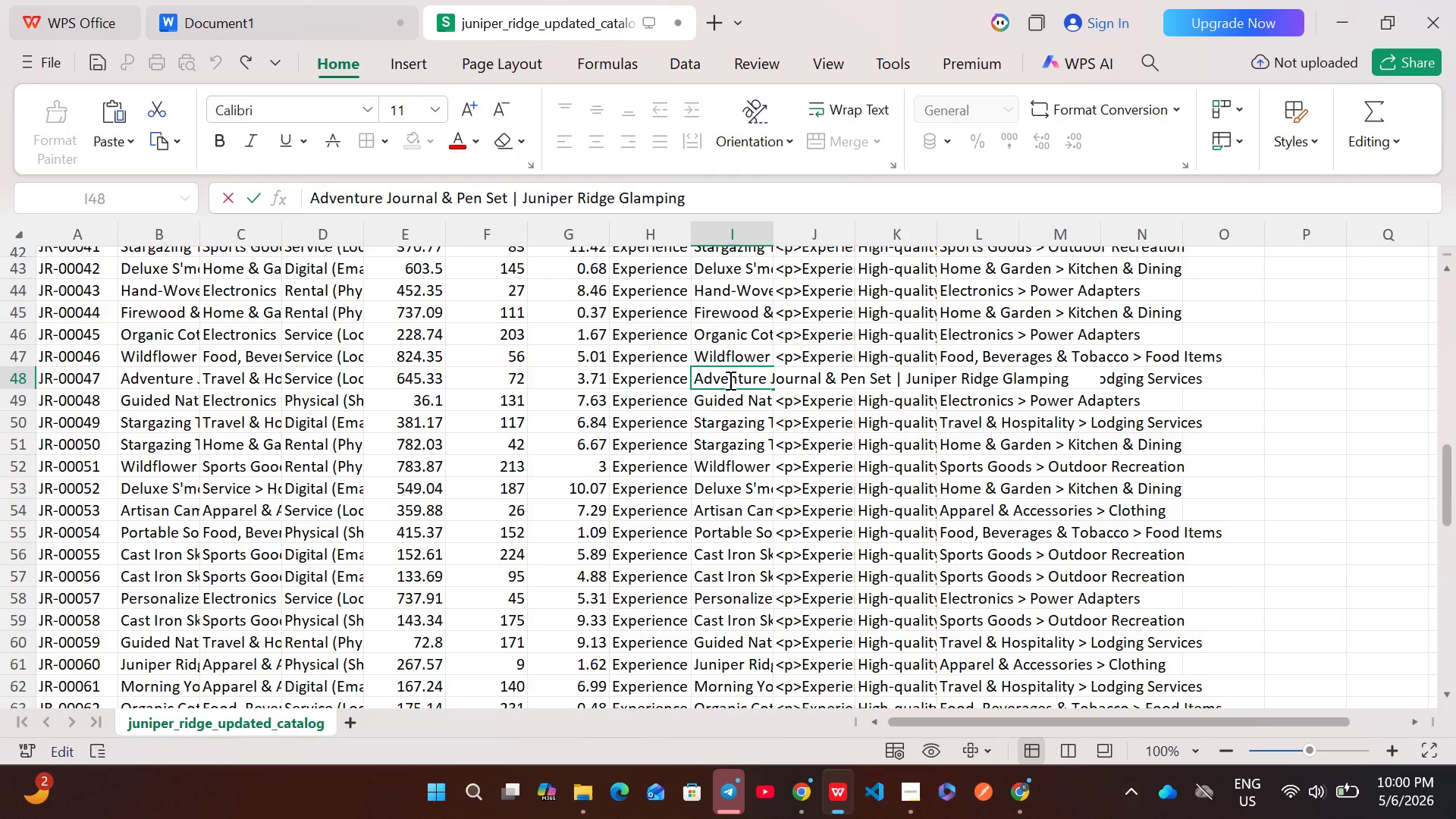 
key(Control+A)
 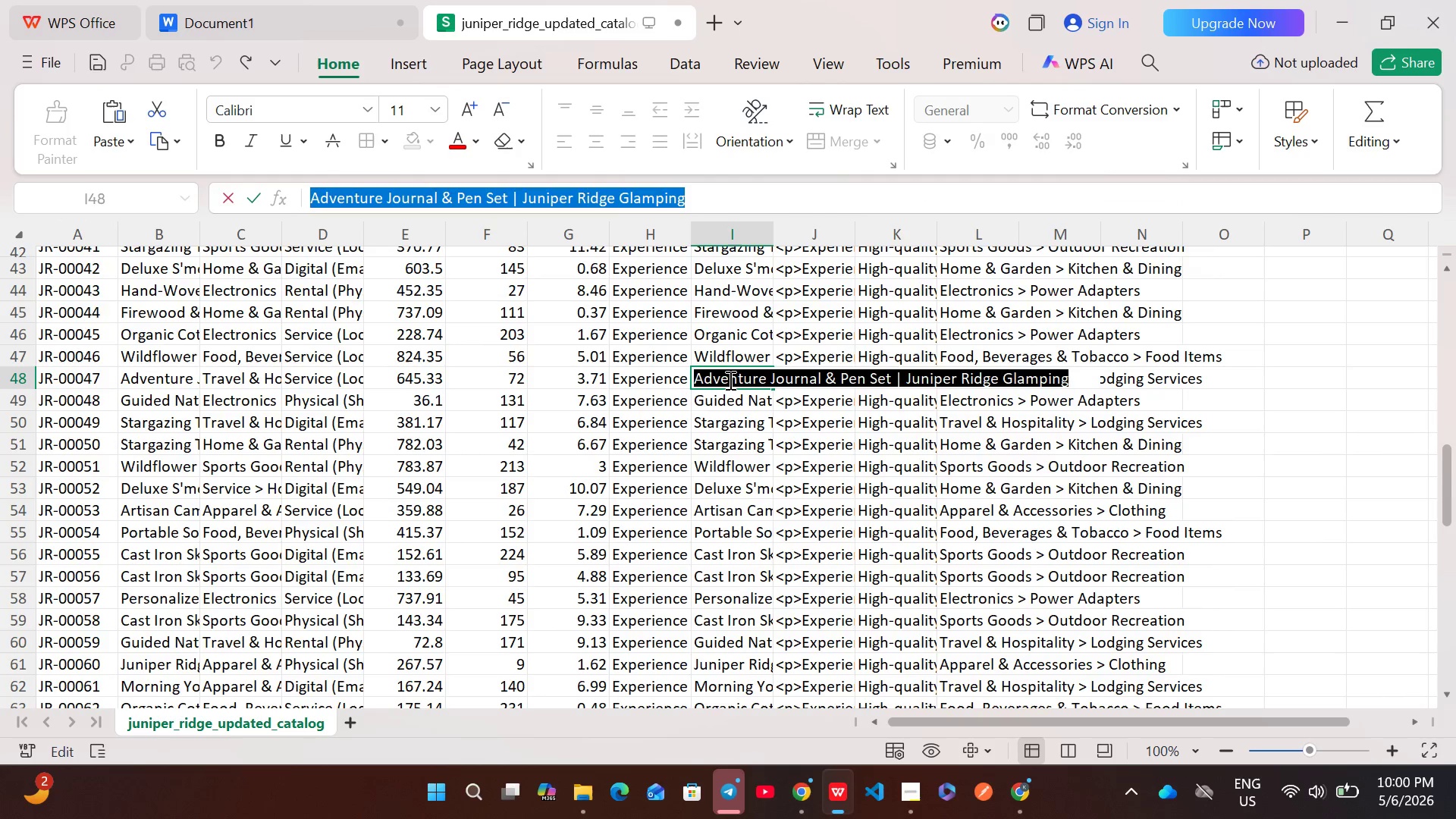 
key(Control+C)
 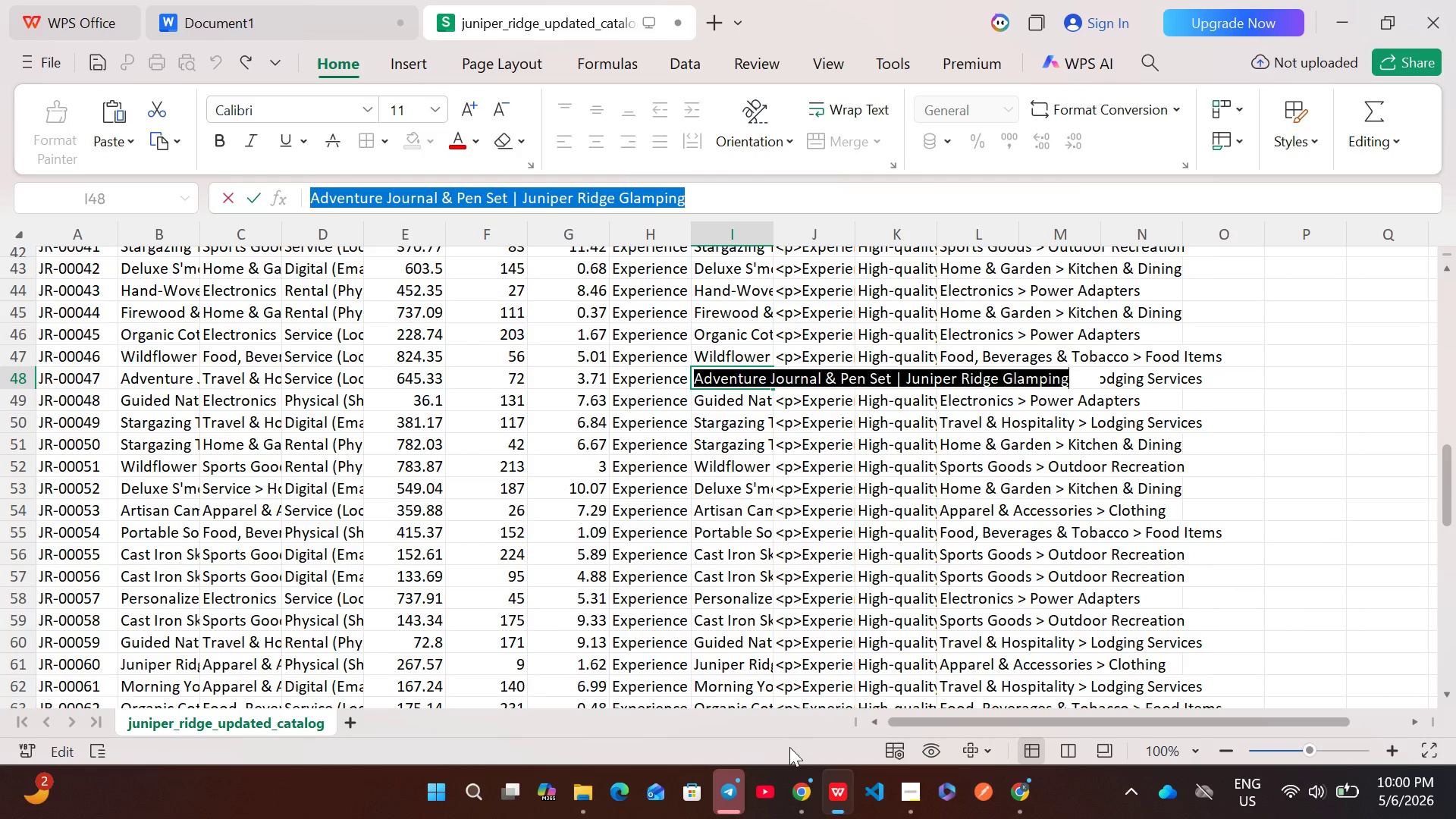 
left_click([794, 786])
 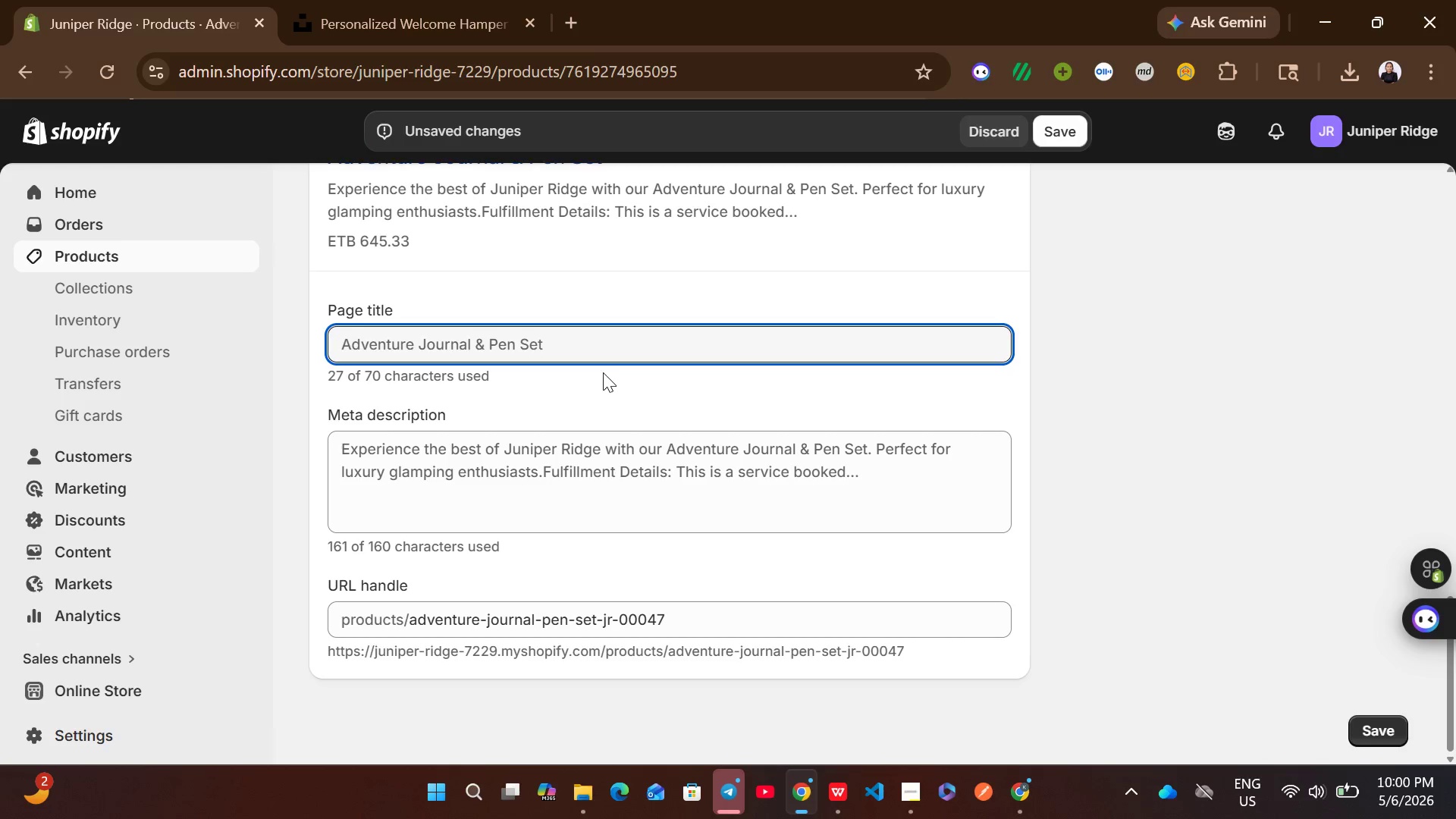 
left_click([588, 345])
 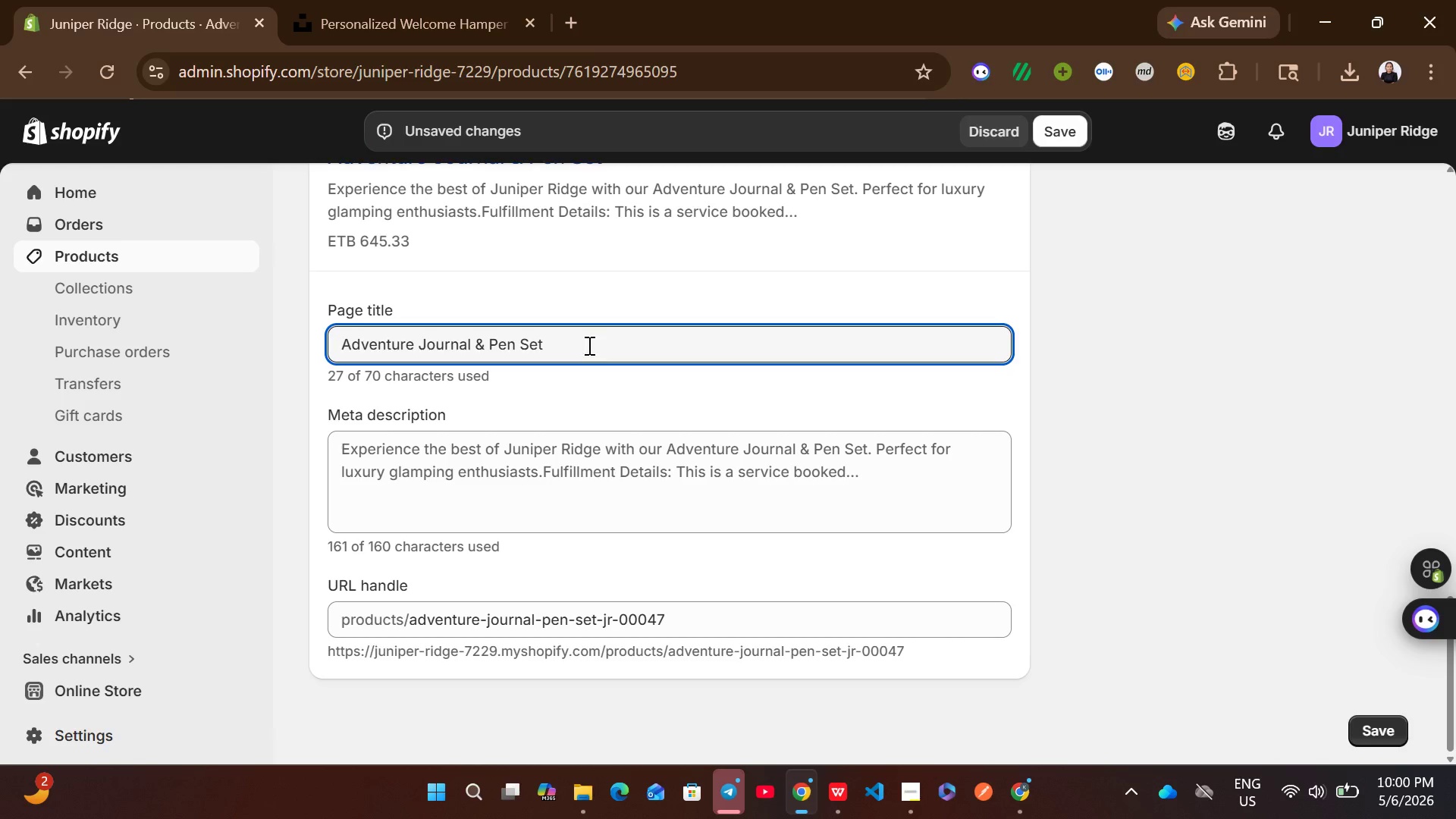 
key(Control+A)
 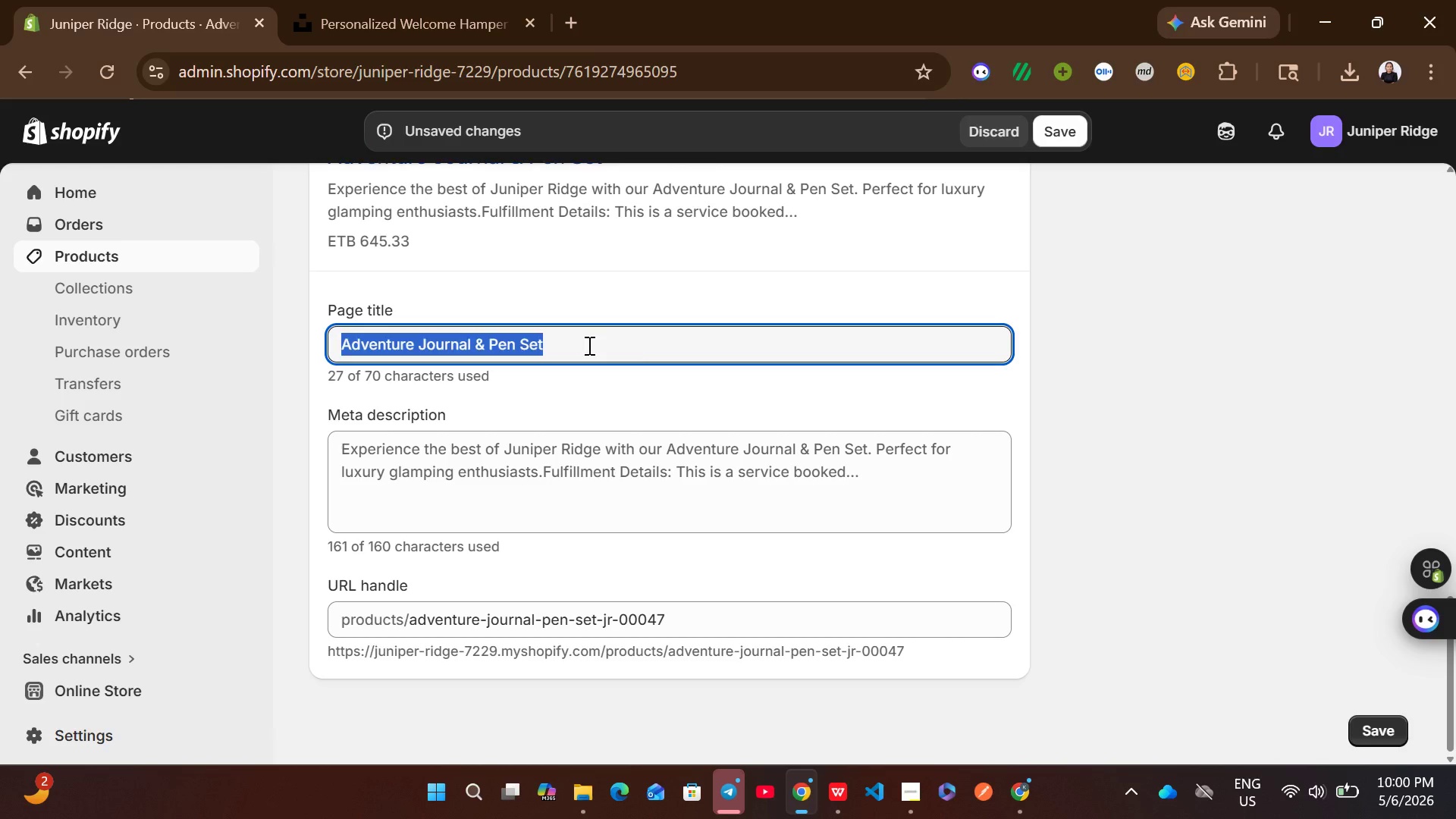 
key(Control+V)
 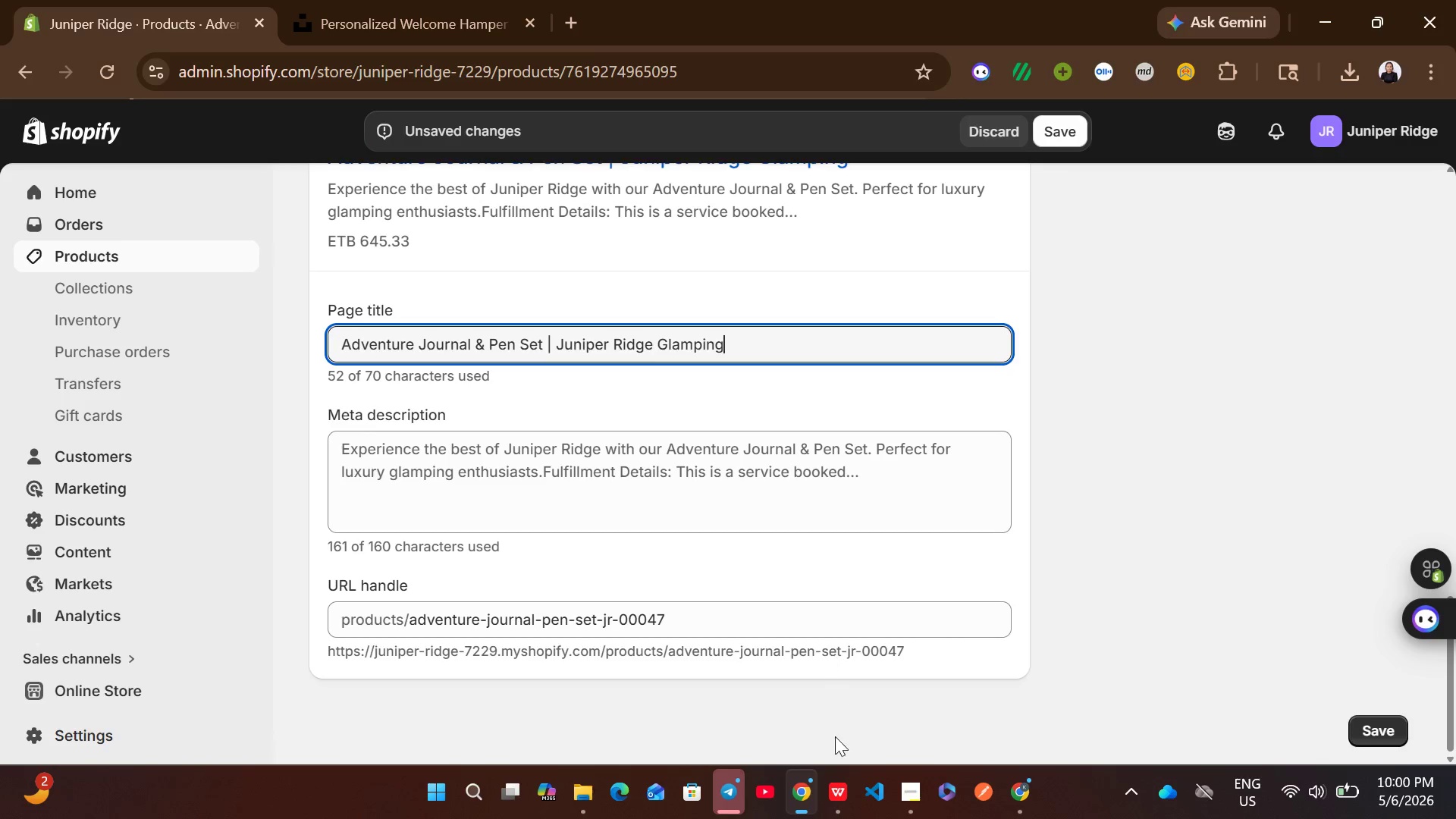 
left_click([840, 795])
 